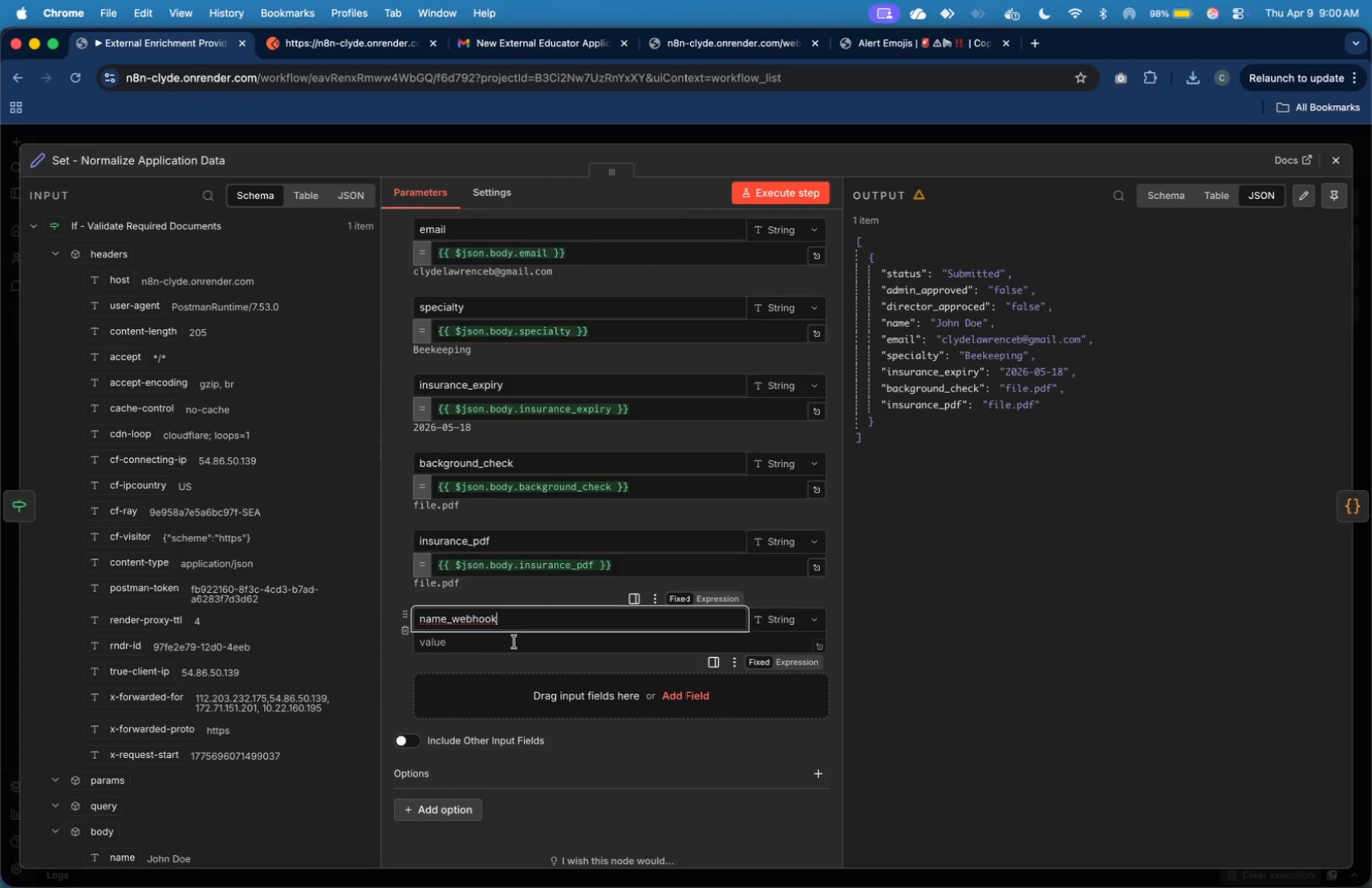 
left_click([513, 642])
 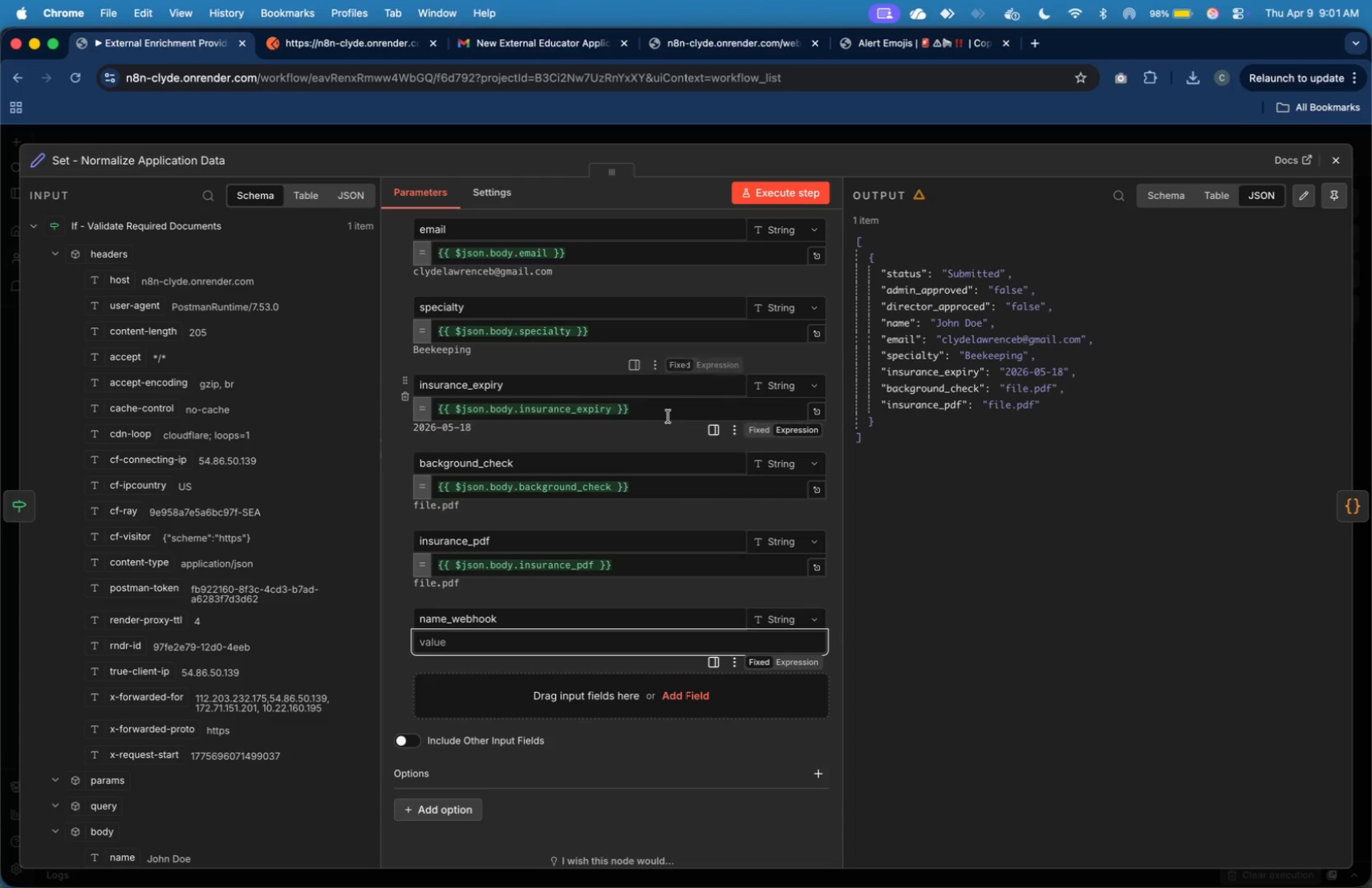 
wait(16.01)
 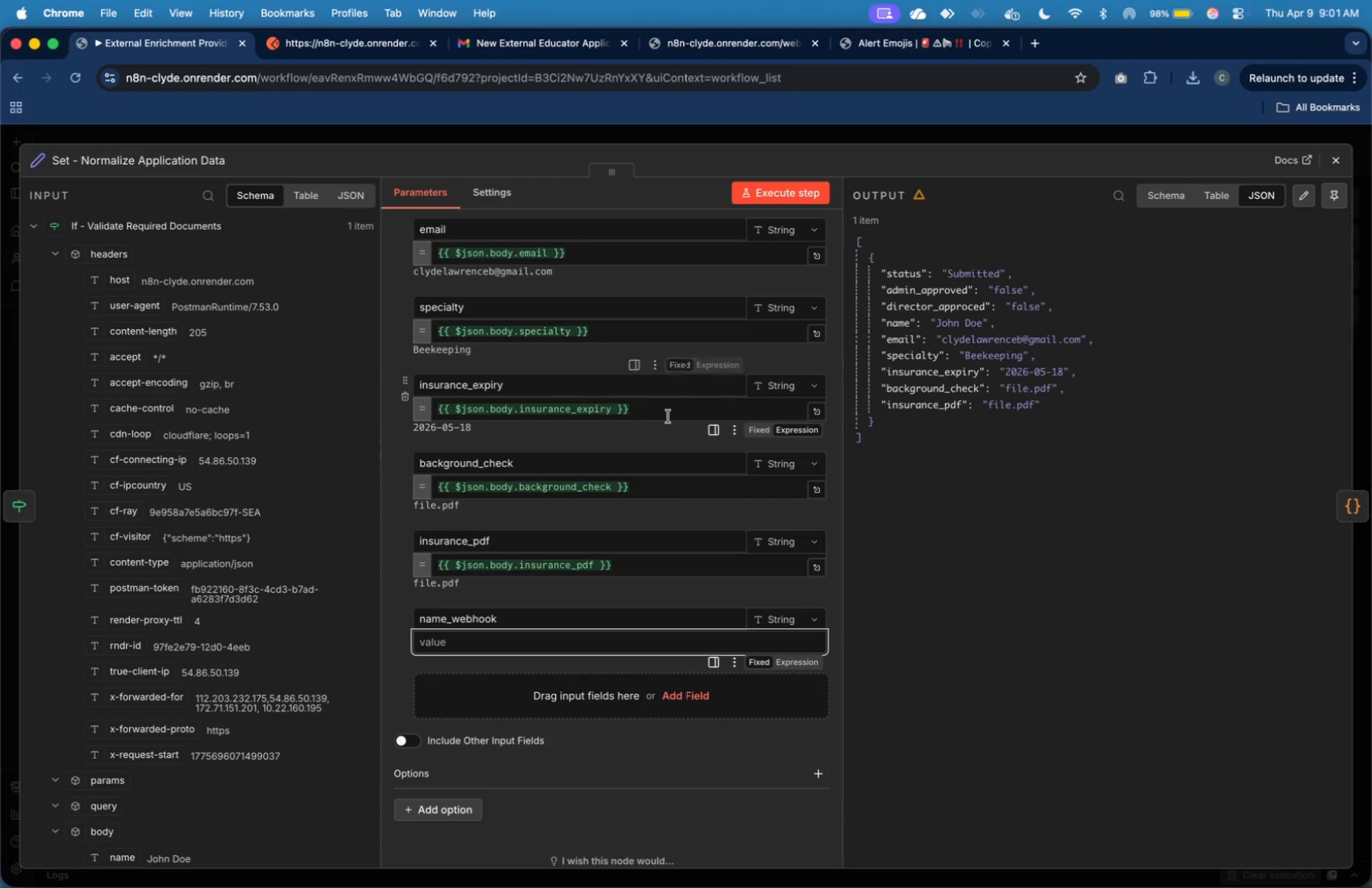 
left_click([409, 631])
 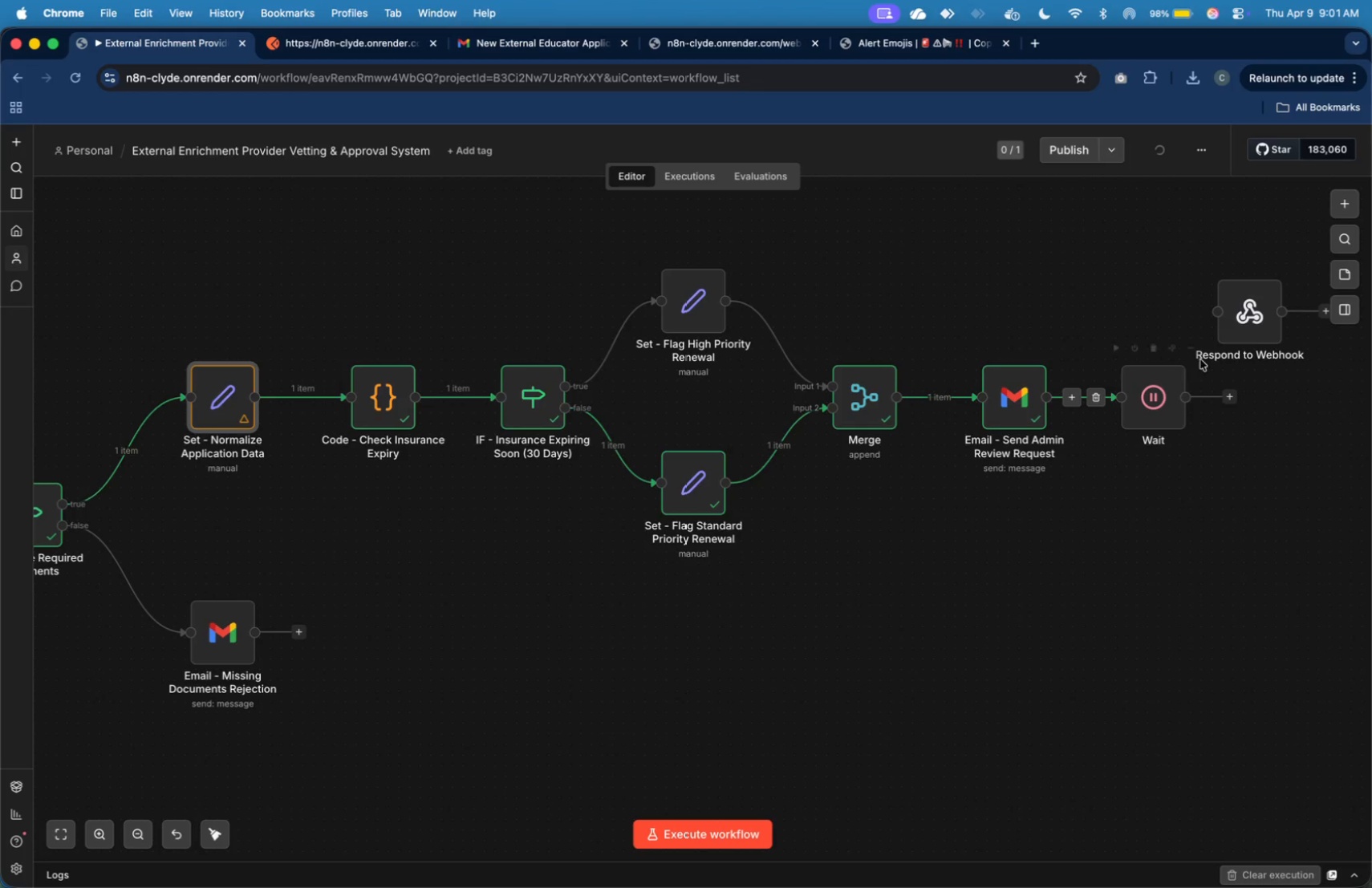 
double_click([1165, 418])
 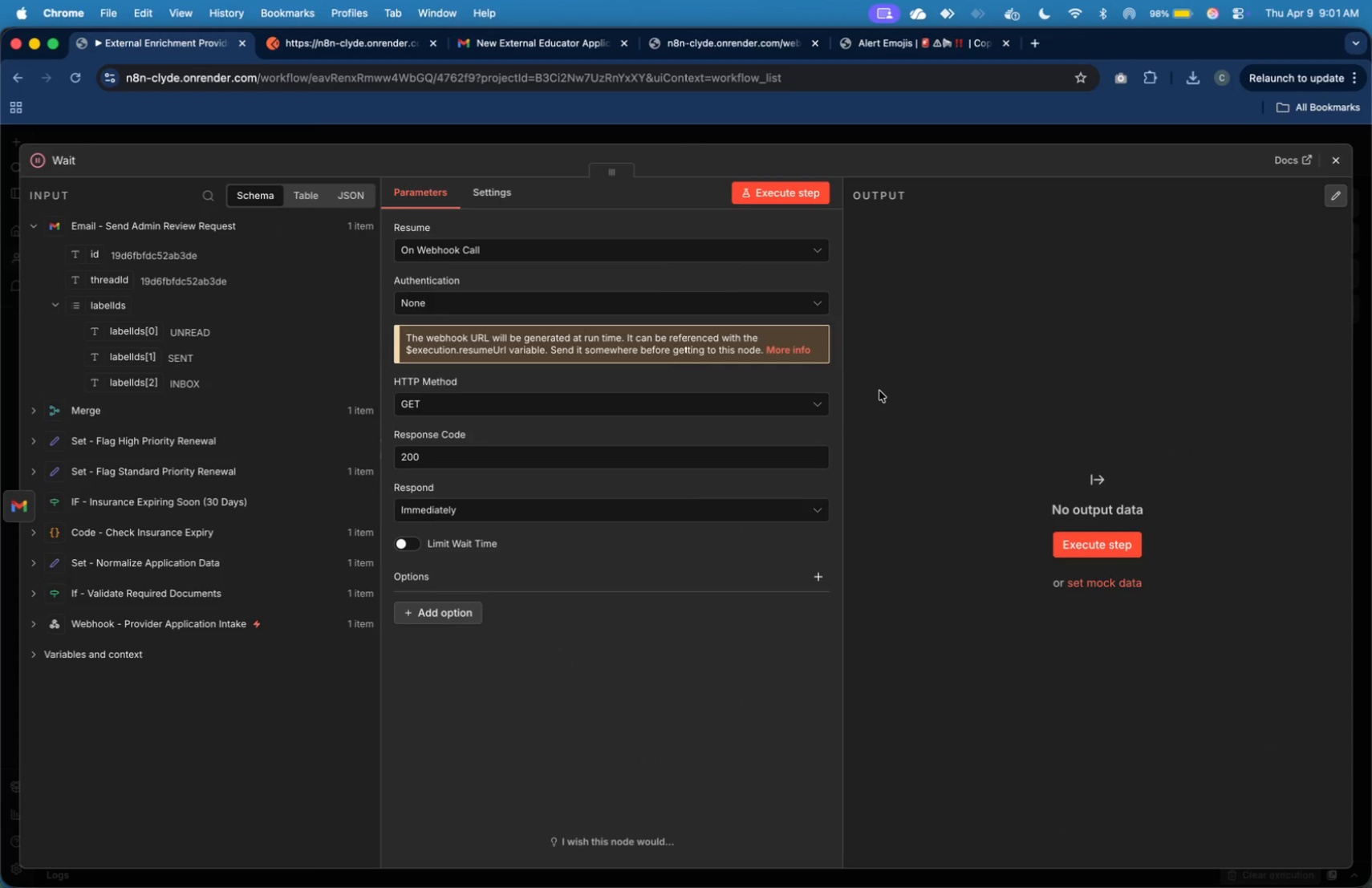 
wait(15.5)
 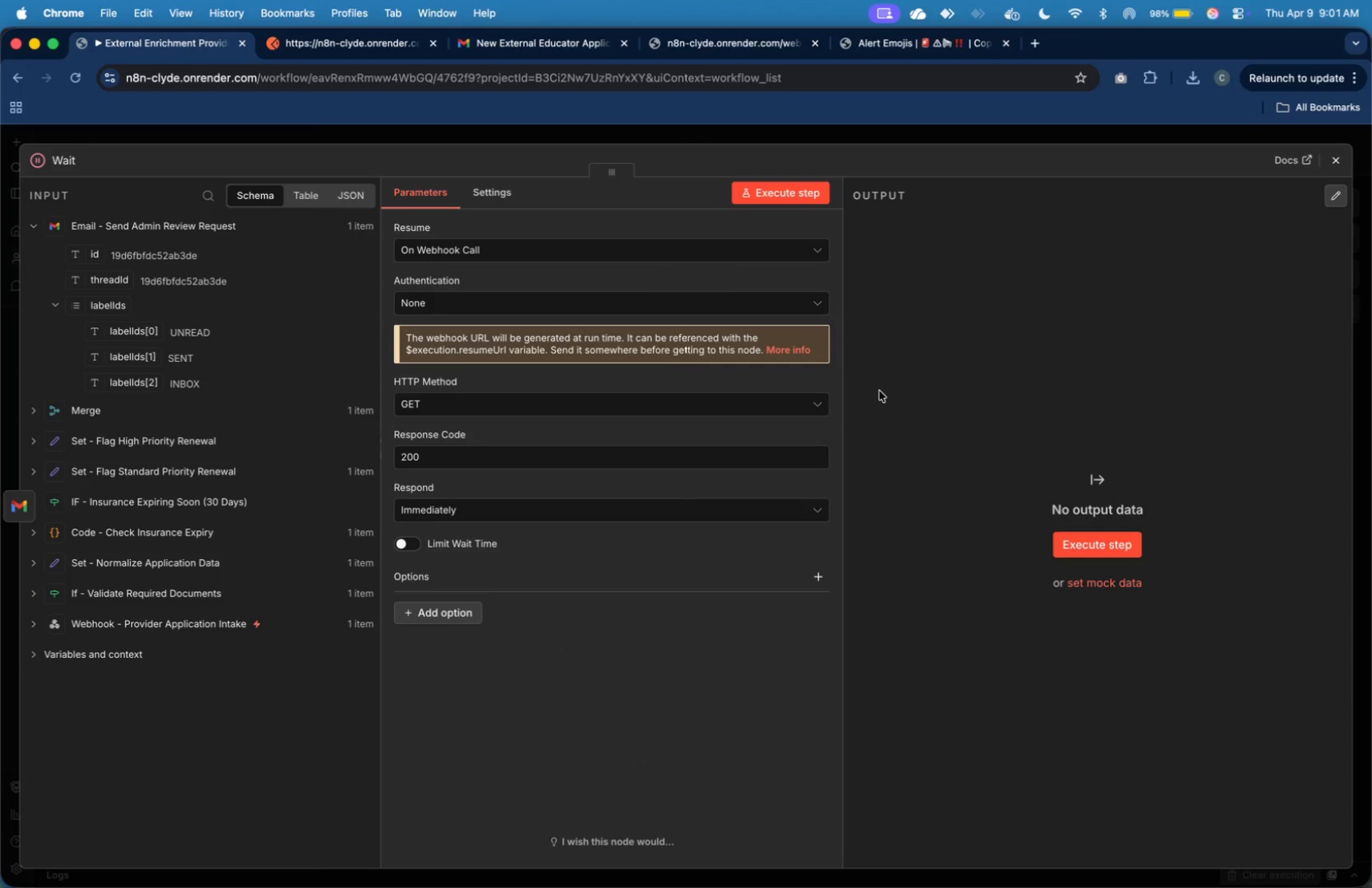 
left_click([1330, 164])
 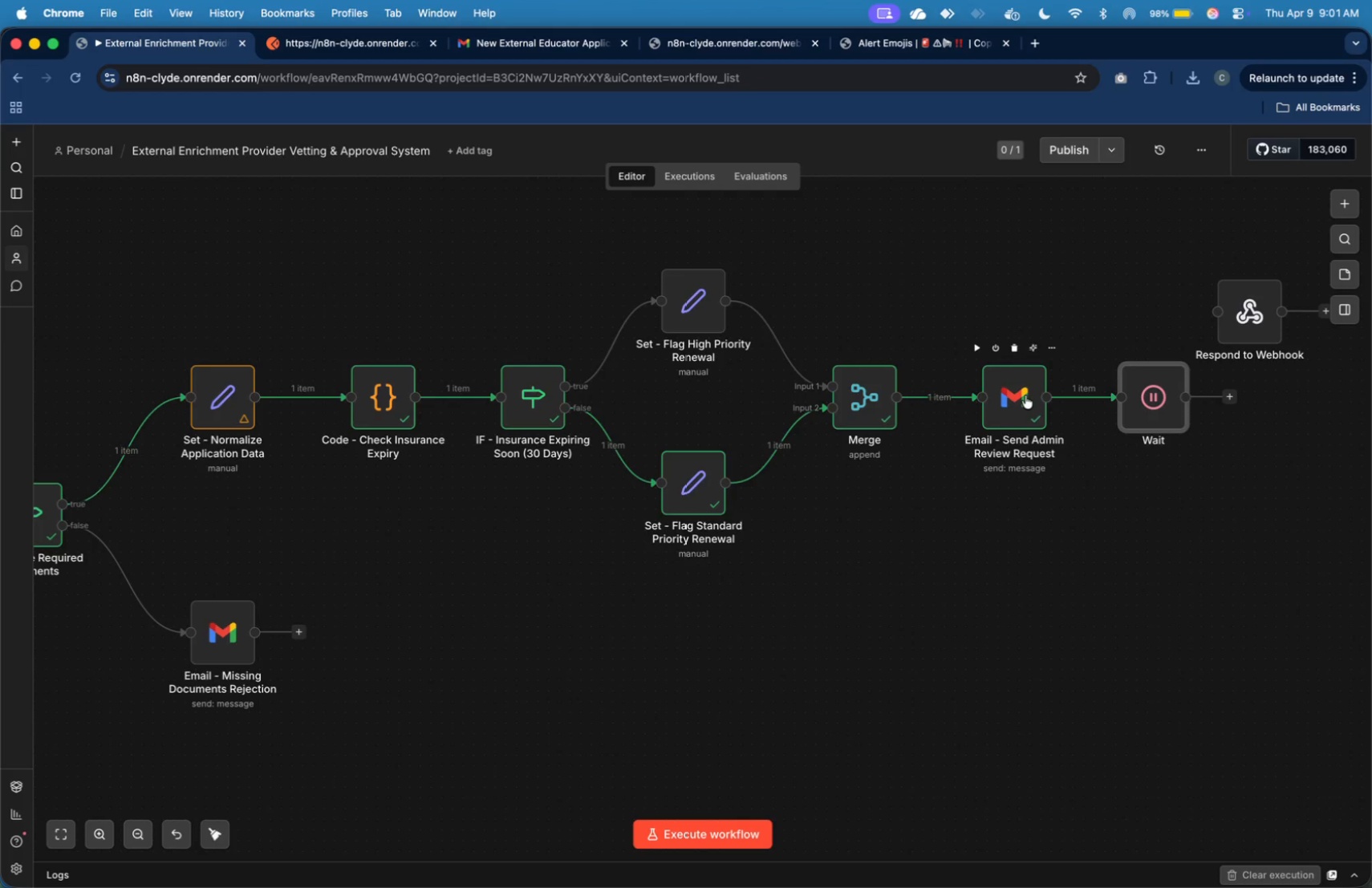 
left_click([1025, 395])
 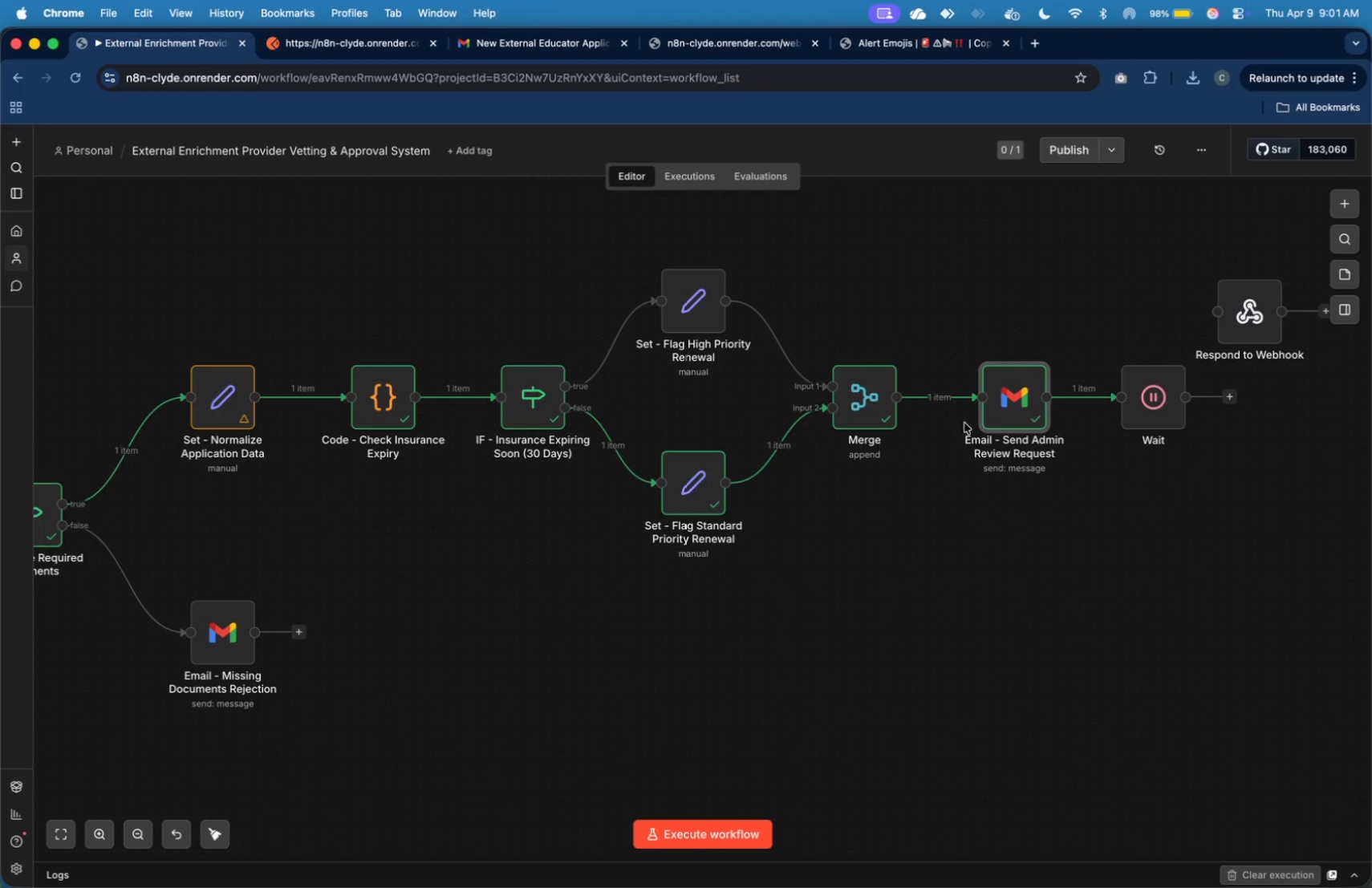 
left_click([999, 414])
 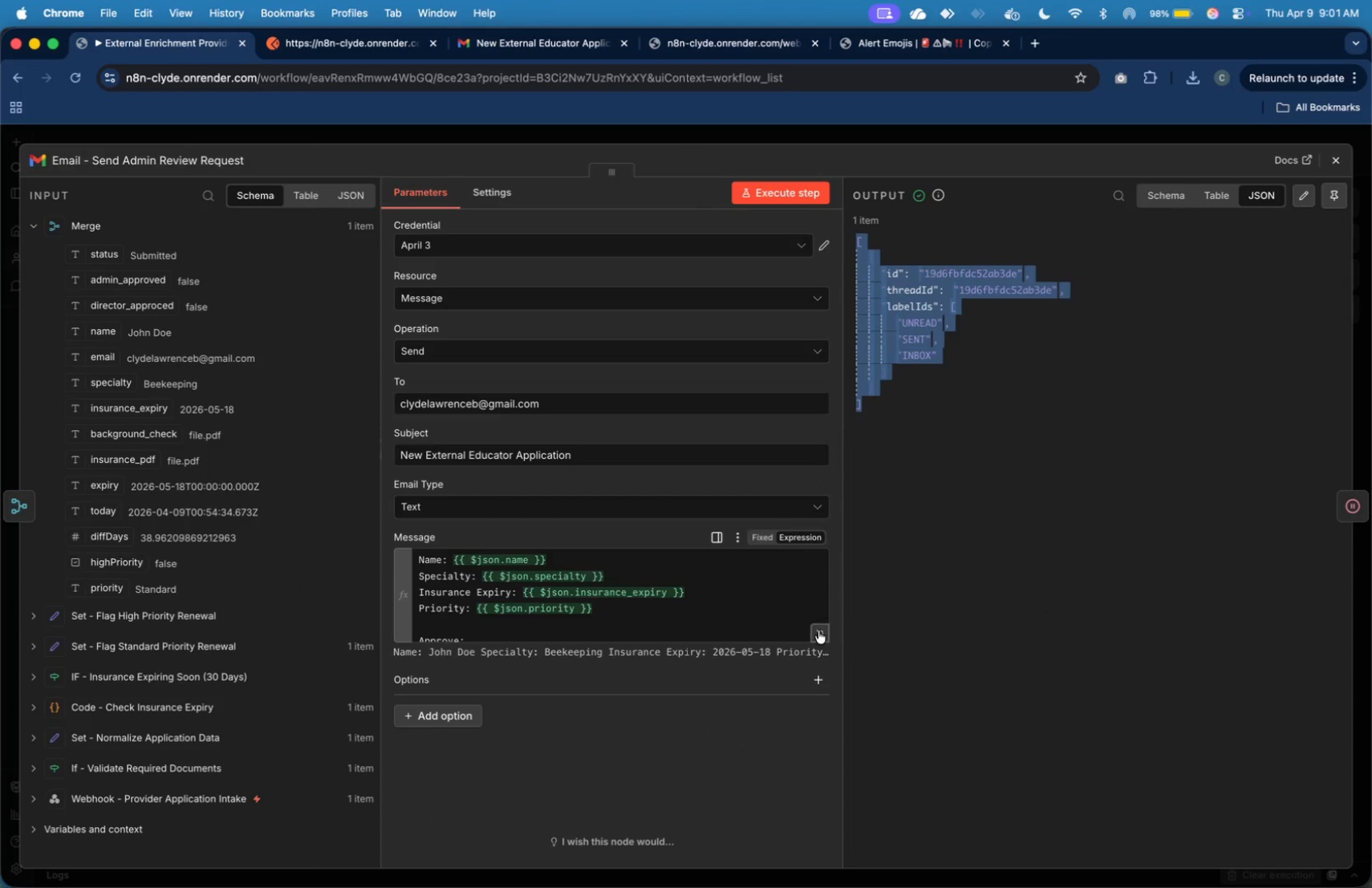 
left_click([755, 355])
 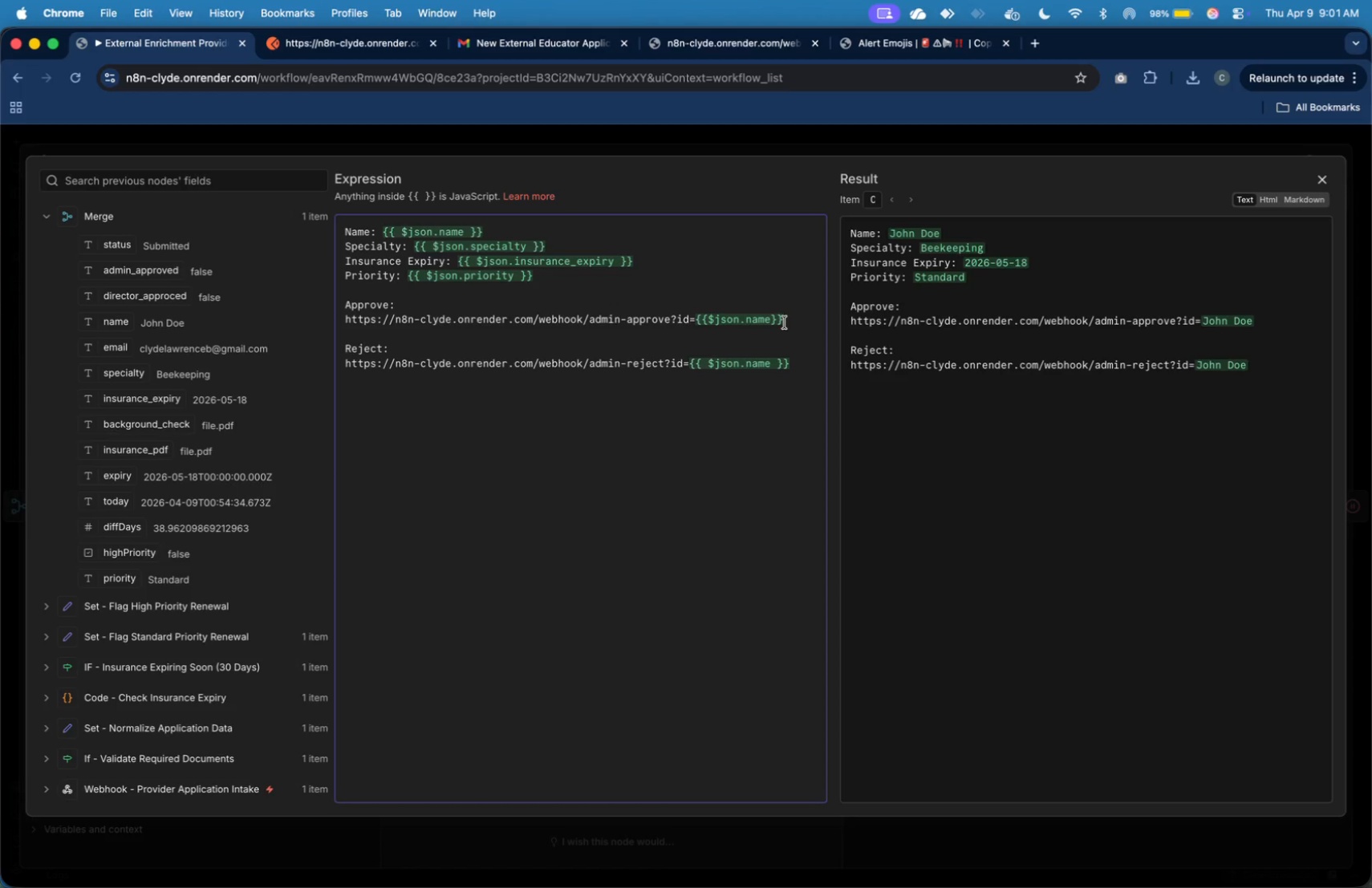 
left_click_drag(start_coordinate=[786, 320], to_coordinate=[347, 317])
 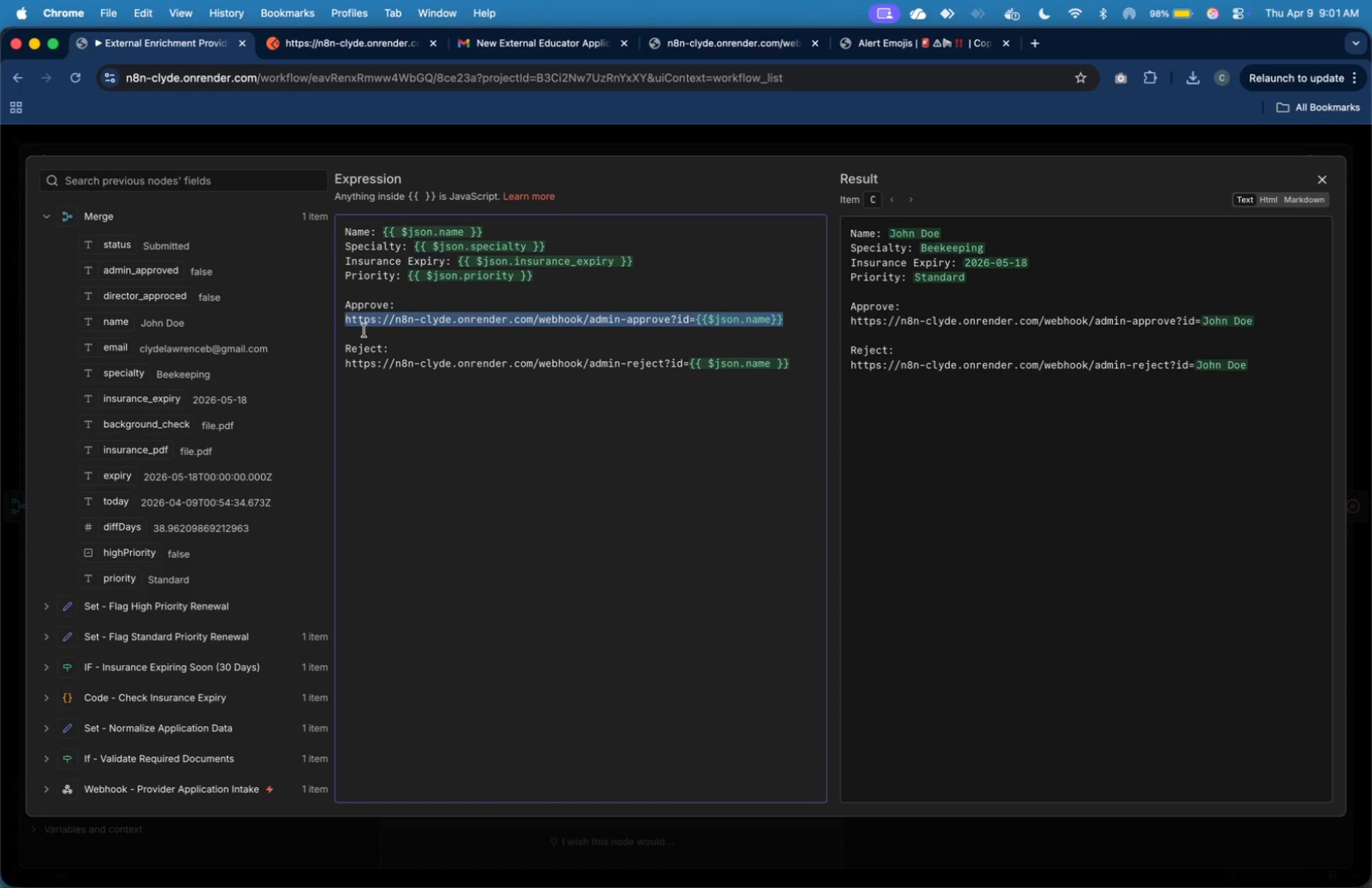 
key(Shift+BracketLeft)
 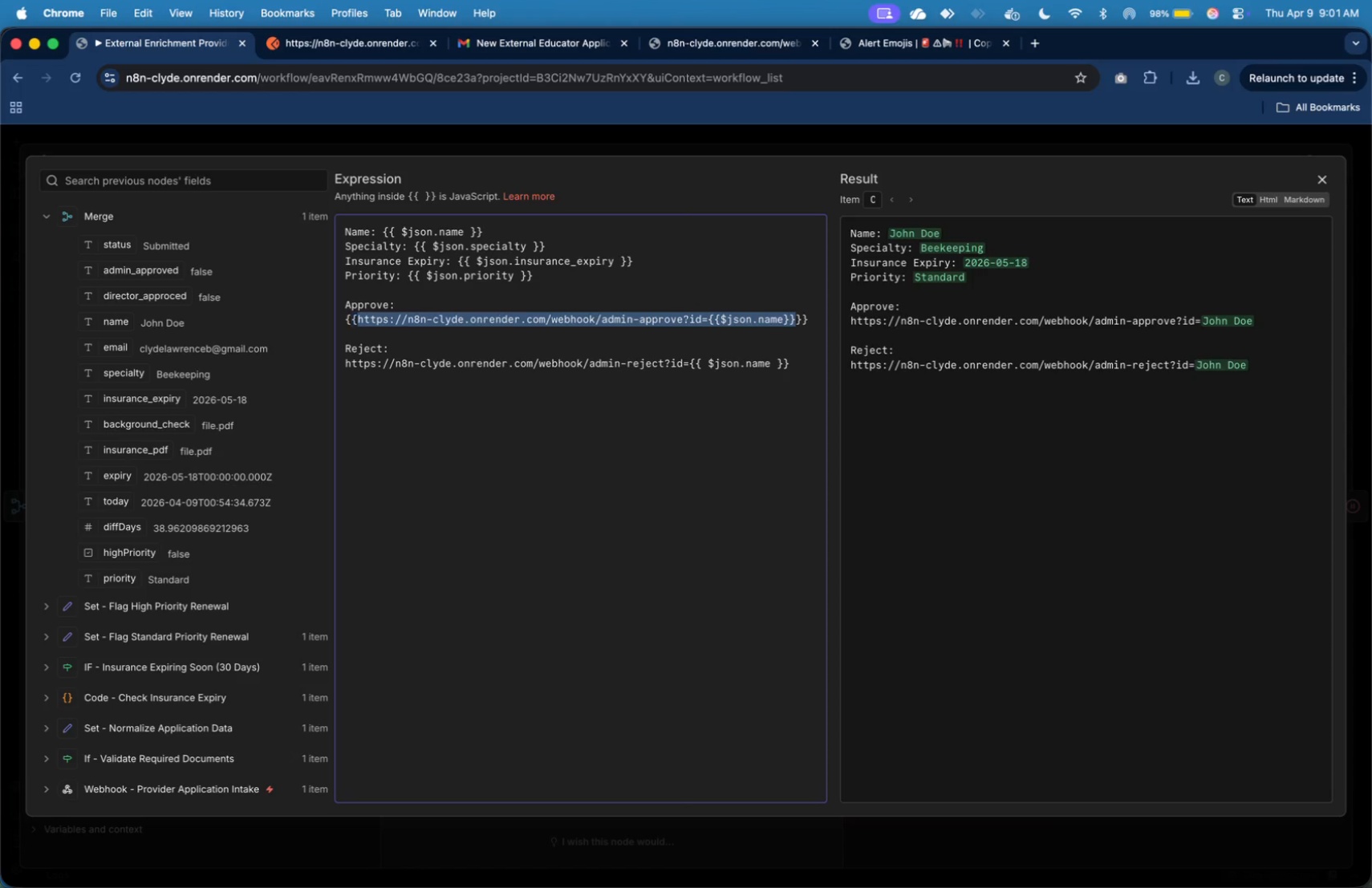 
key(Shift+BracketLeft)
 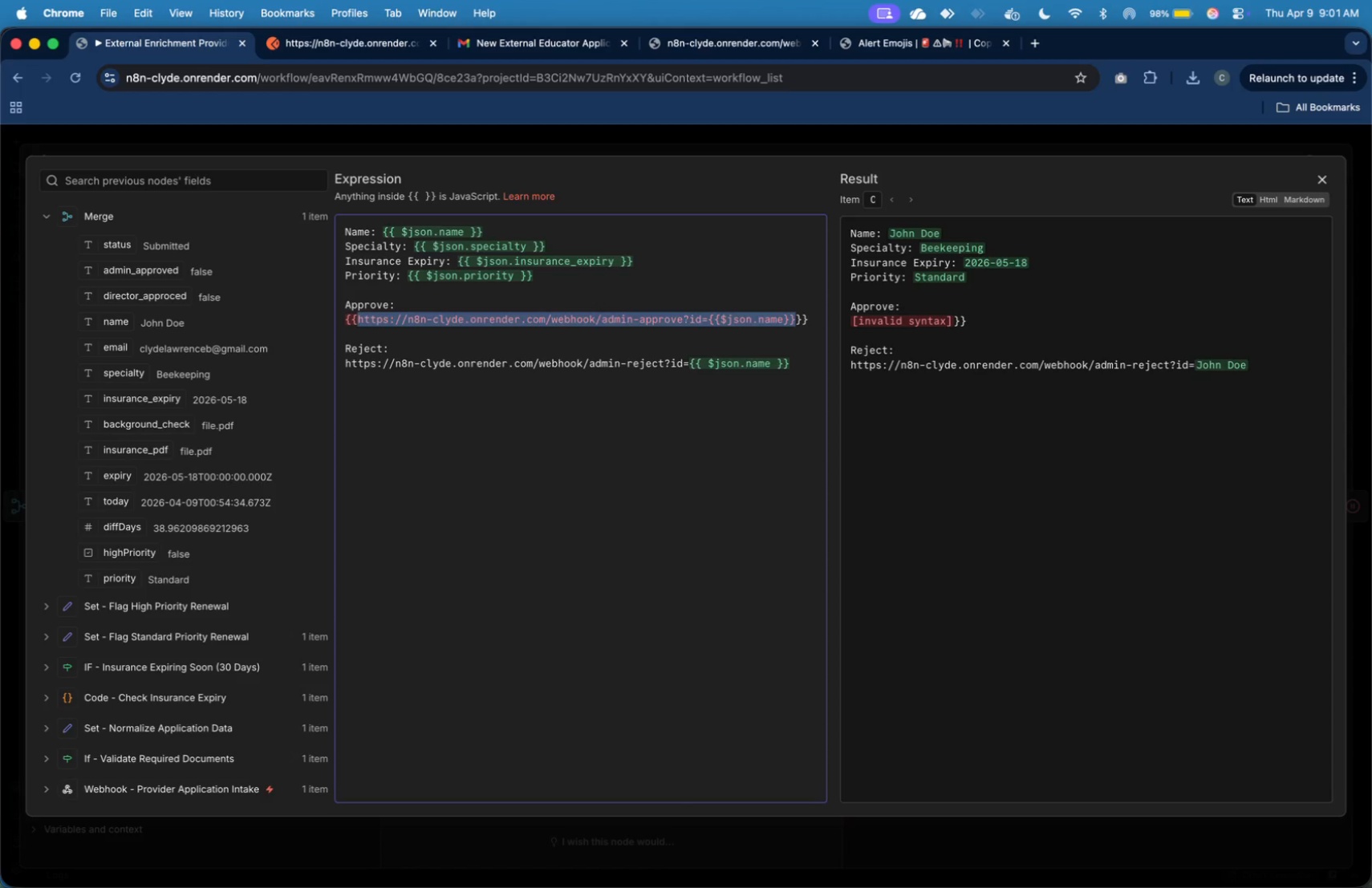 
key(Backspace)
 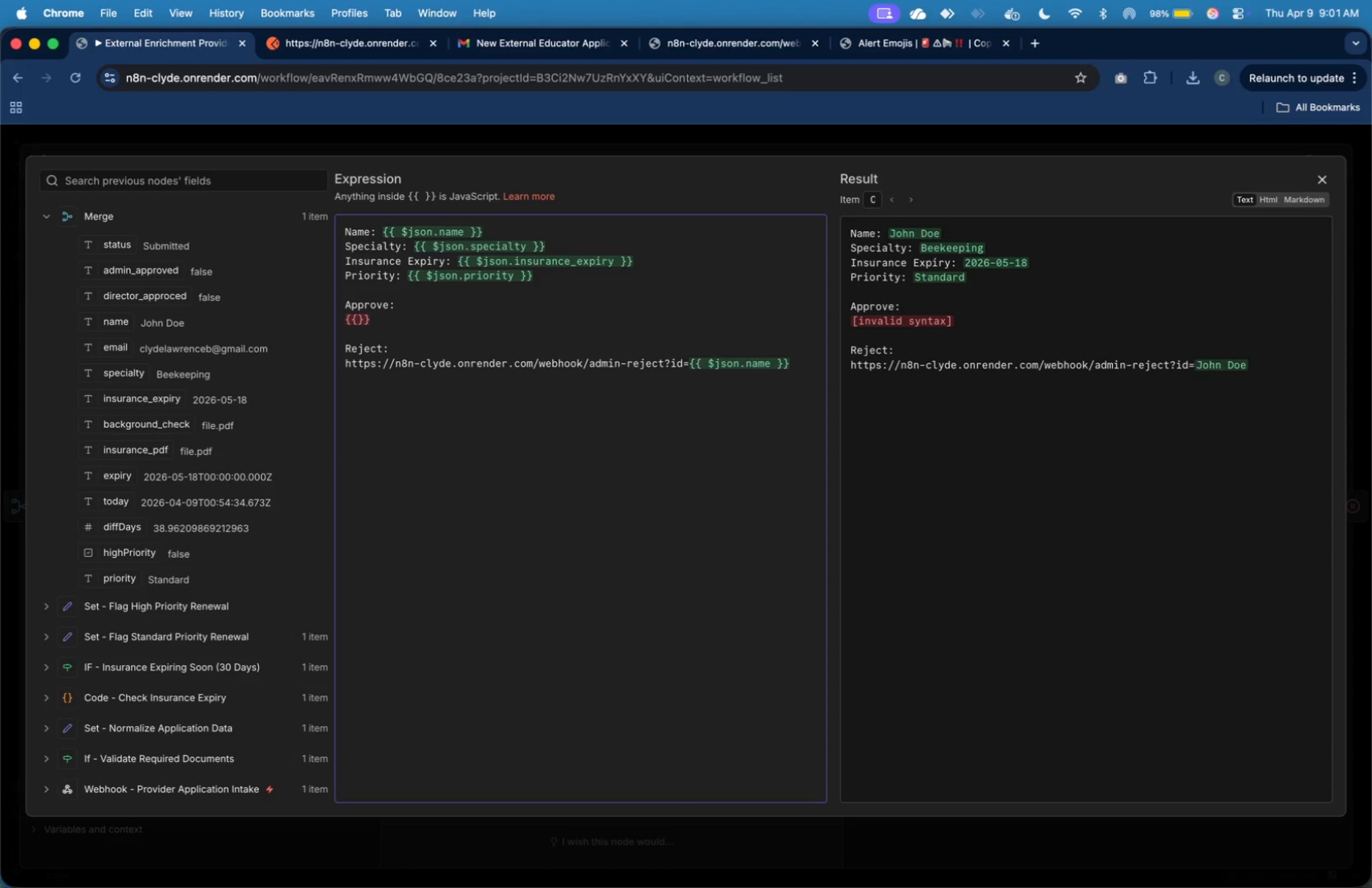 
type($execution.resumeURL)
 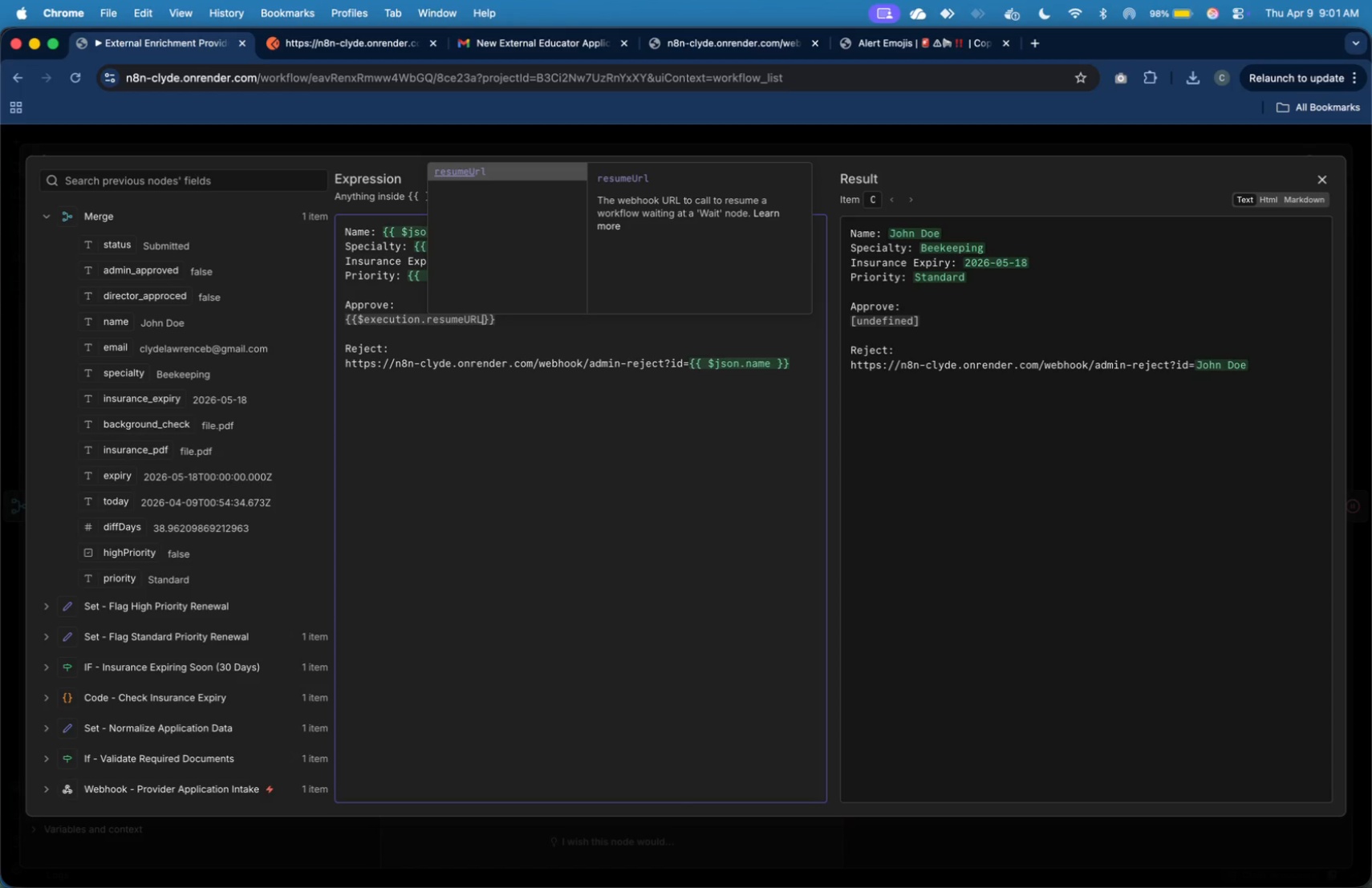 
wait(6.38)
 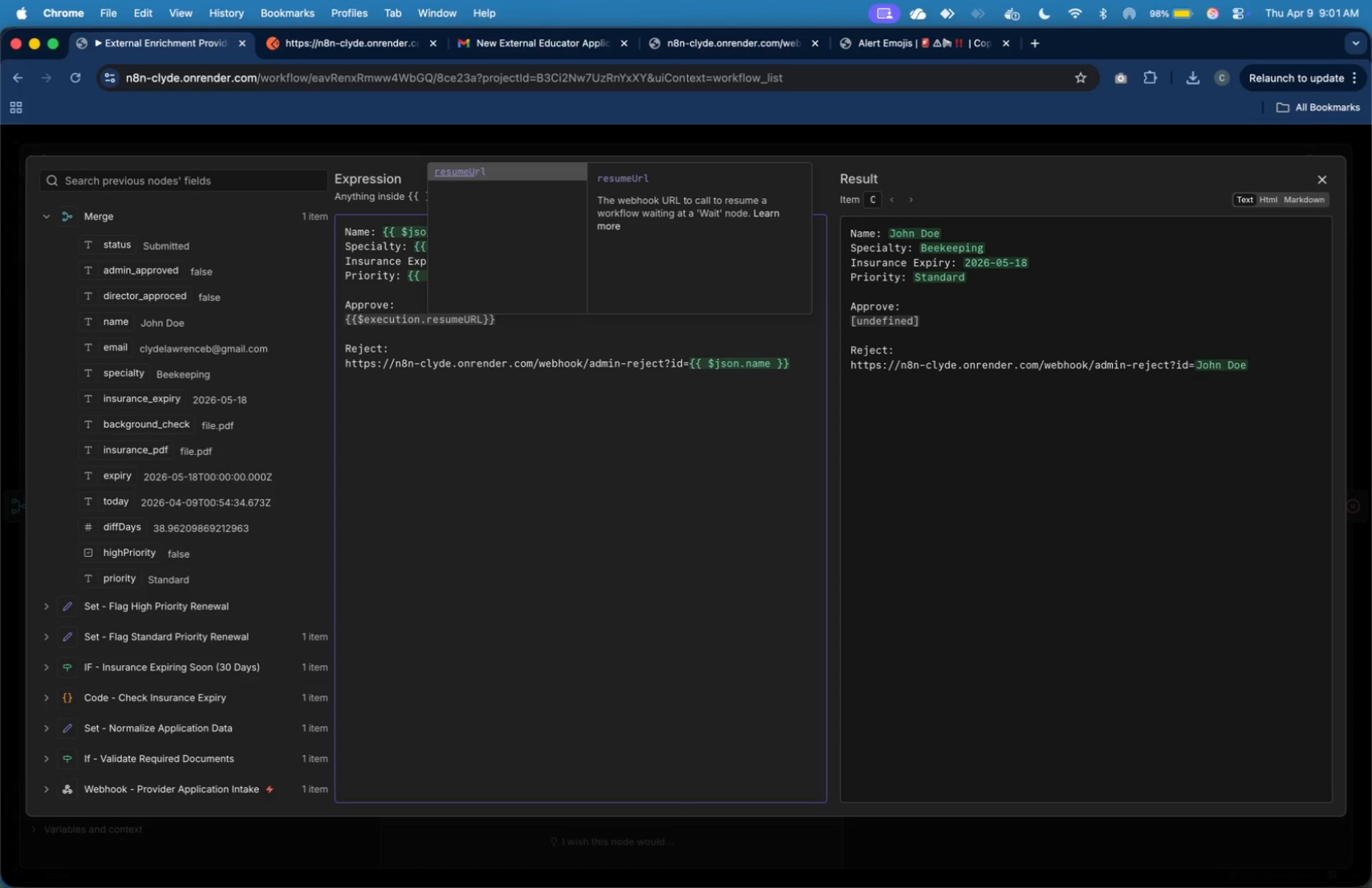 
key(Backspace)
key(Backspace)
type(rl)
 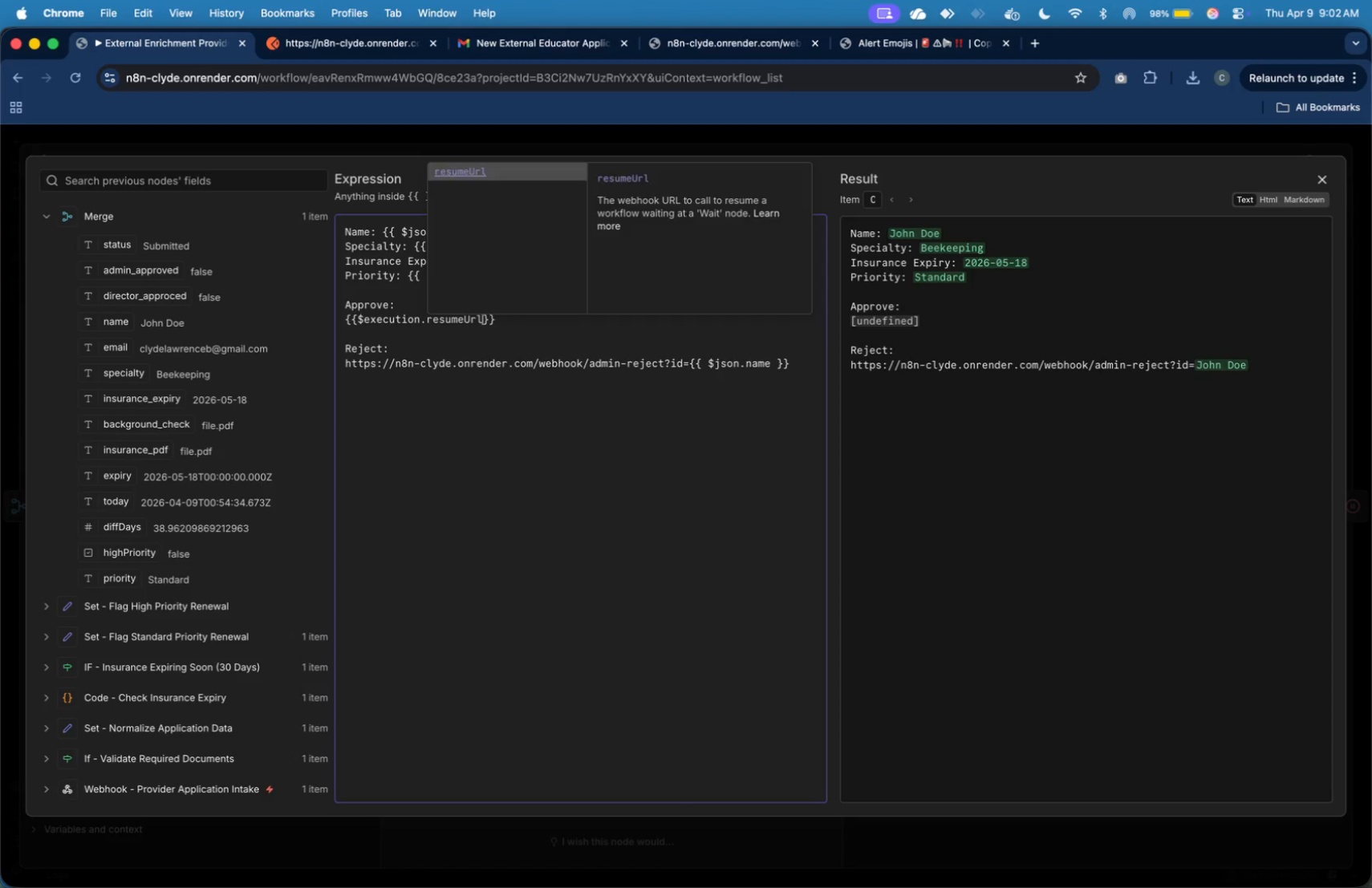 
key(ArrowRight)
 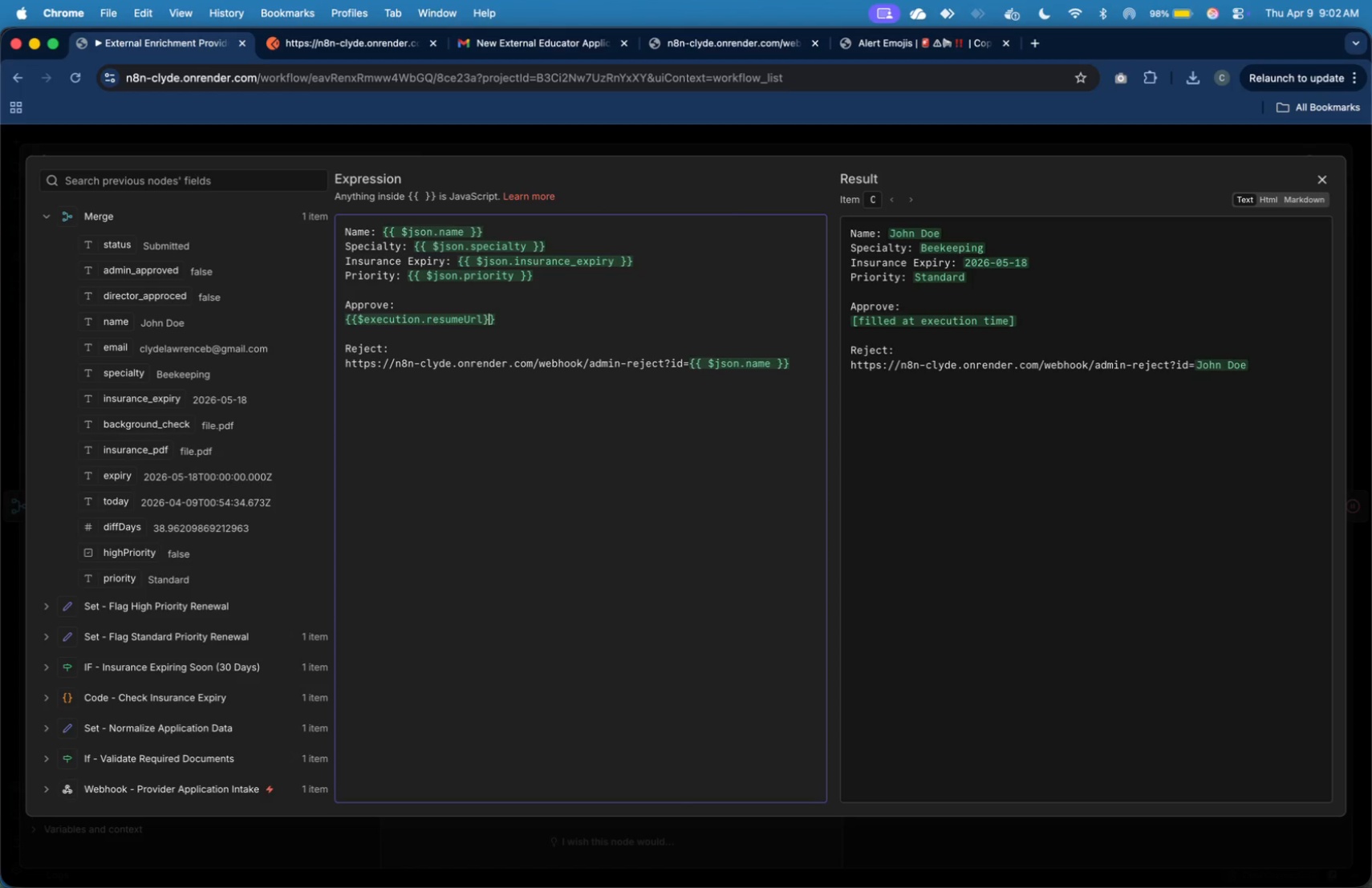 
key(ArrowRight)
 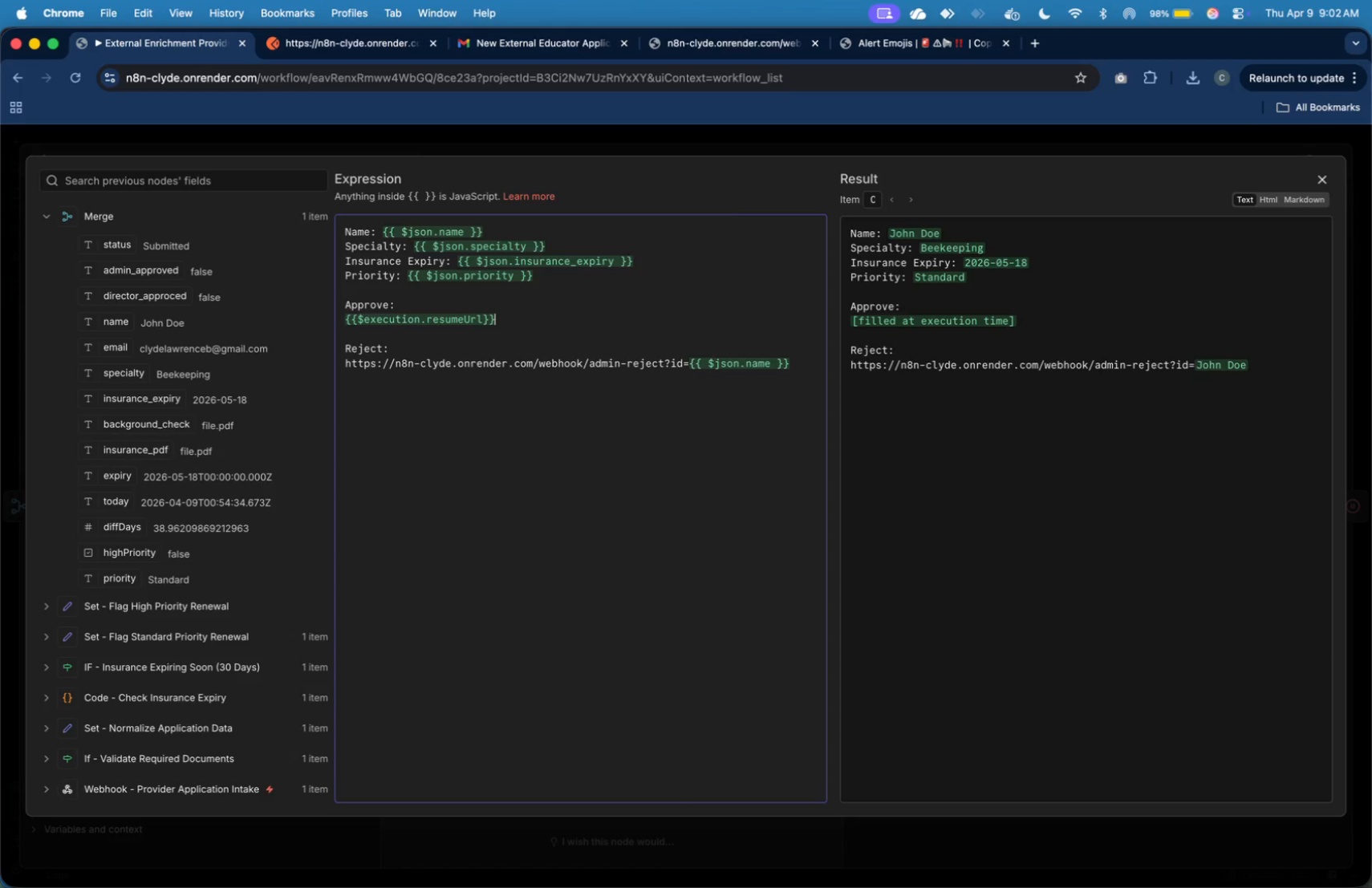 
type(&approved=)
 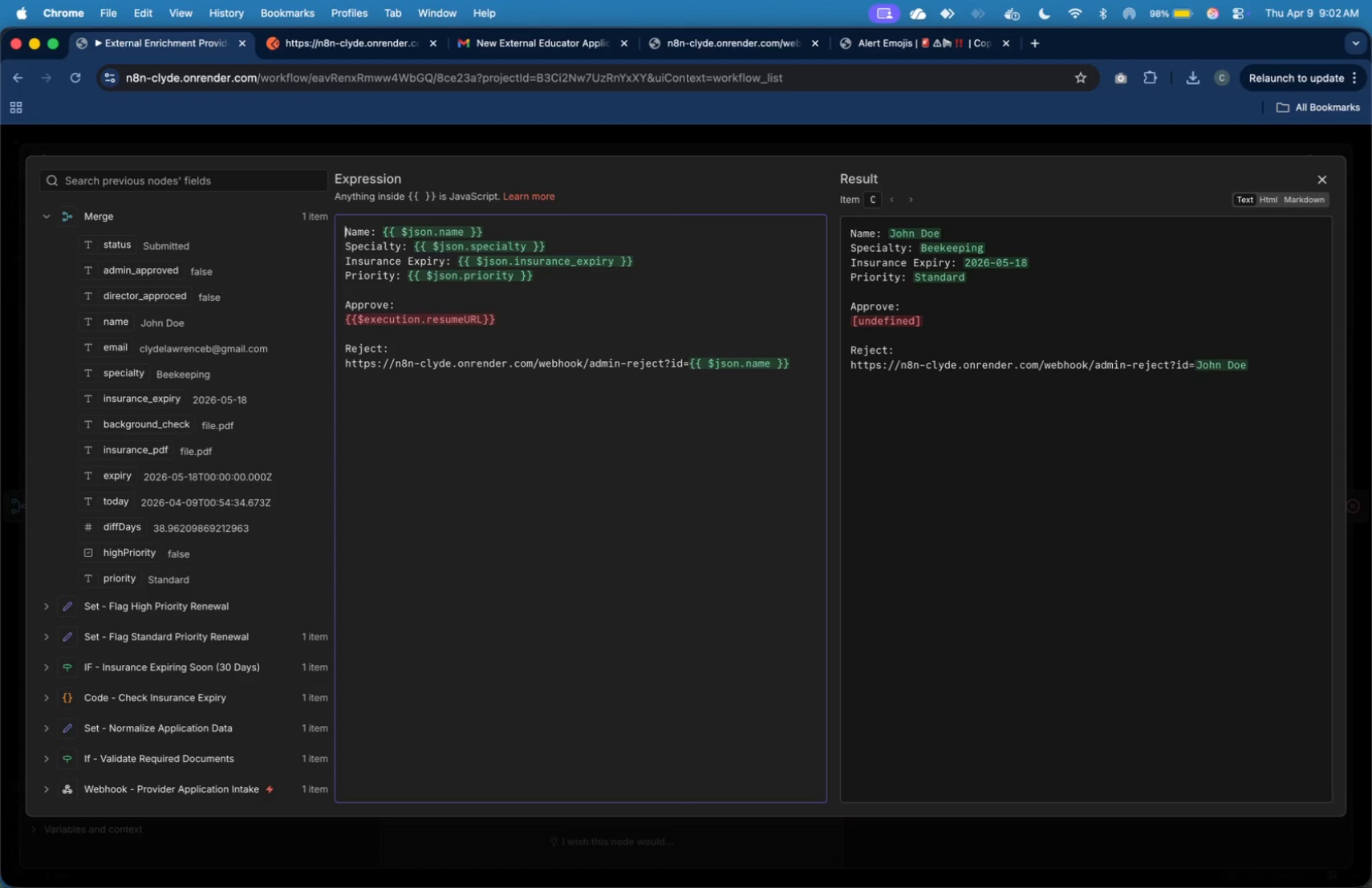 
key(ArrowDown)
 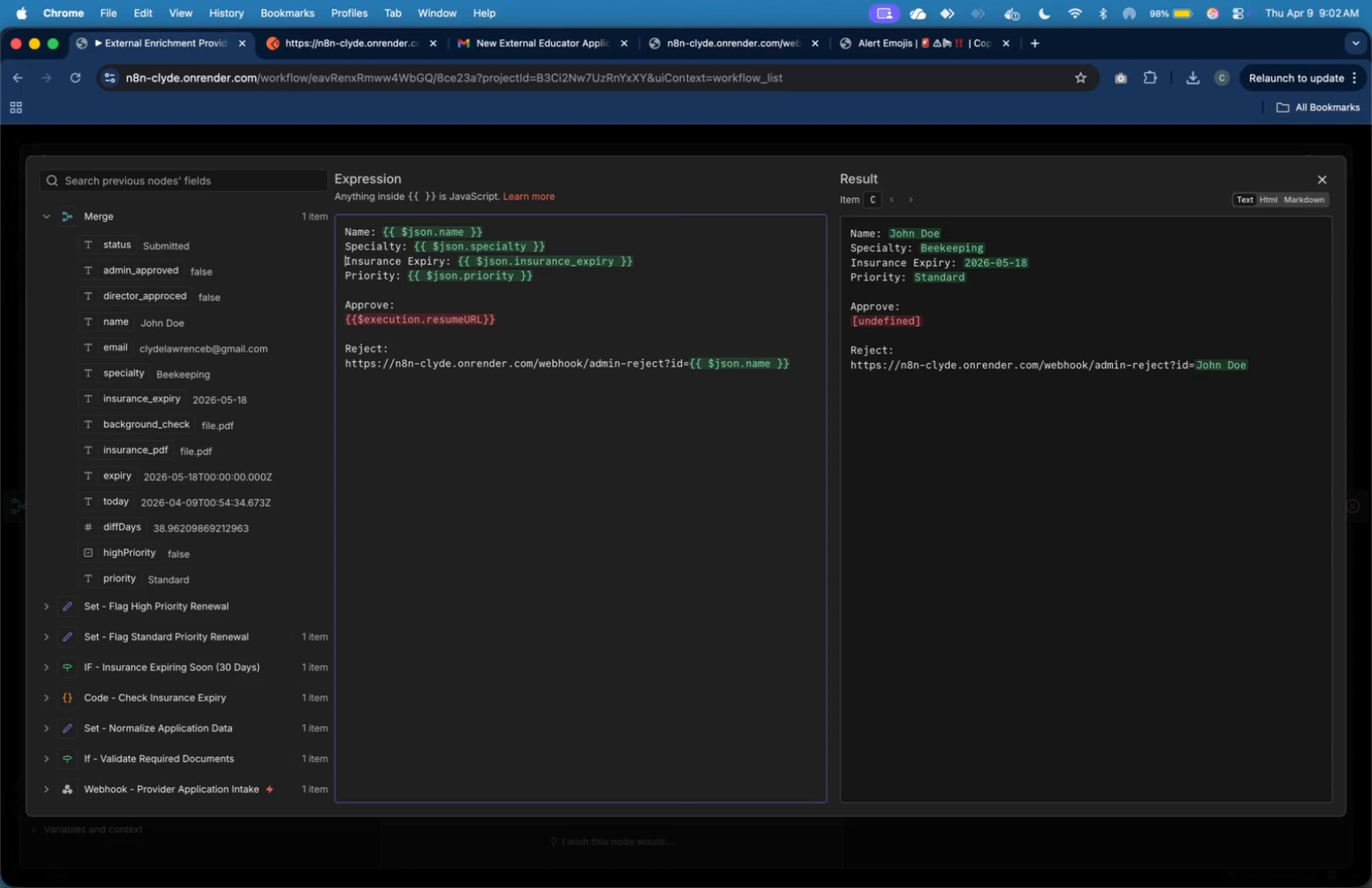 
key(ArrowDown)
 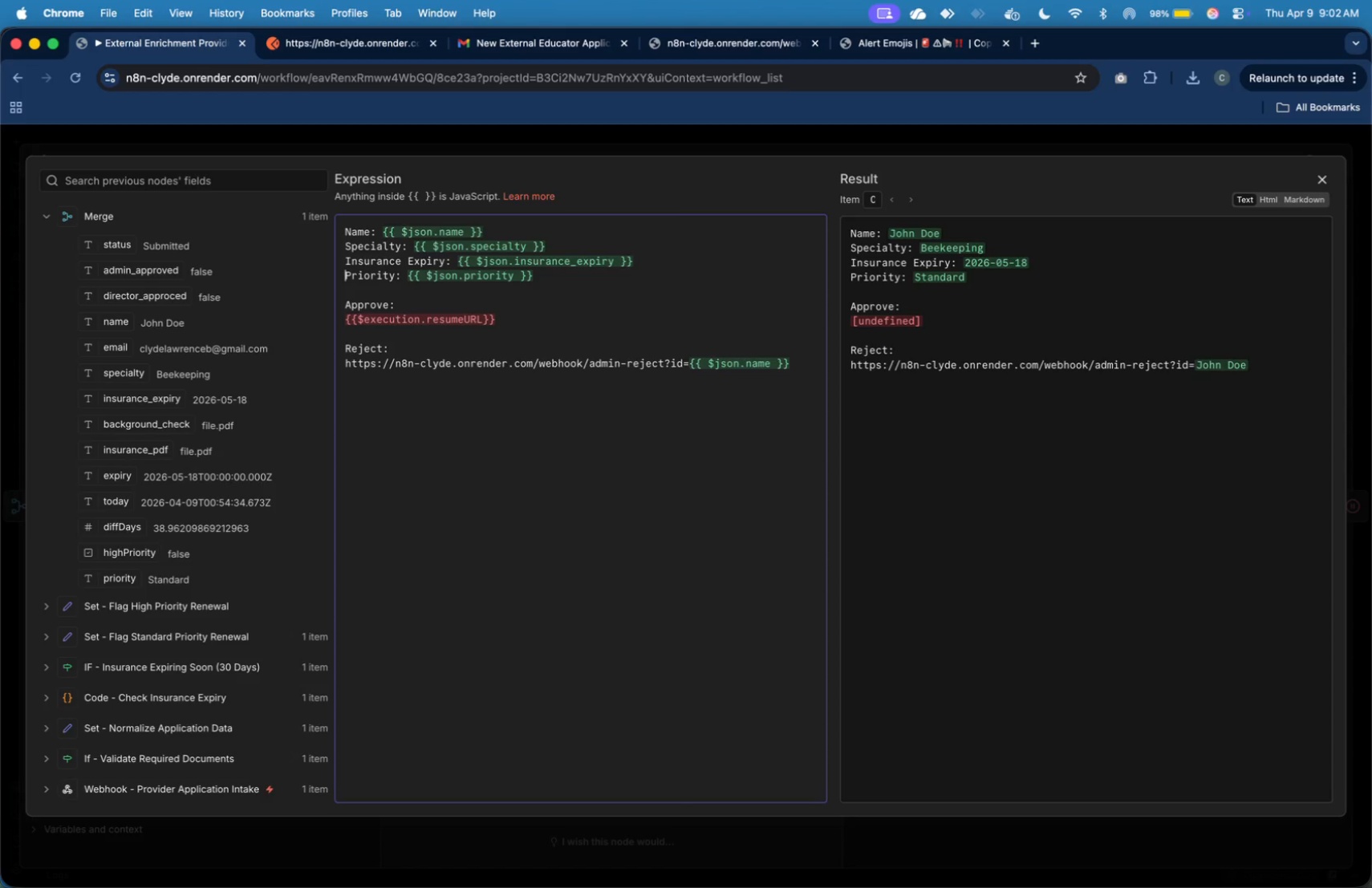 
key(ArrowDown)
 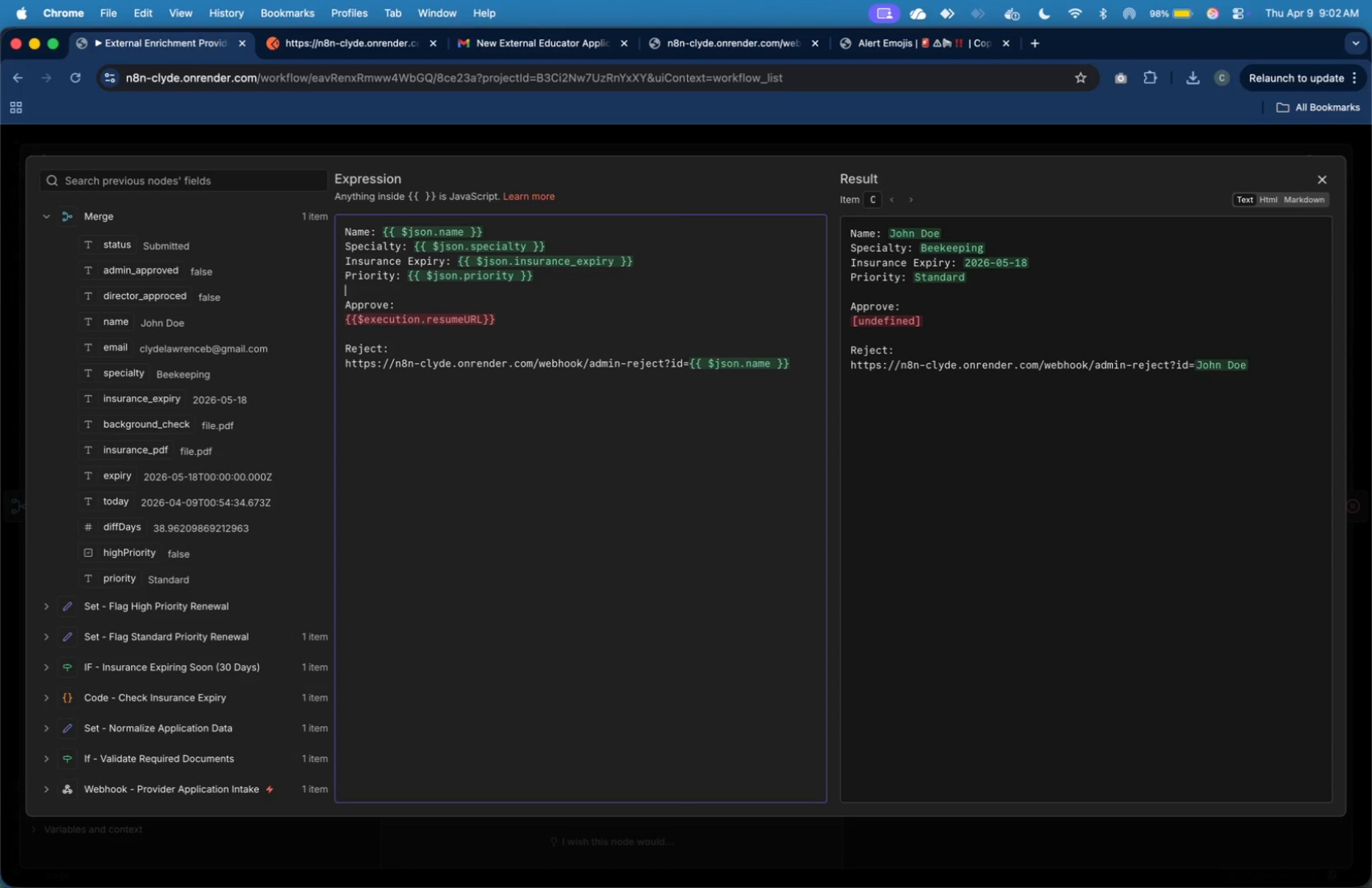 
key(ArrowDown)
 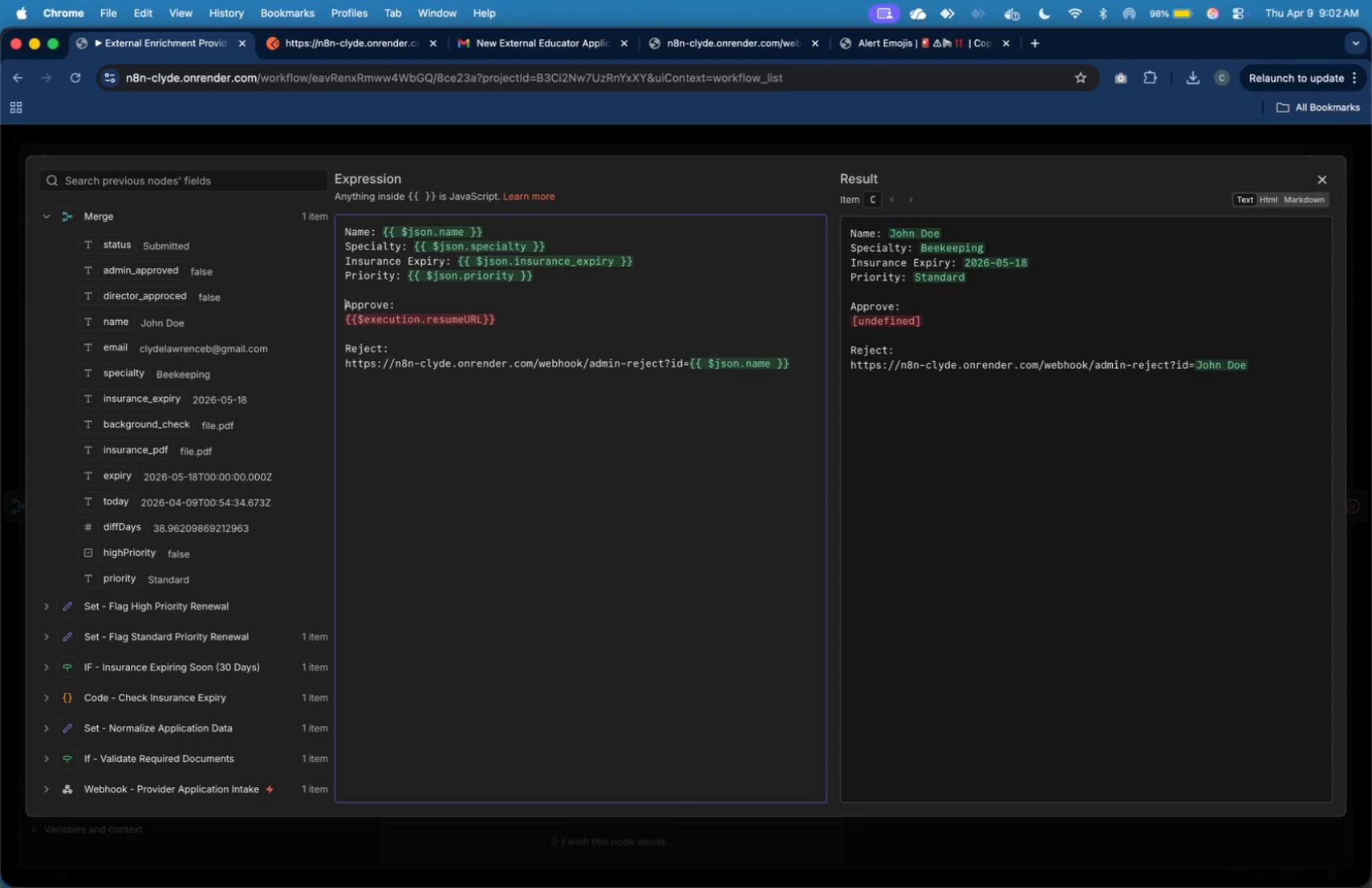 
key(ArrowDown)
 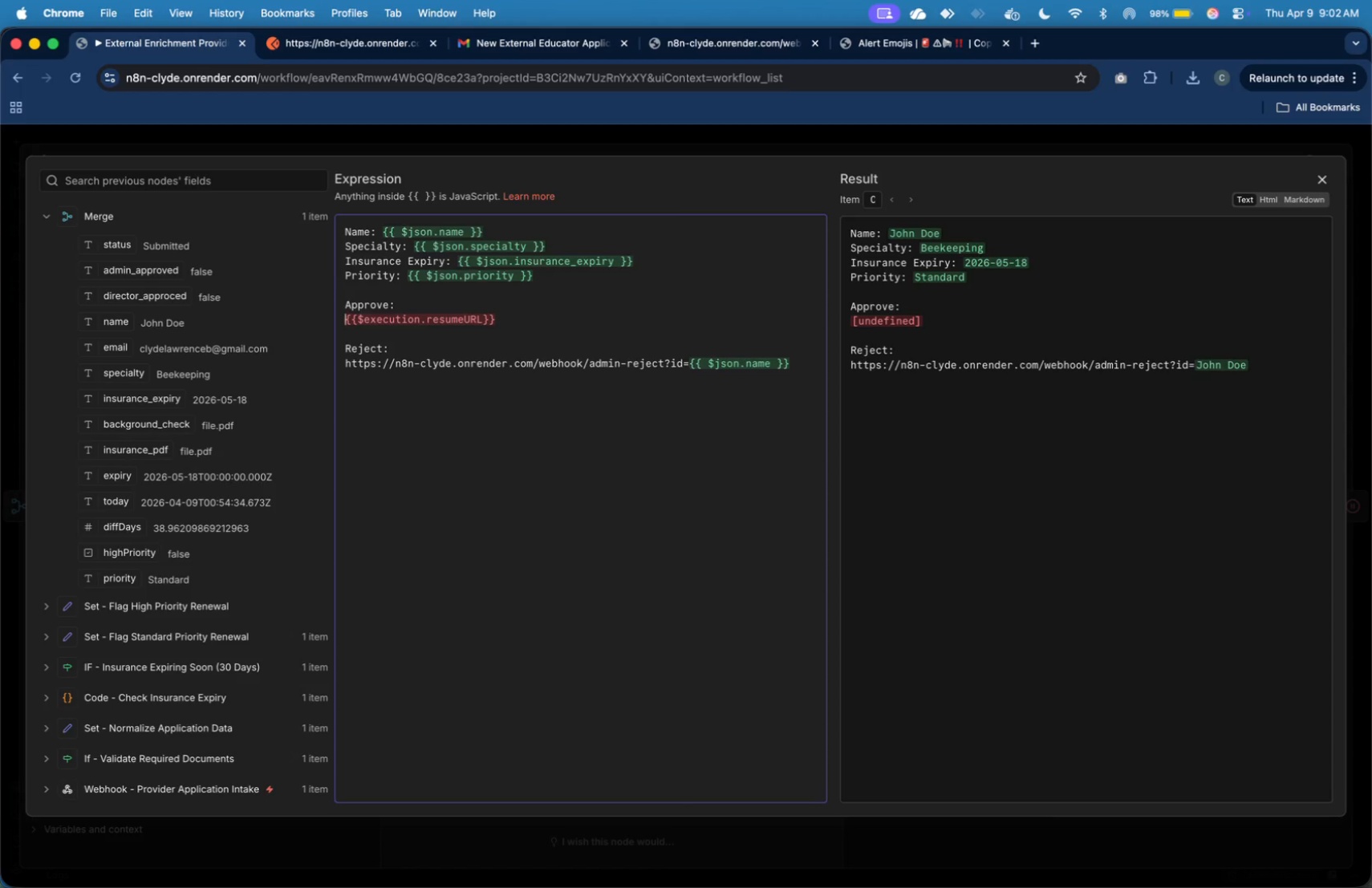 
key(ArrowDown)
 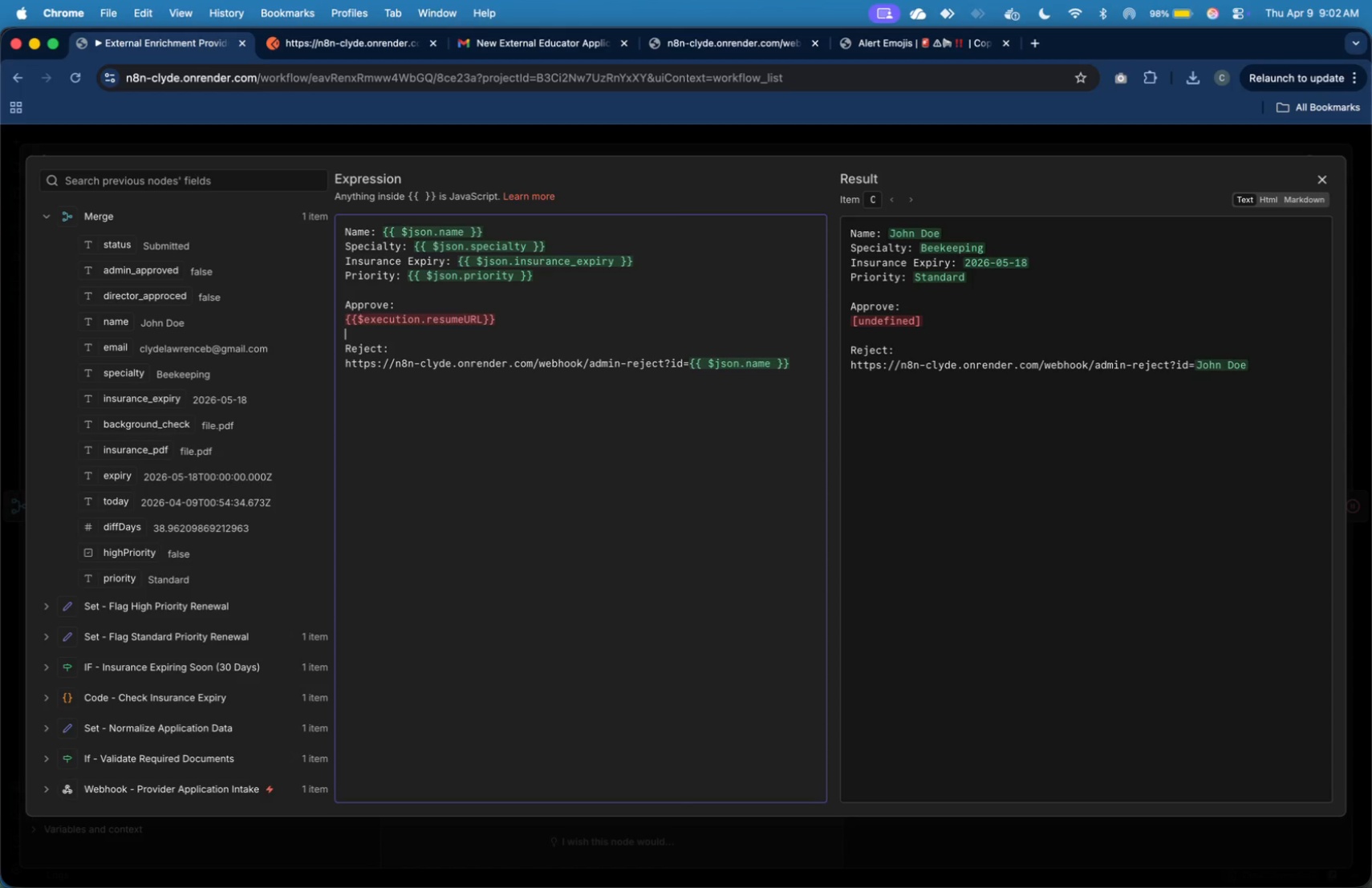 
key(ArrowDown)
 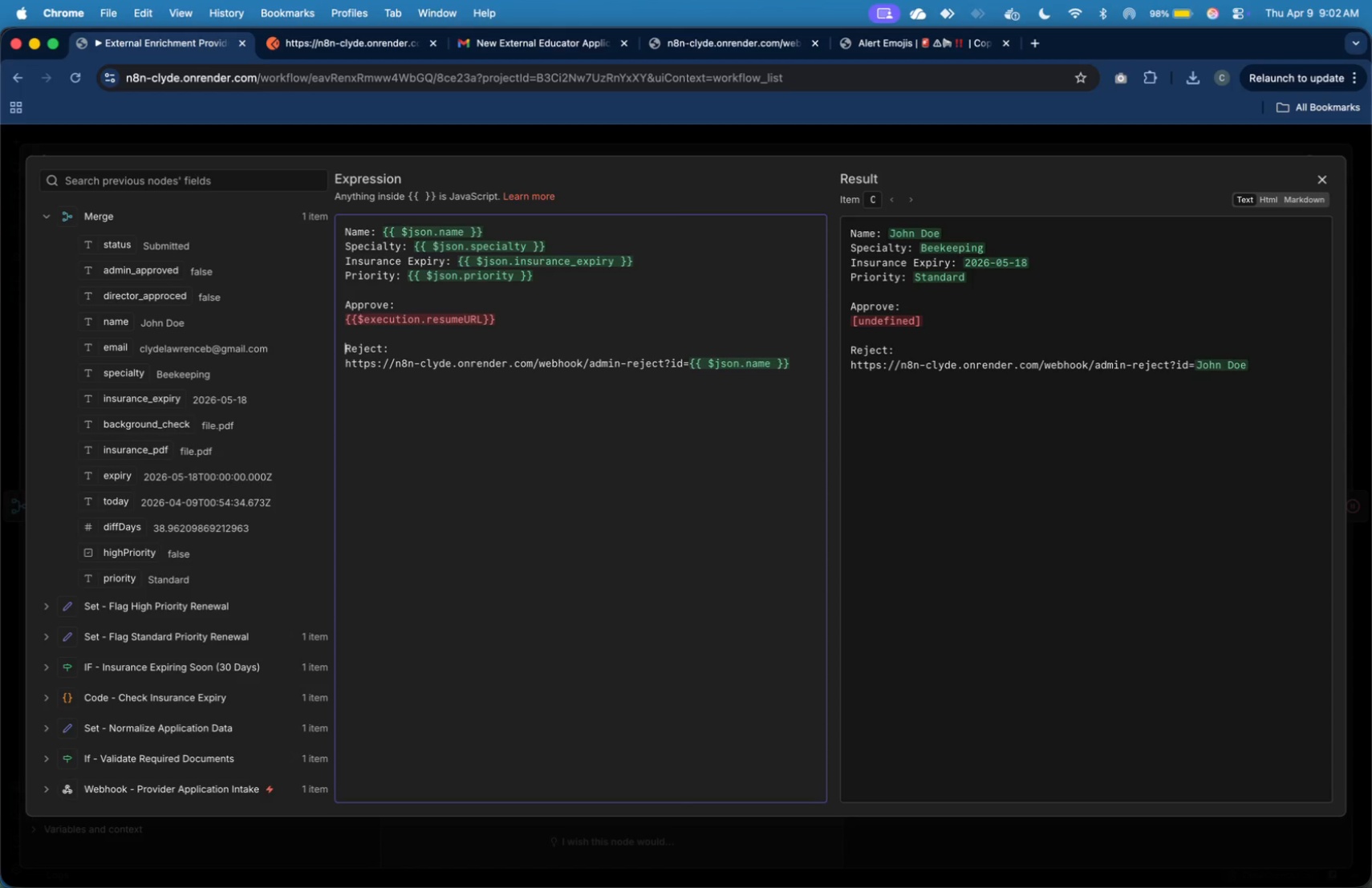 
key(ArrowDown)
 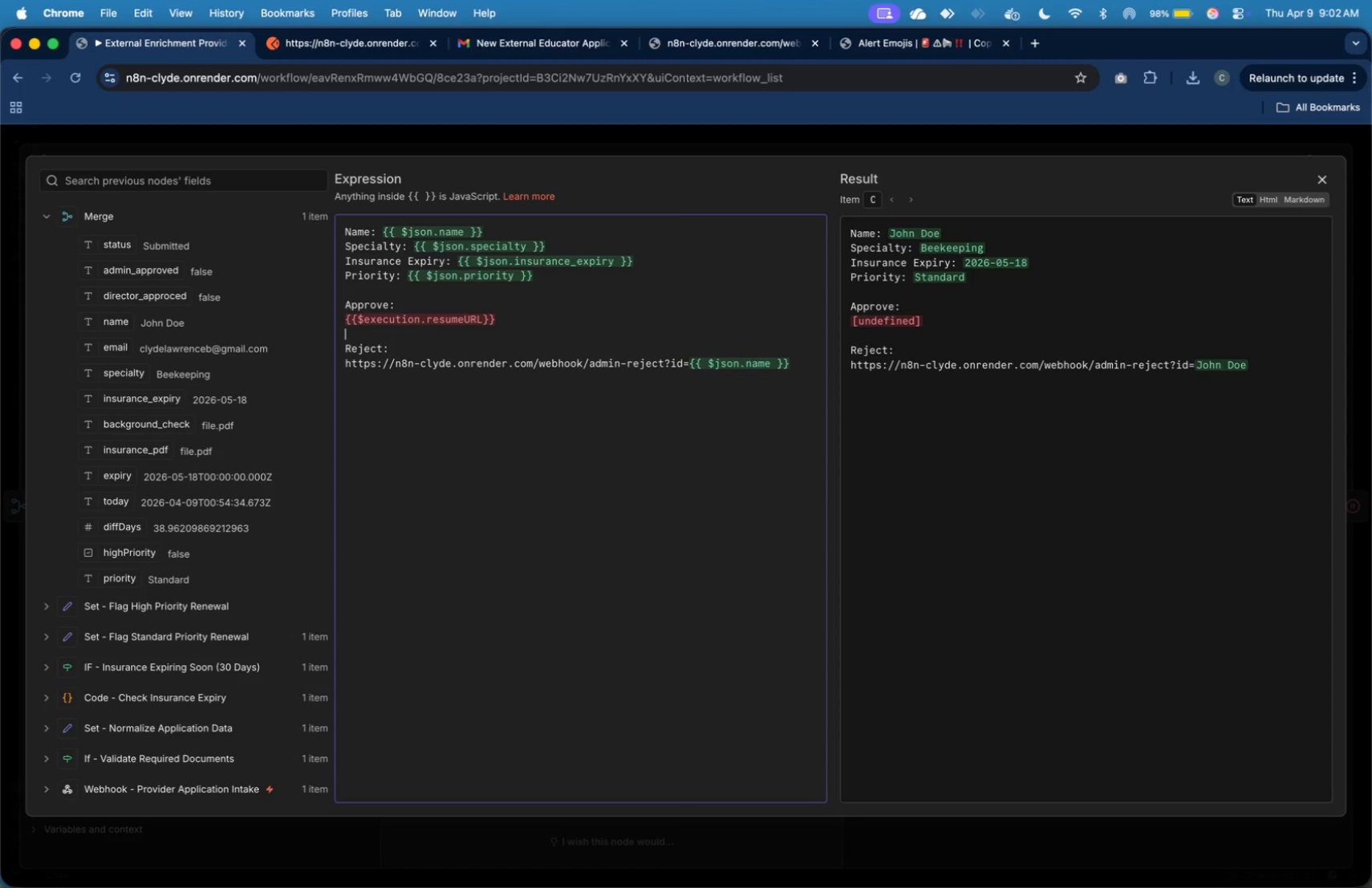 
key(ArrowUp)
 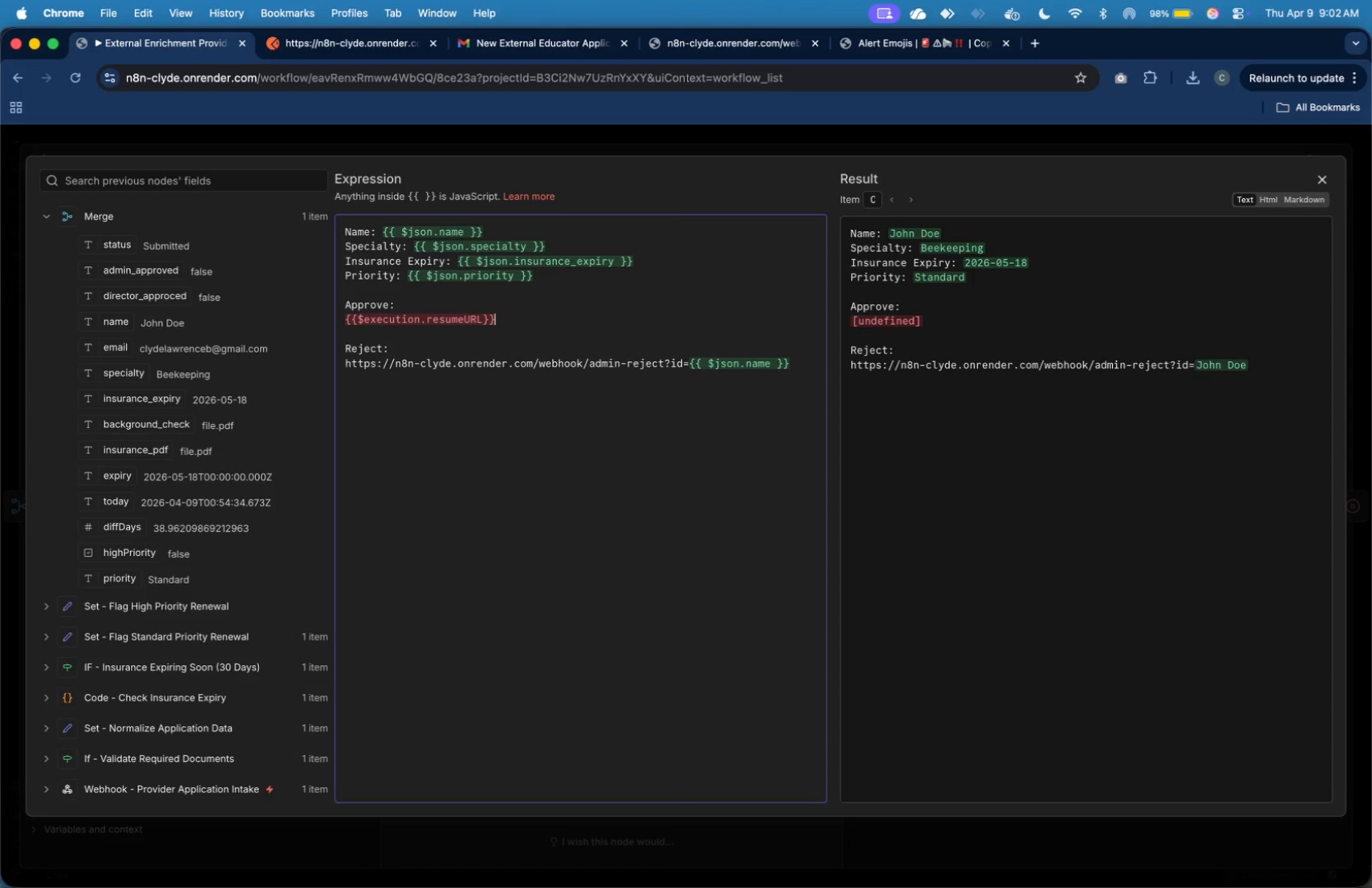 
key(ArrowLeft)
 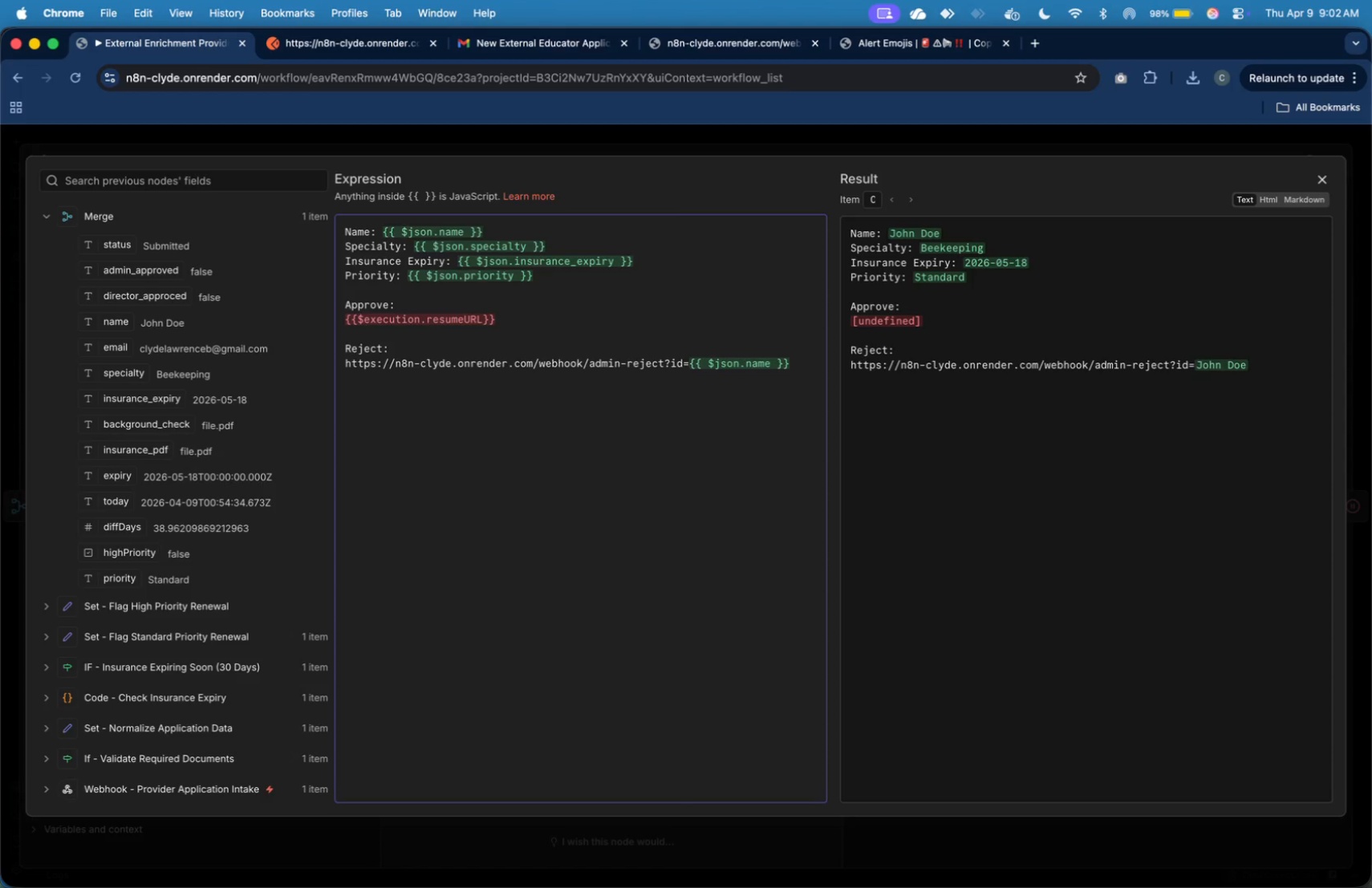 
type(&approved=true)
 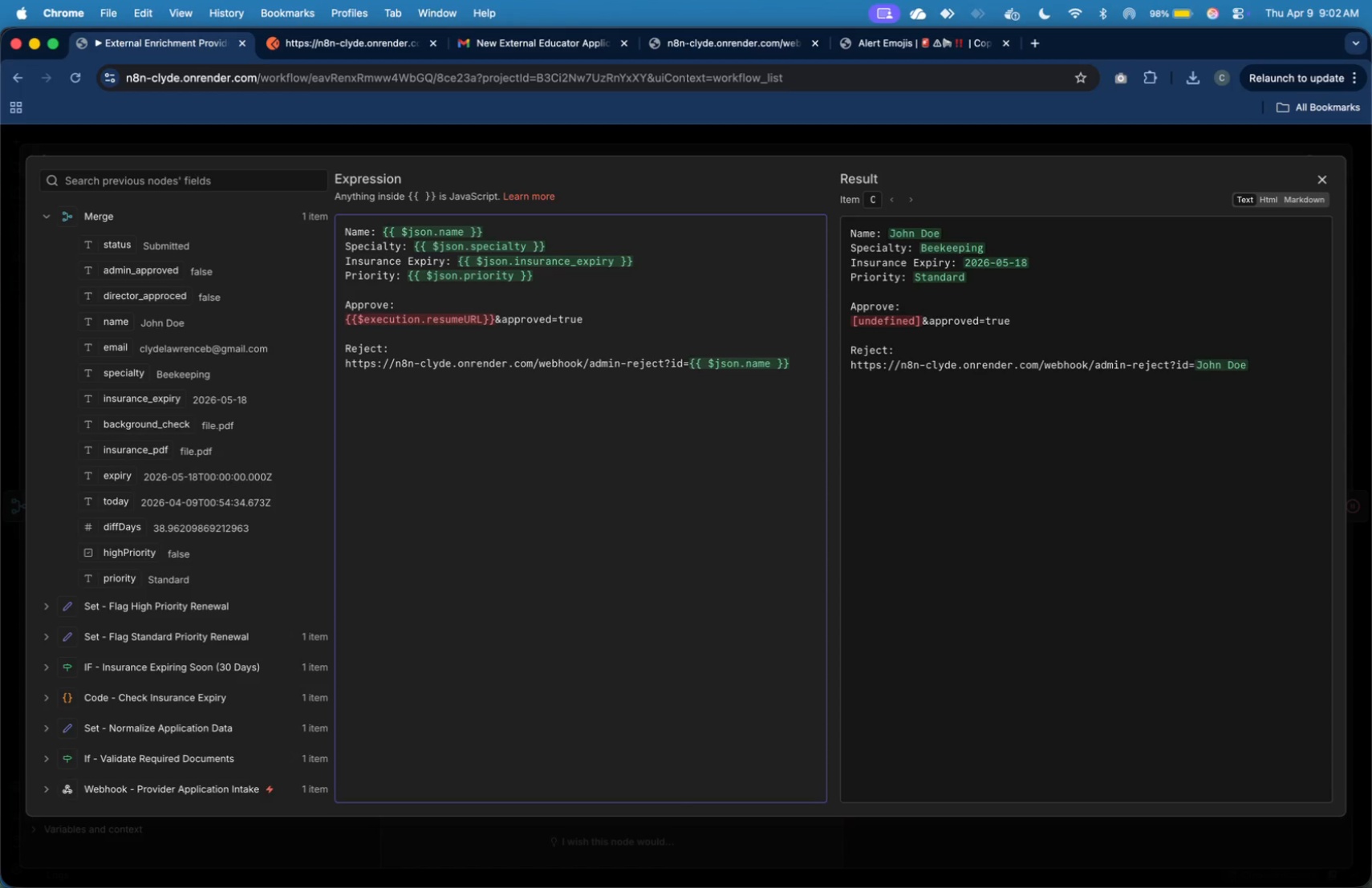 
key(ArrowDown)
 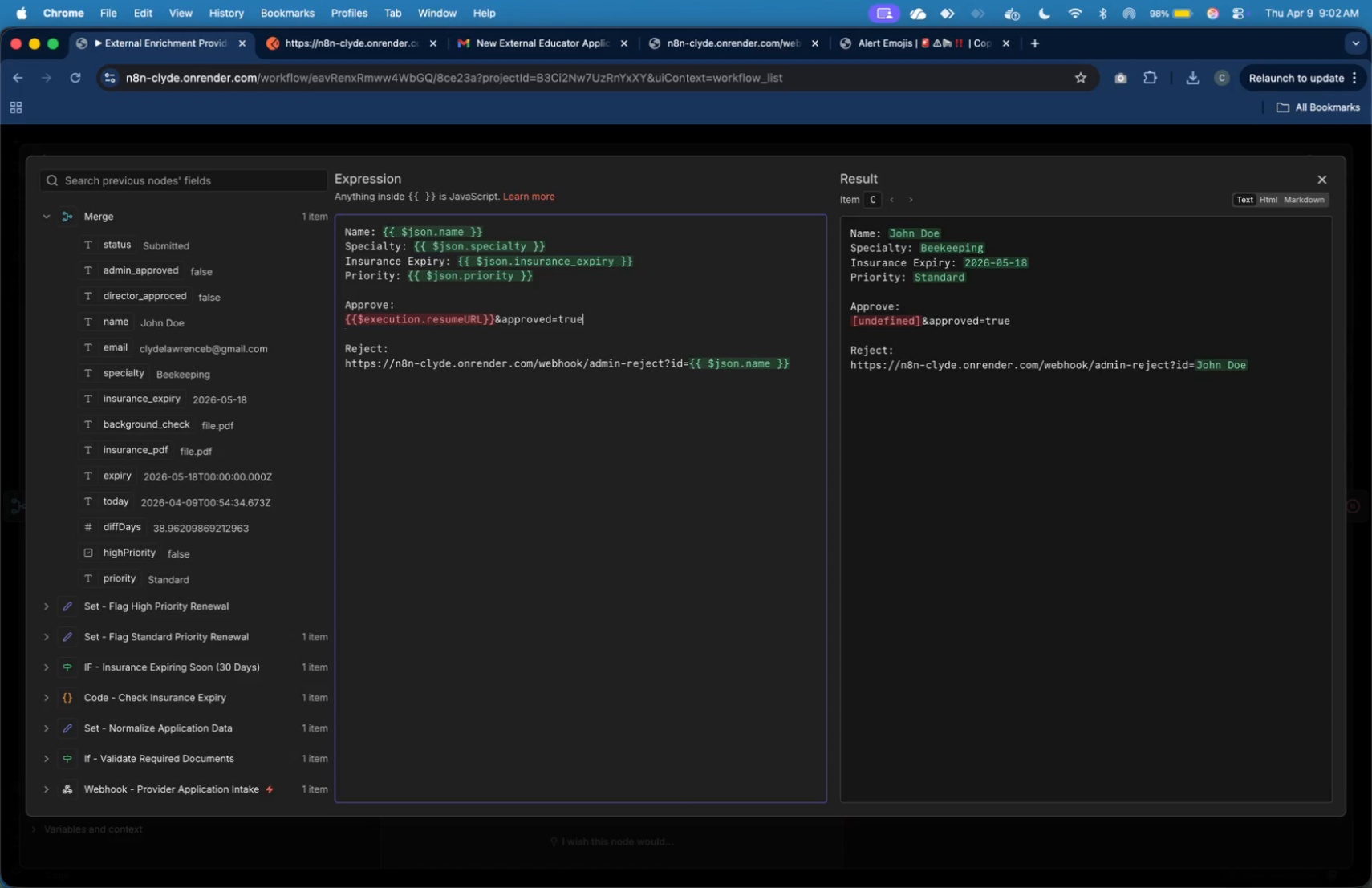 
key(ArrowUp)
 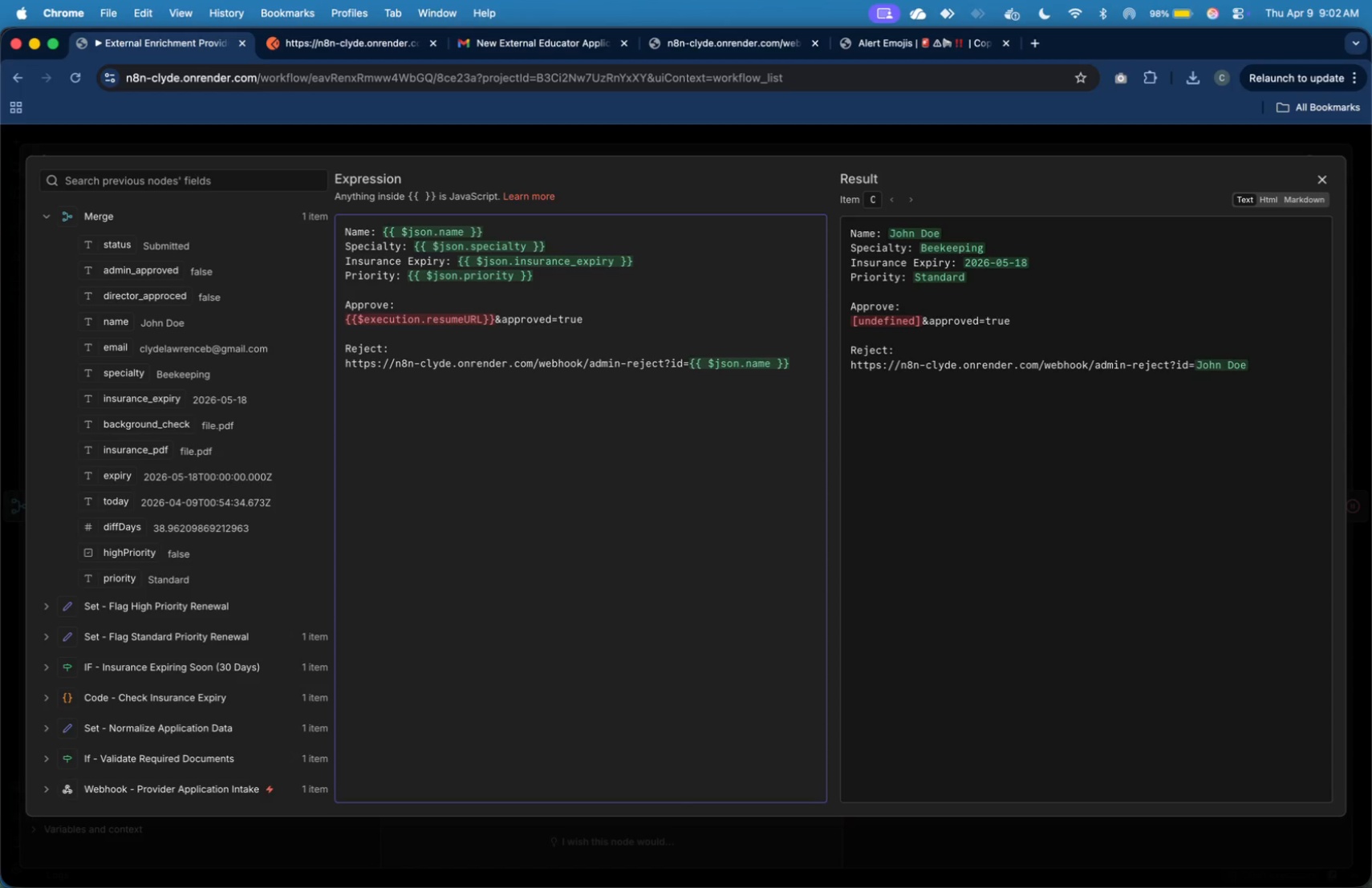 
hold_key(key=ShiftLeft, duration=0.39)
 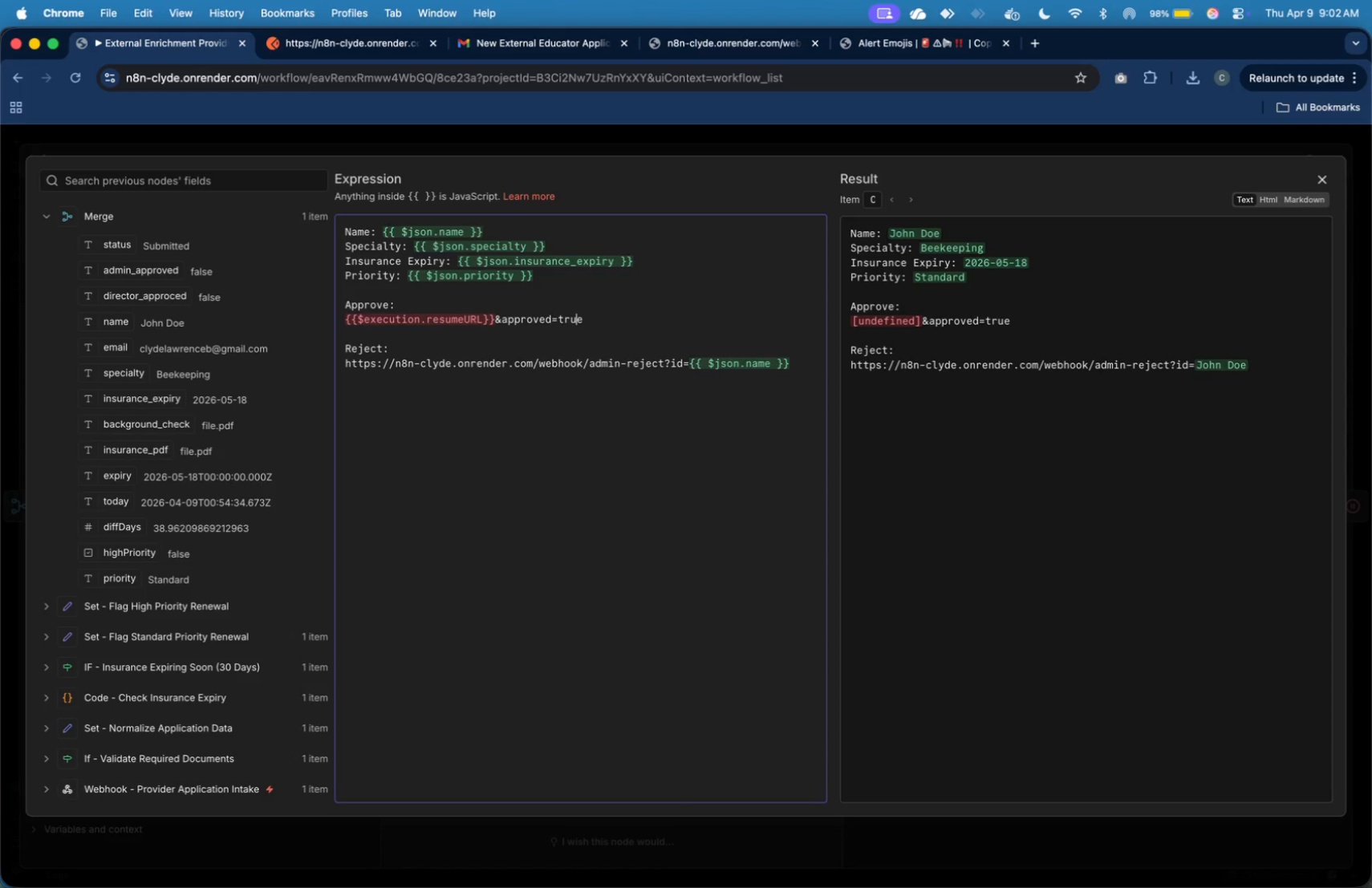 
hold_key(key=ArrowLeft, duration=1.5)
 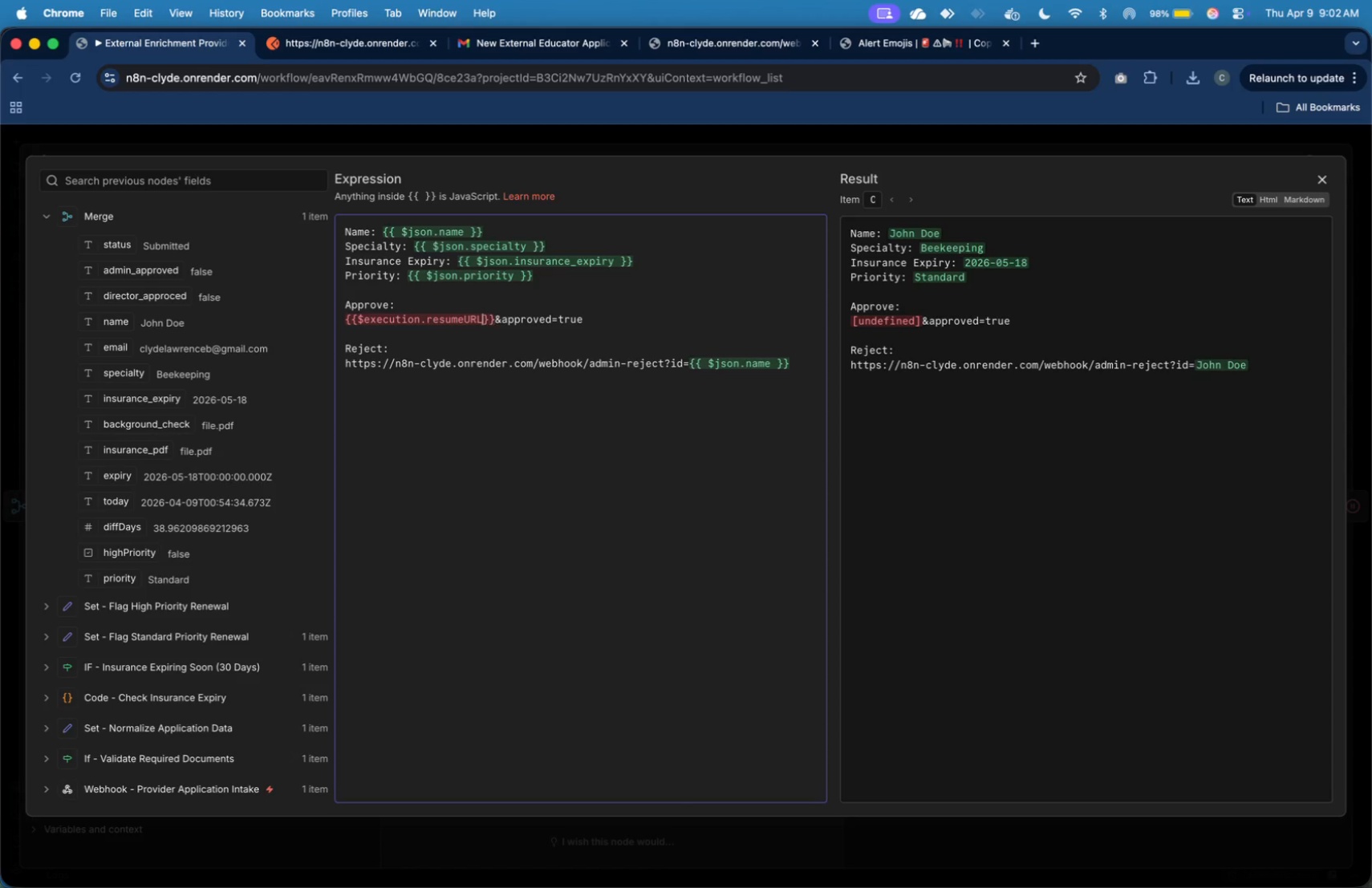 
key(ArrowLeft)
 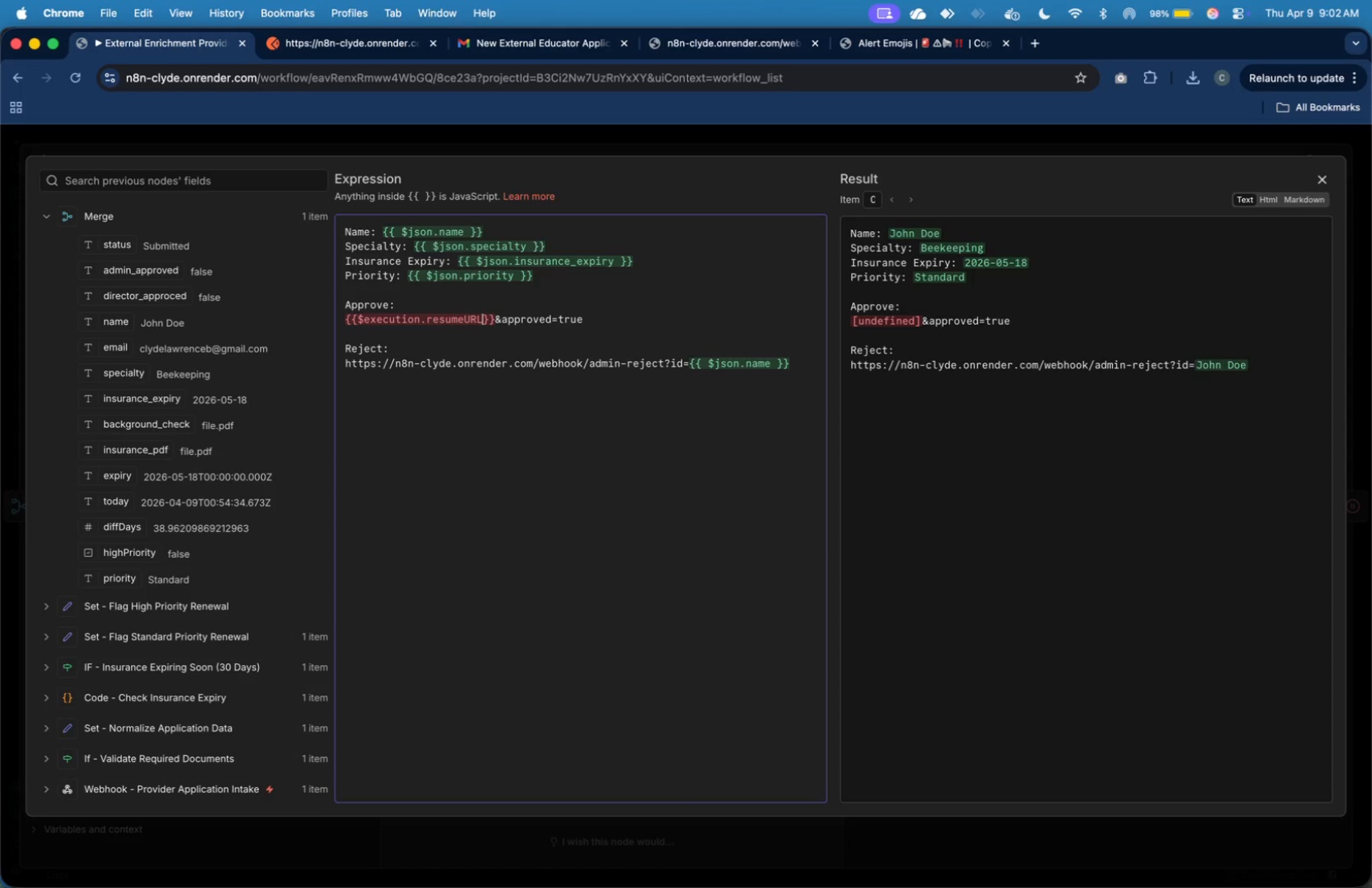 
key(ArrowLeft)
 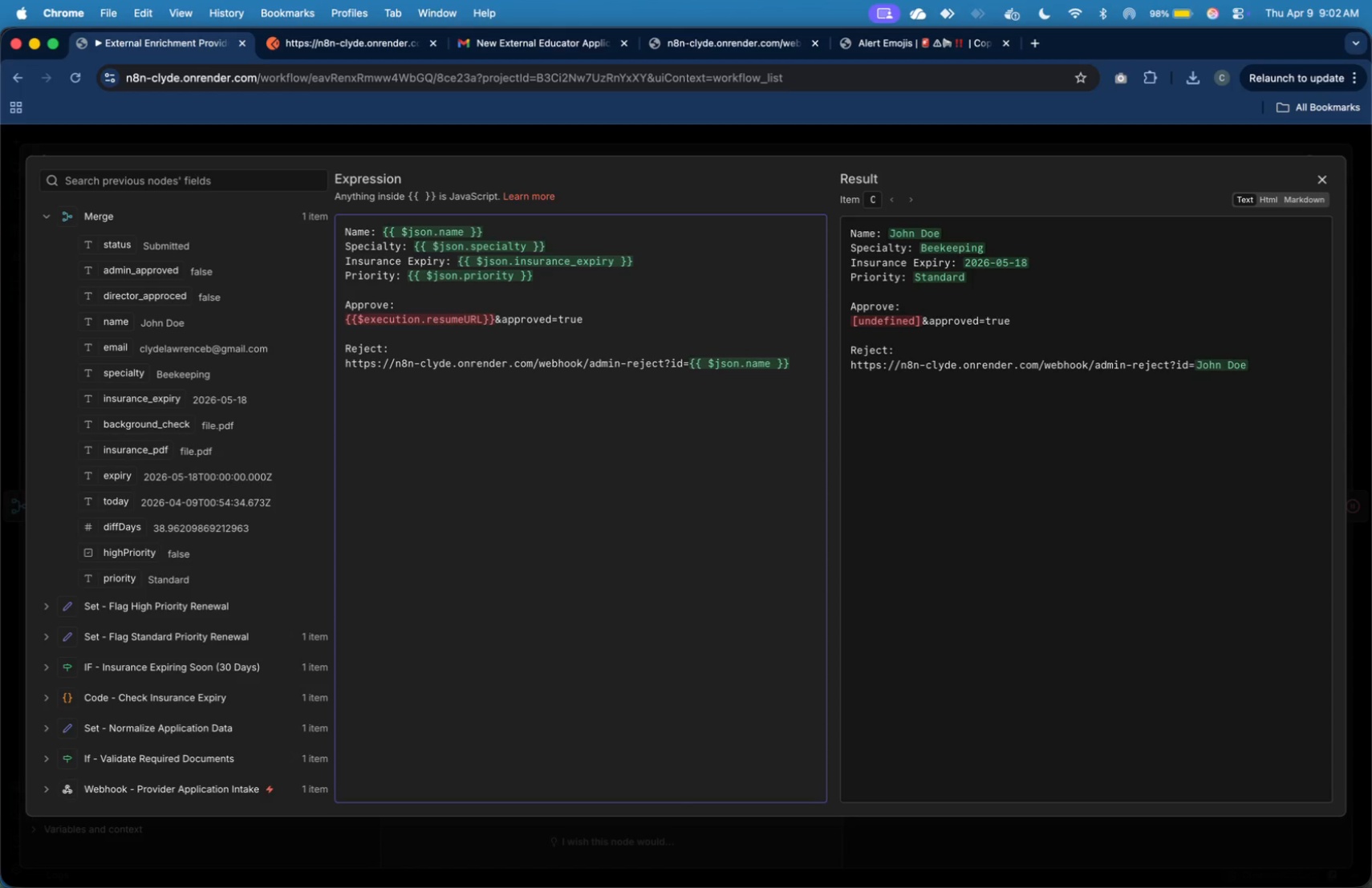 
key(Backspace)
key(Backspace)
type(rl)
 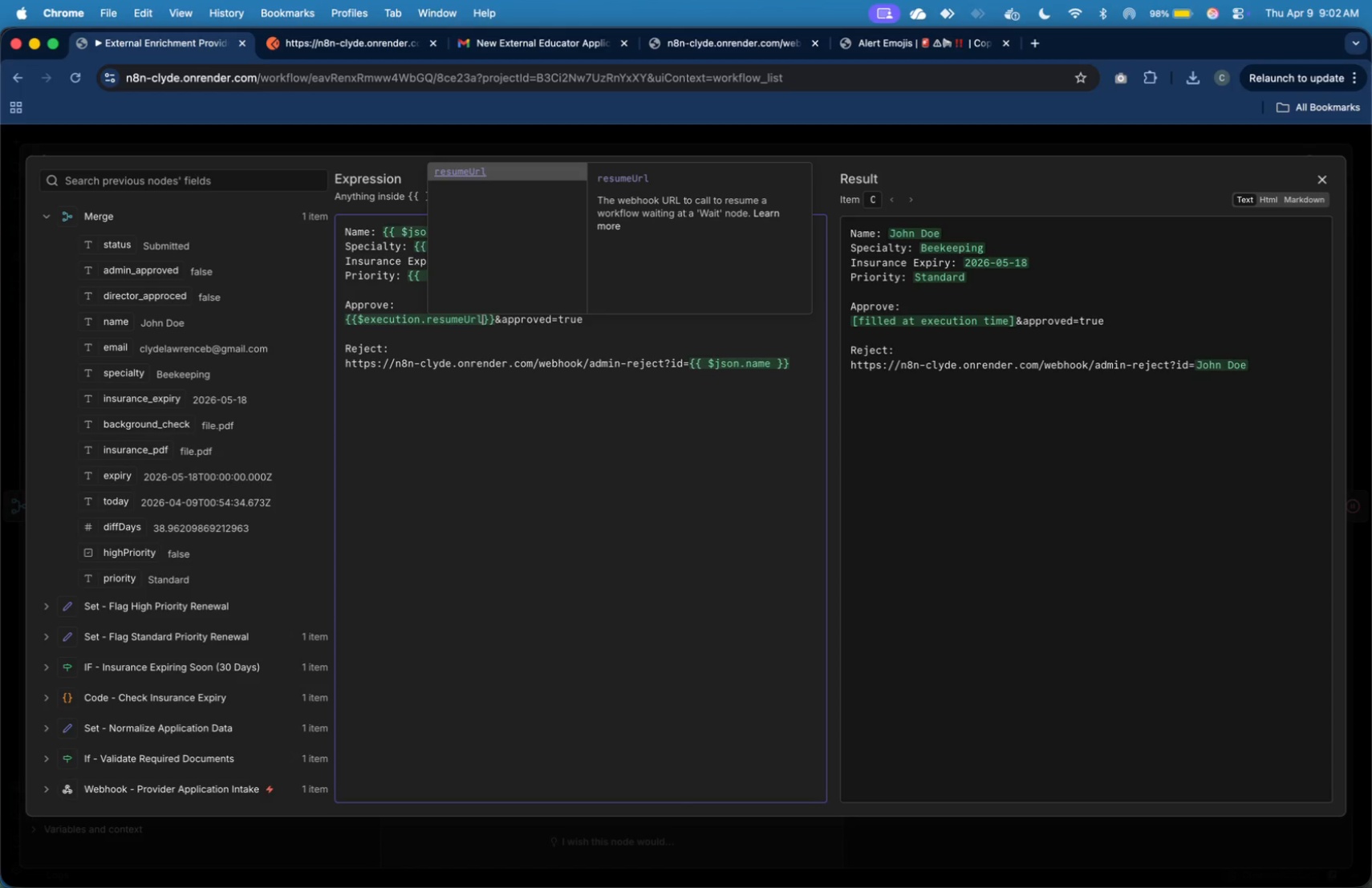 
key(ArrowDown)
 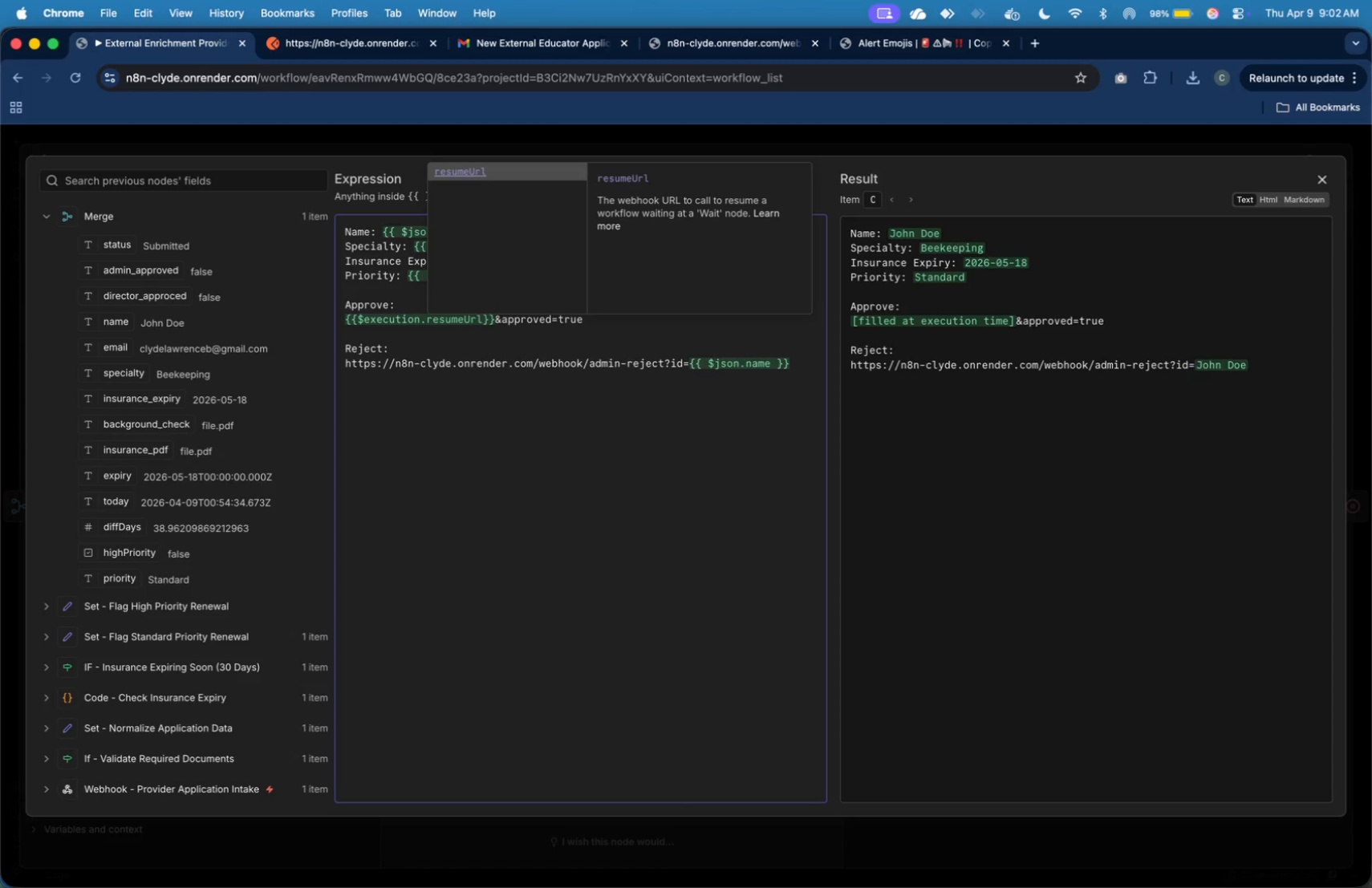 
key(Shift+ShiftLeft)
 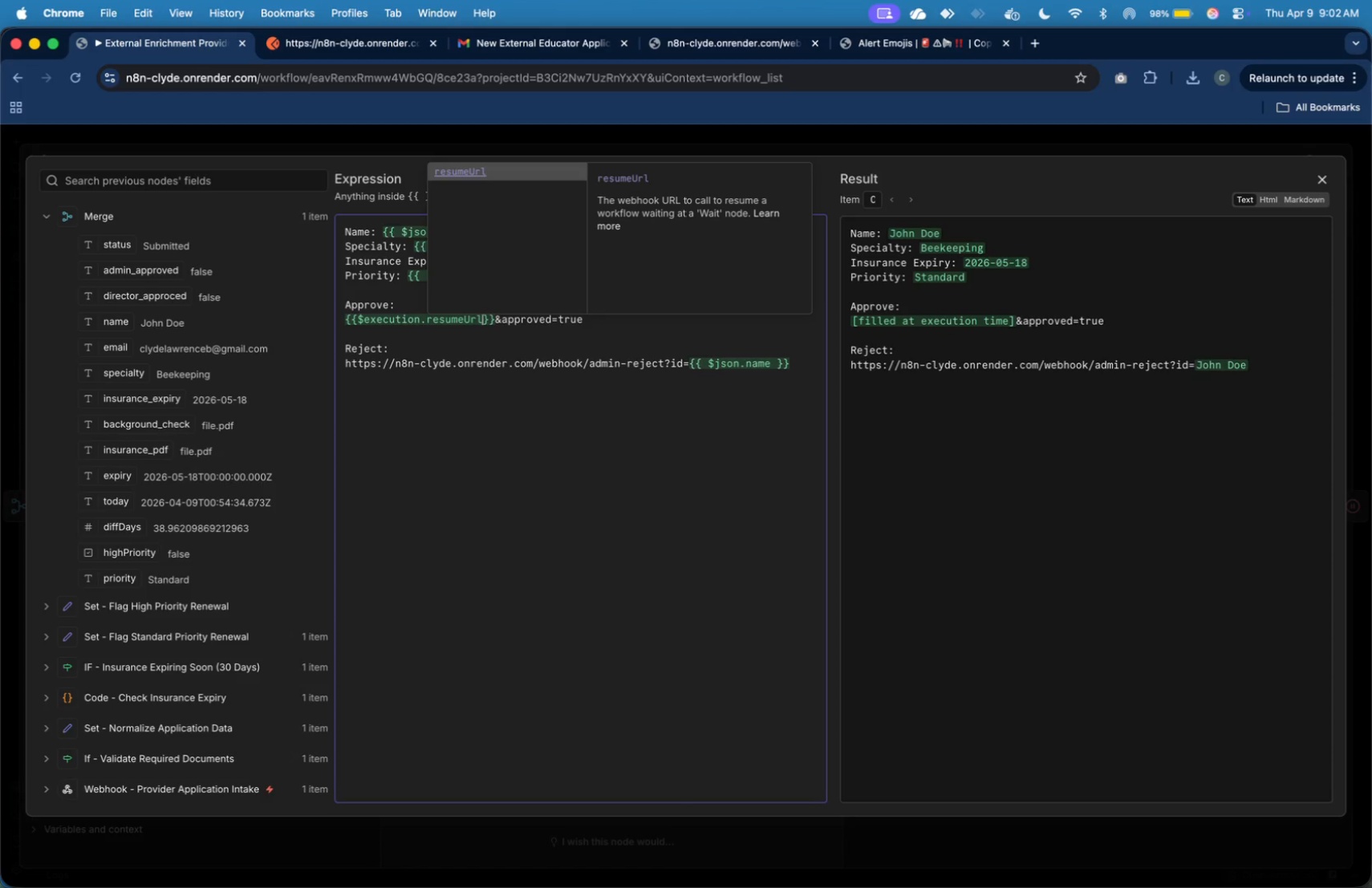 
key(ArrowDown)
 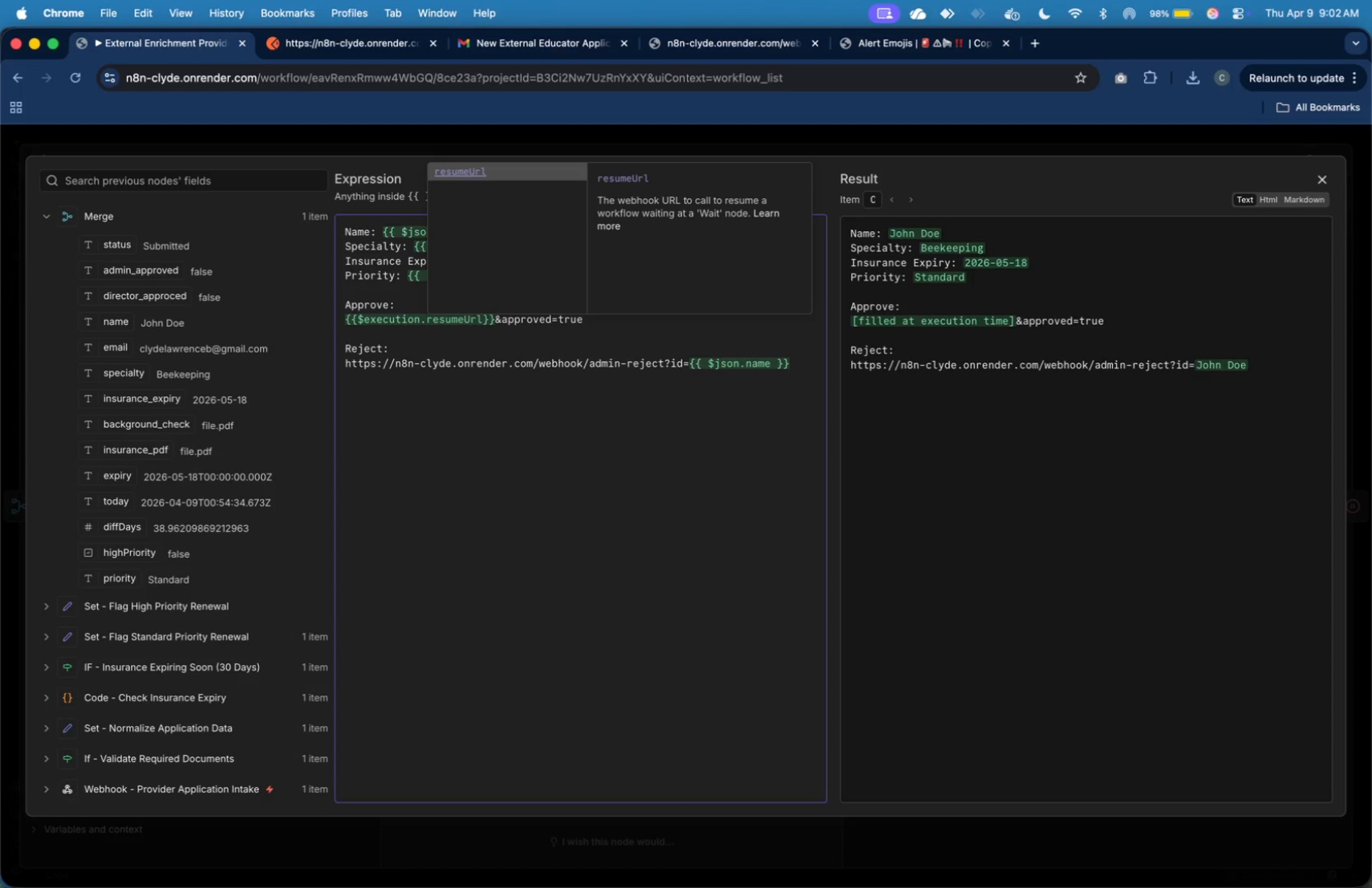 
key(ArrowDown)
 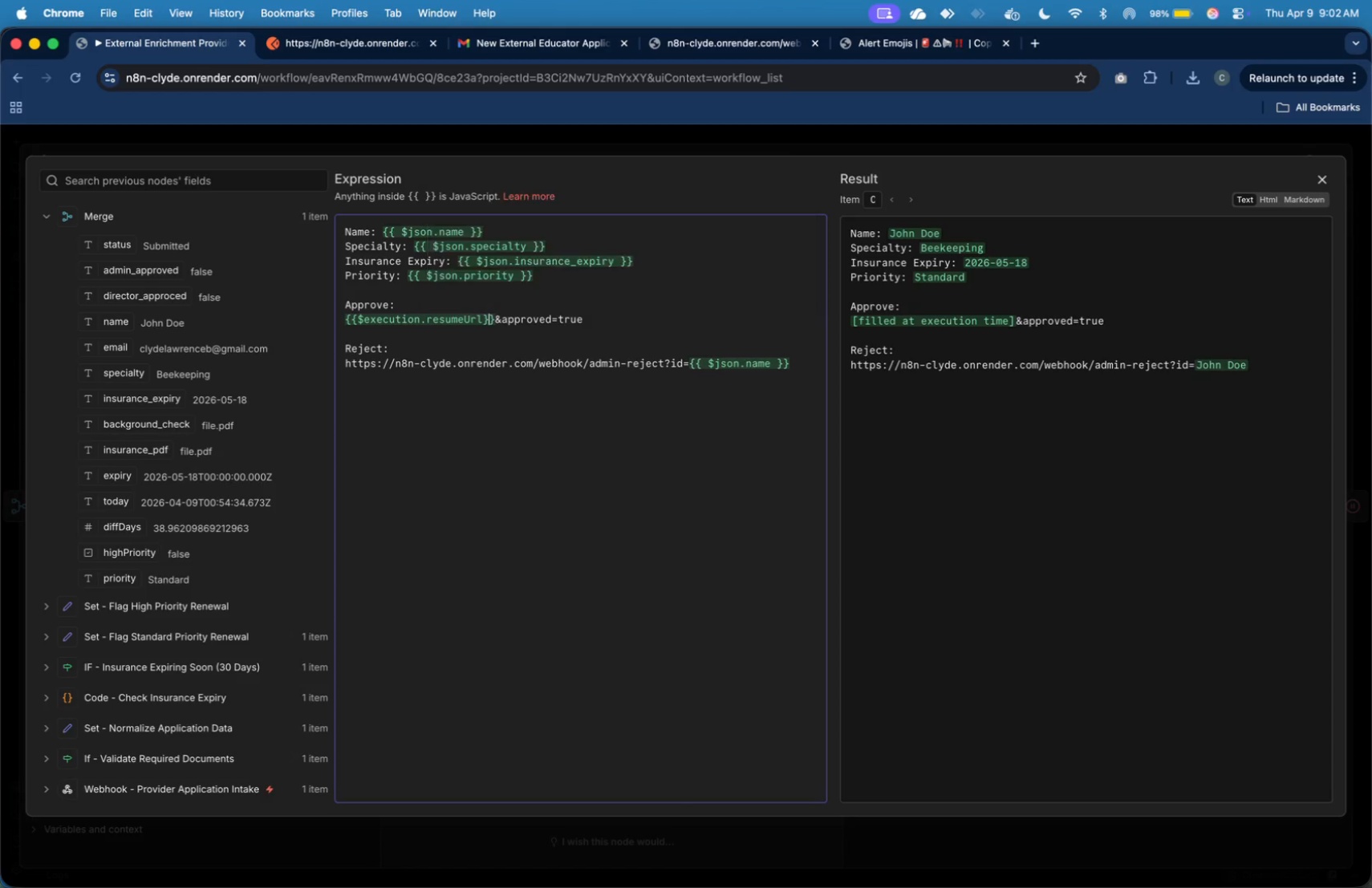 
key(ArrowRight)
 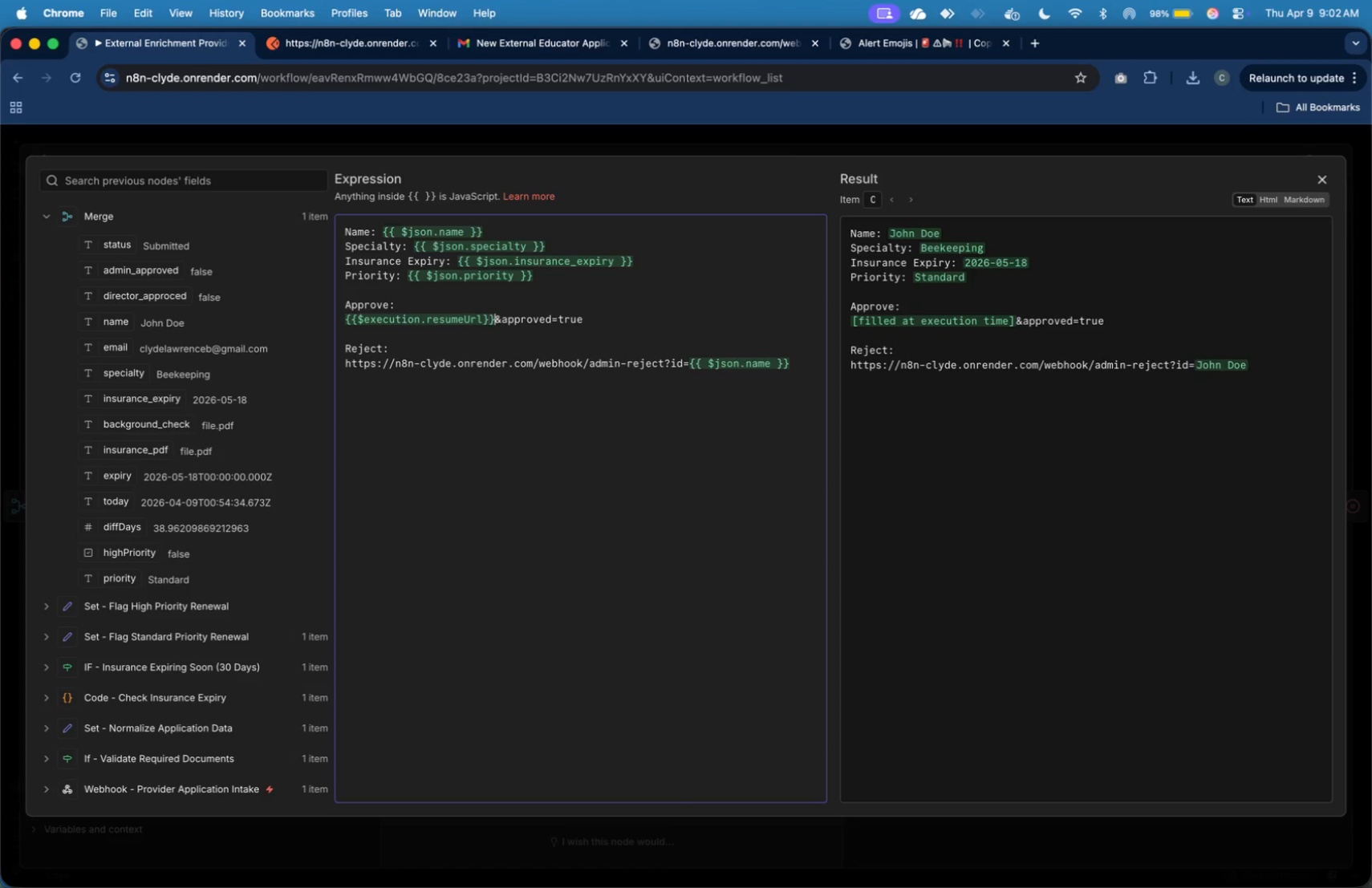 
key(ArrowRight)
 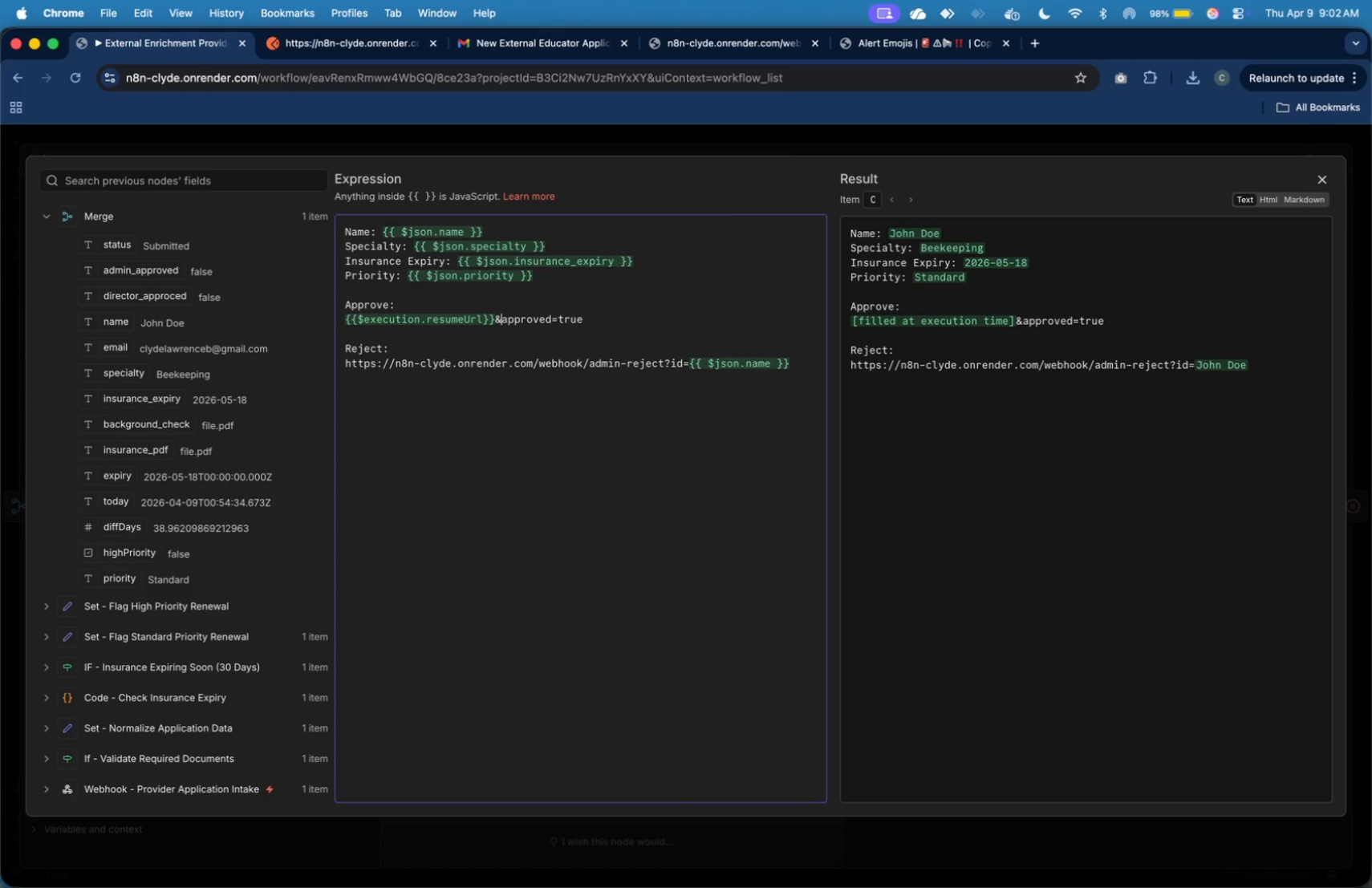 
hold_key(key=ArrowRight, duration=1.55)
 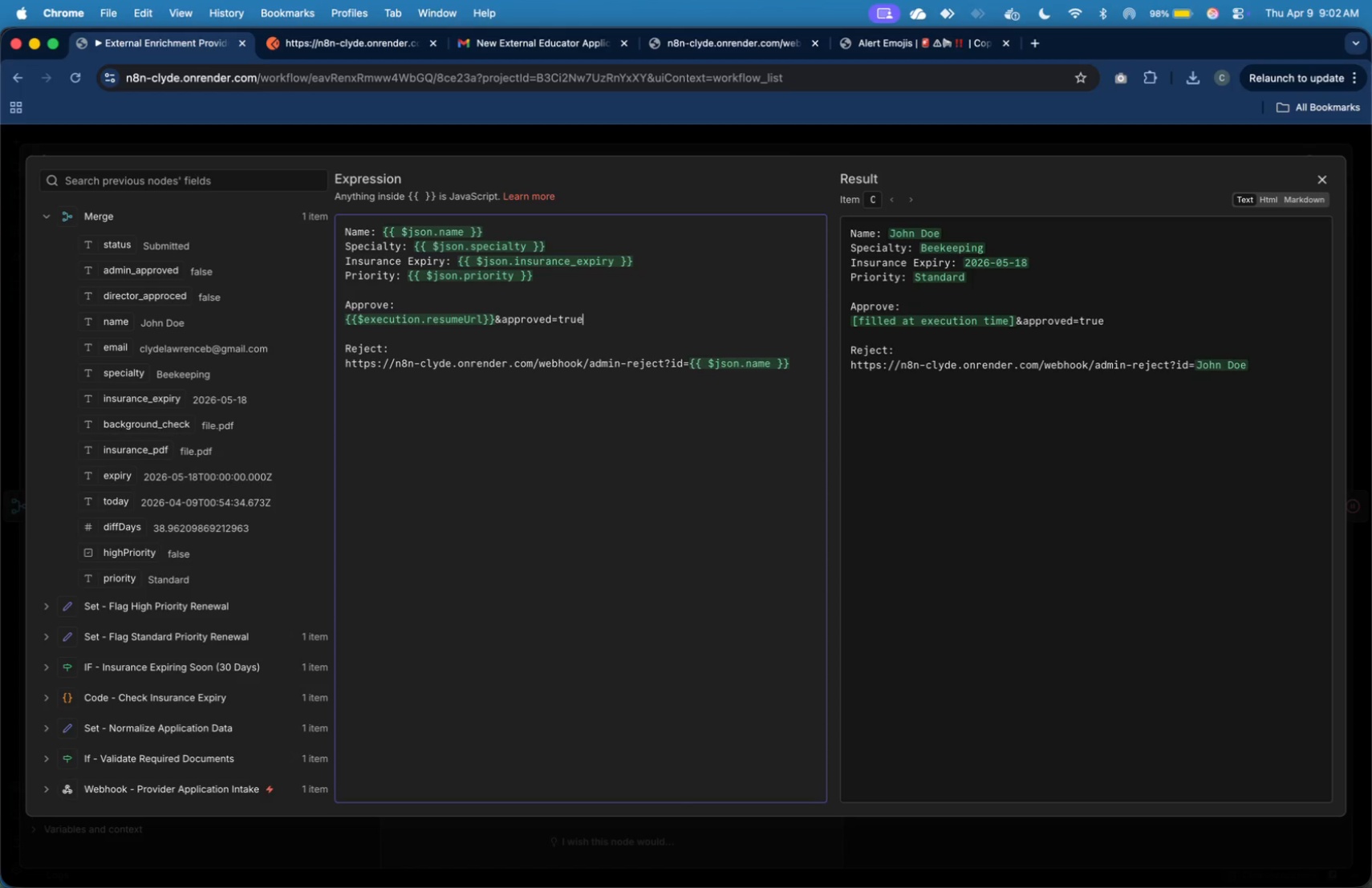 
key(Shift+ArrowUp)
 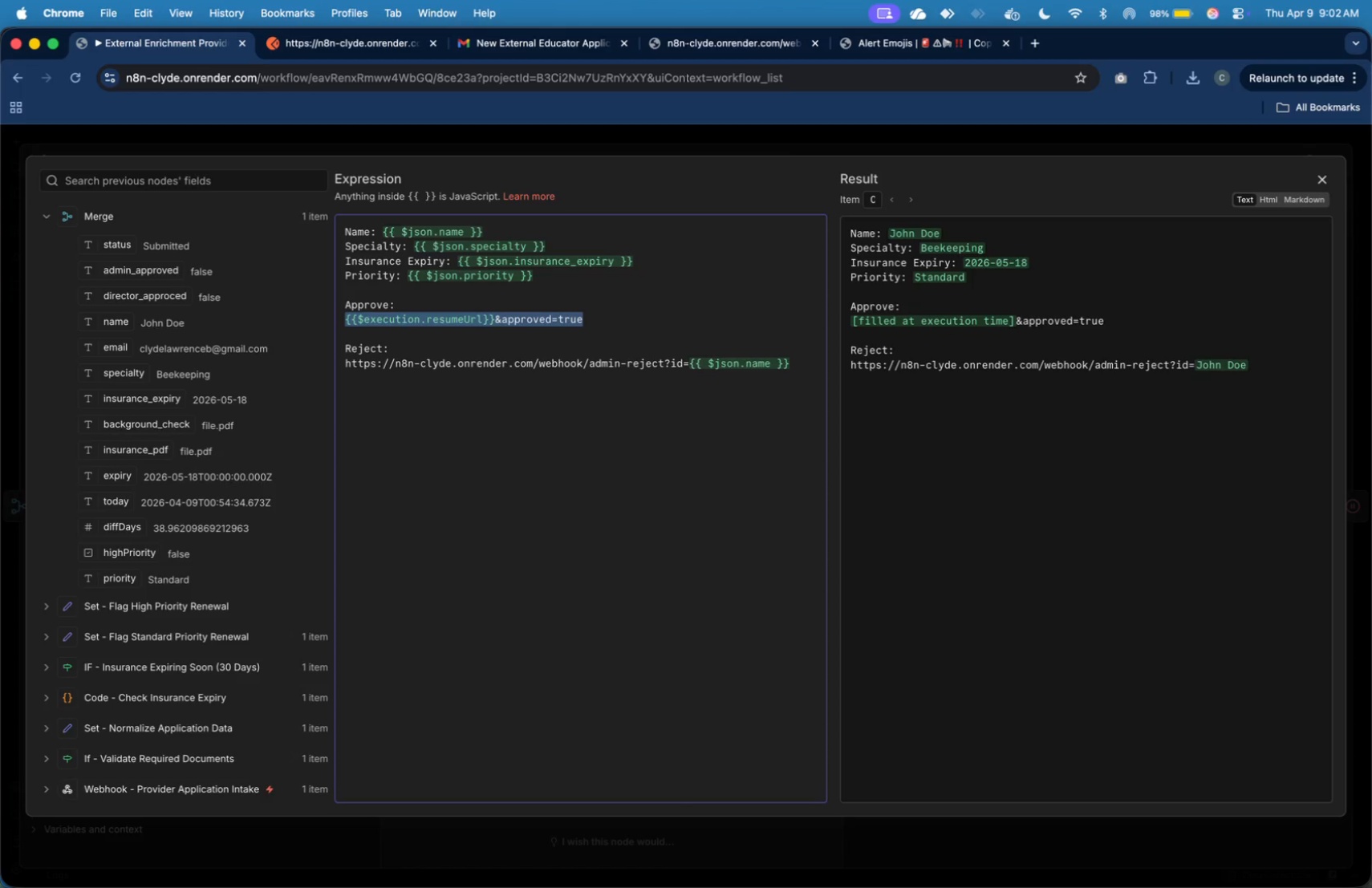 
key(Shift+ArrowRight)
 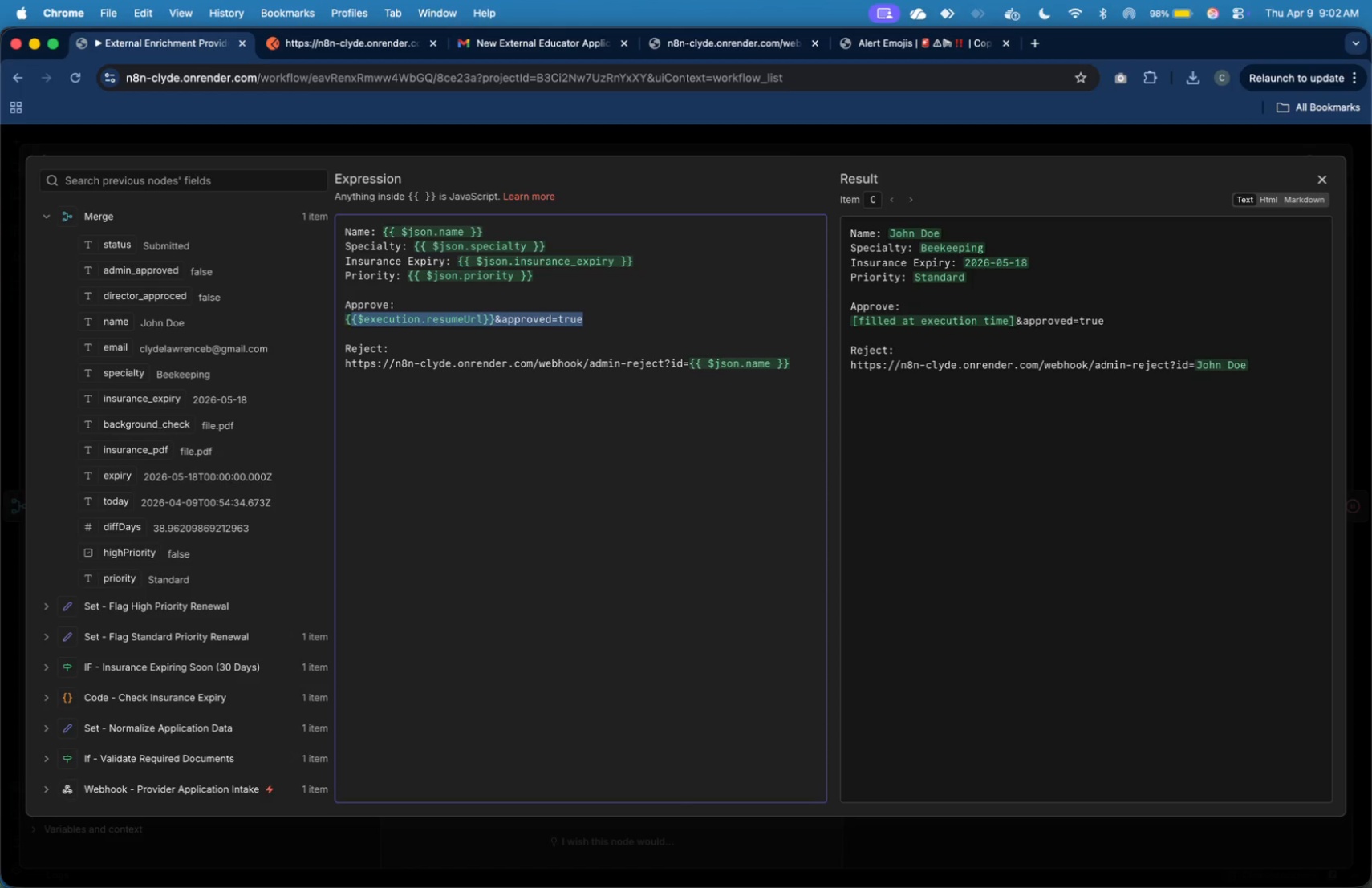 
key(Shift+ArrowRight)
 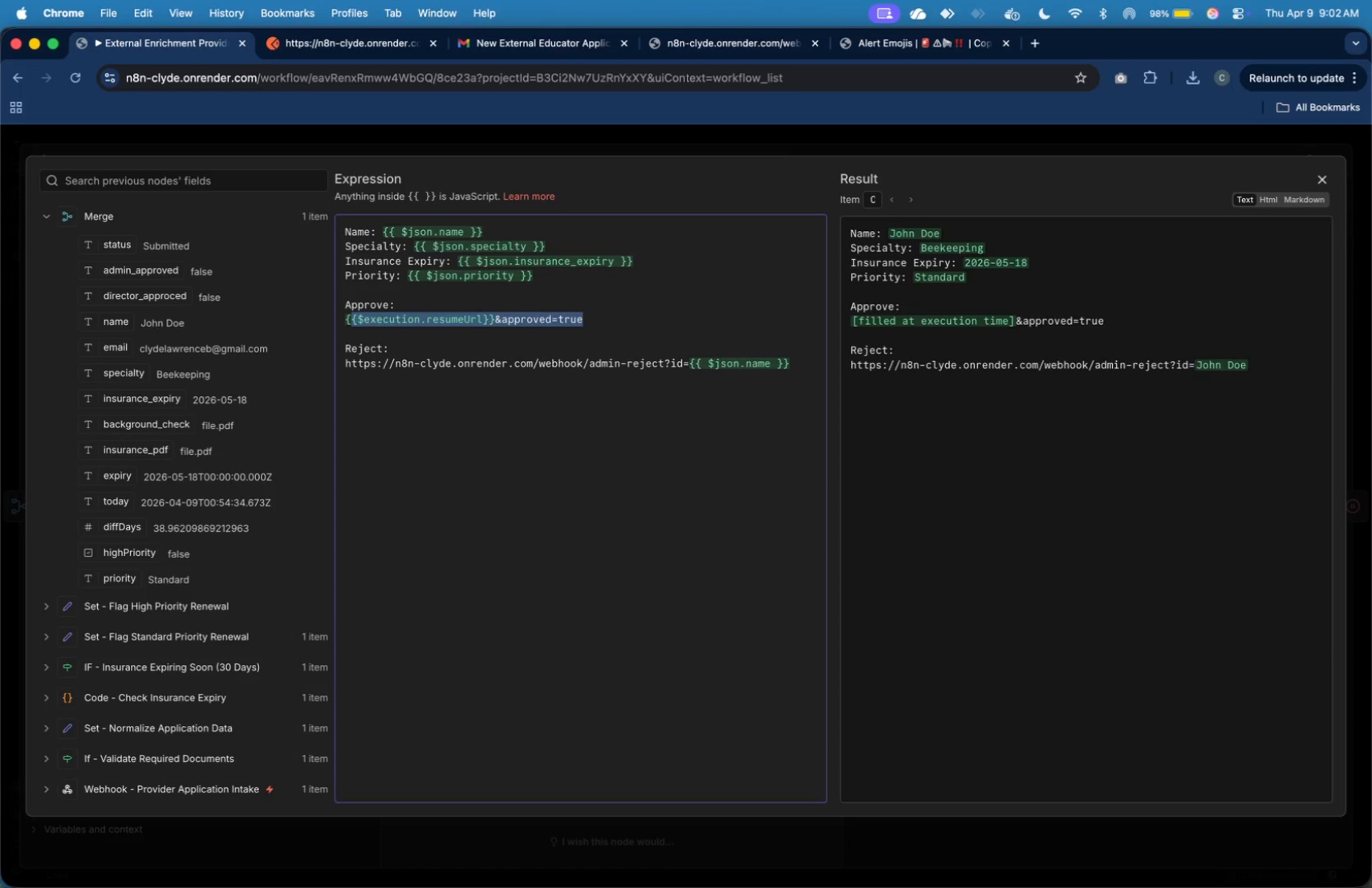 
key(Shift+ArrowLeft)
 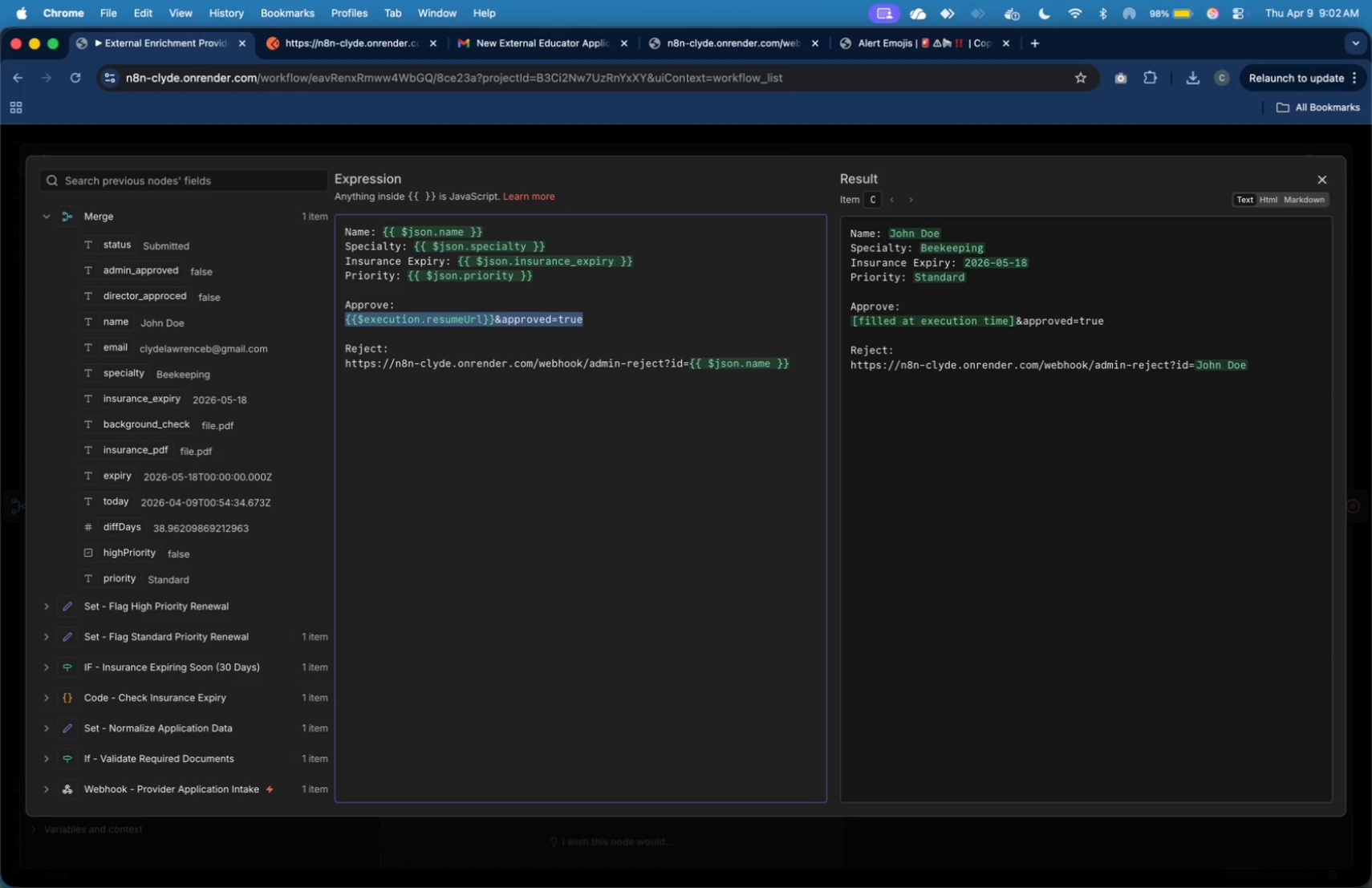 
key(Meta+C)
 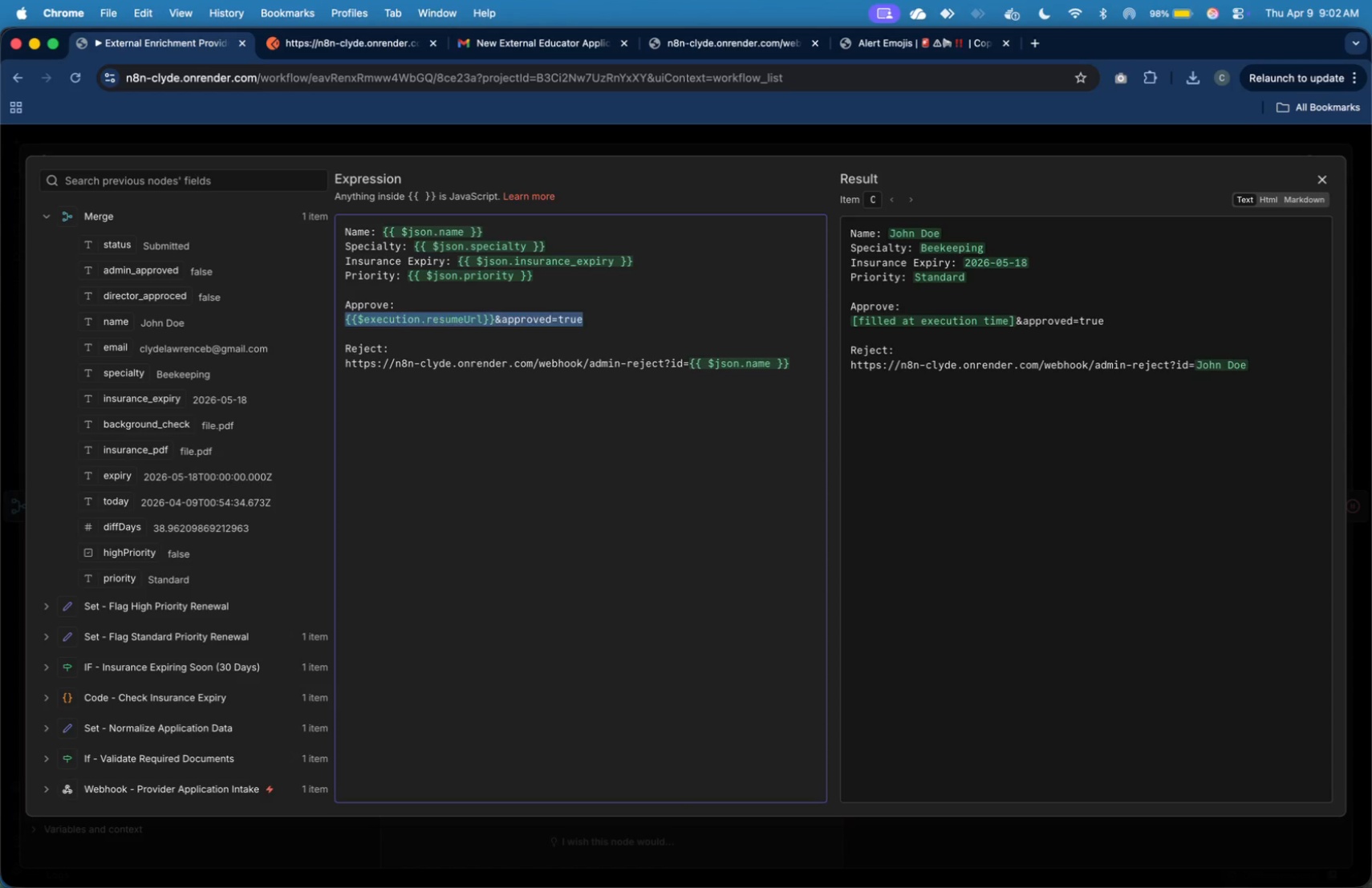 
key(ArrowDown)
 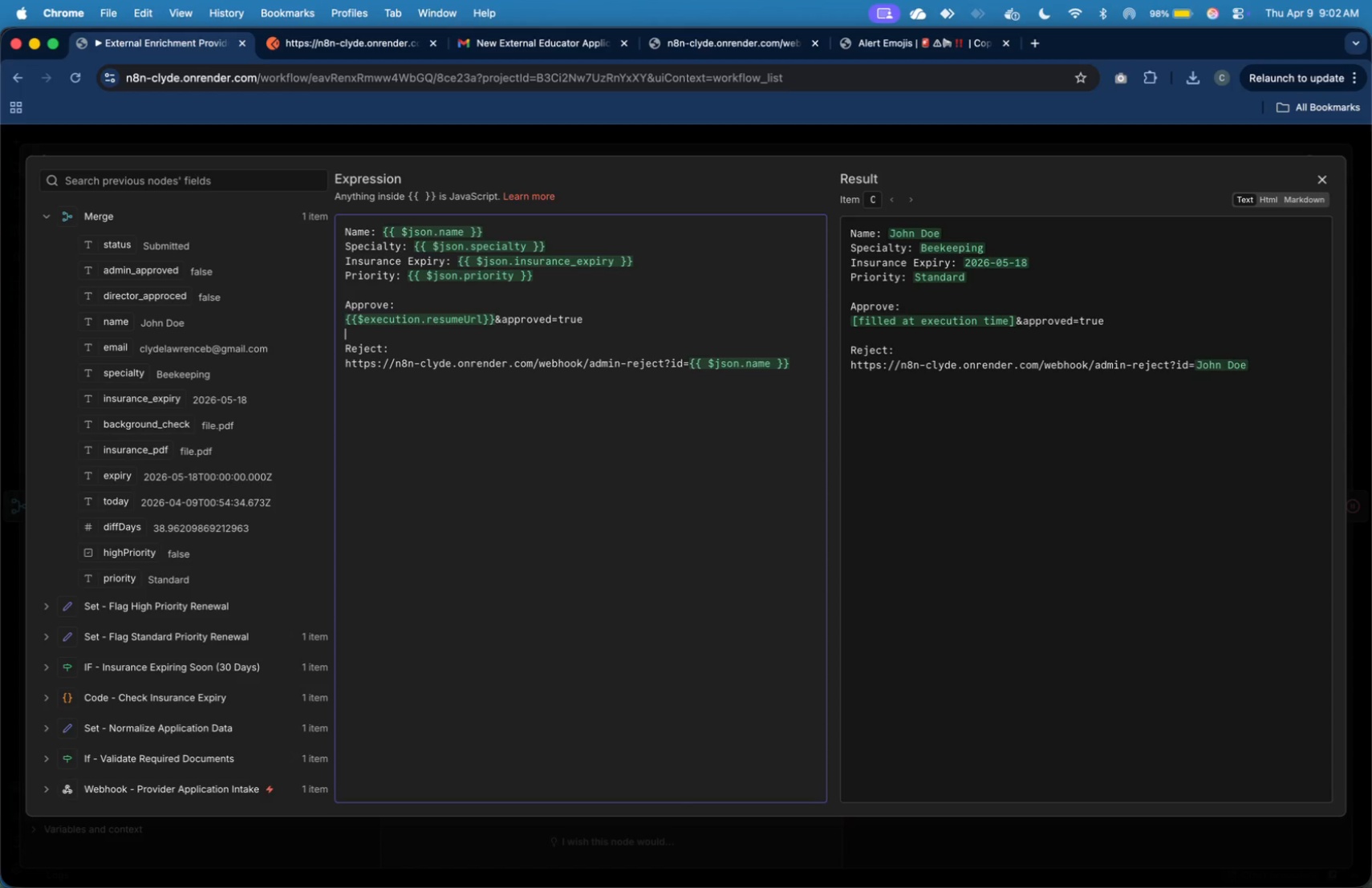 
key(ArrowDown)
 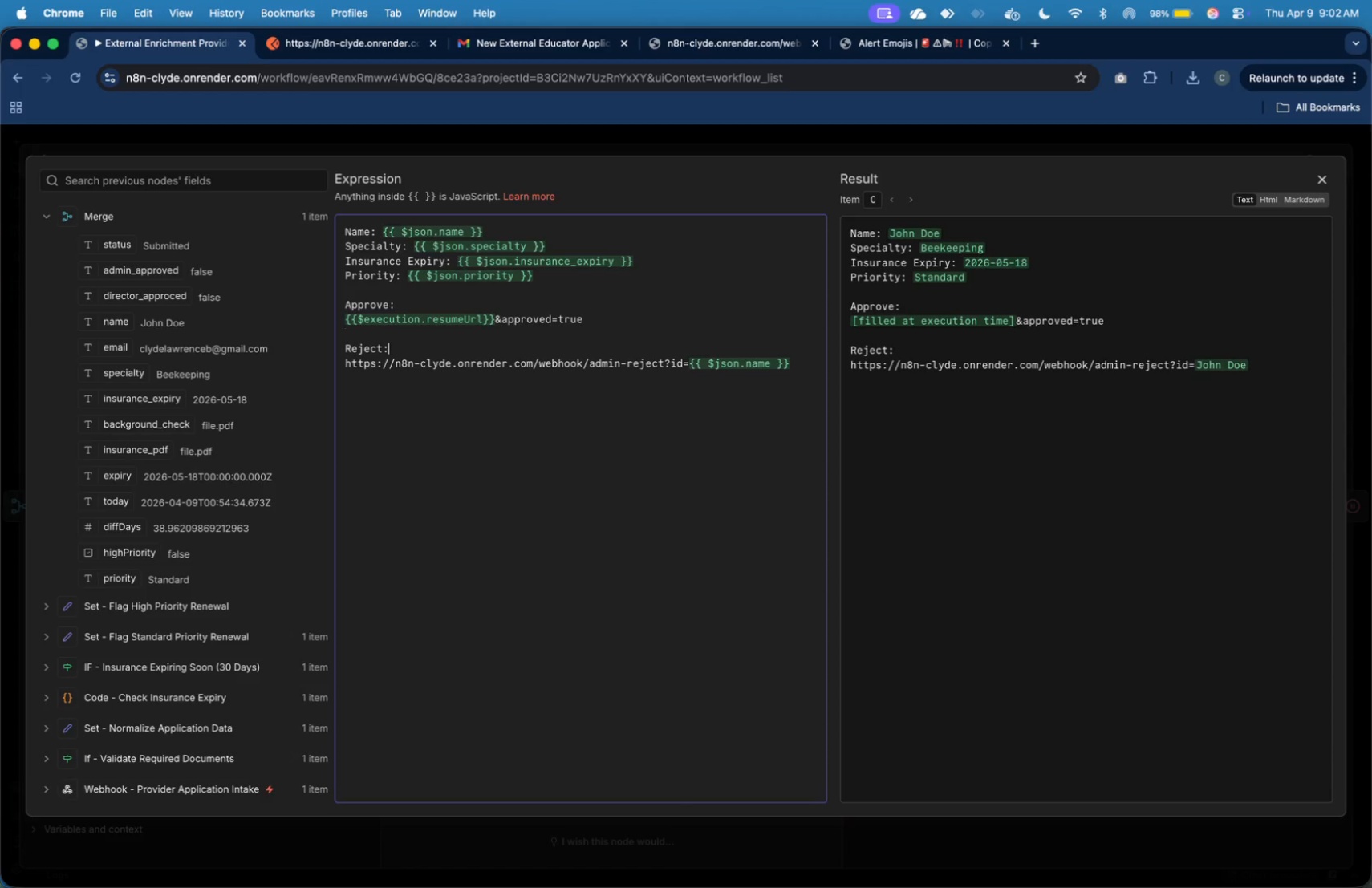 
key(ArrowDown)
 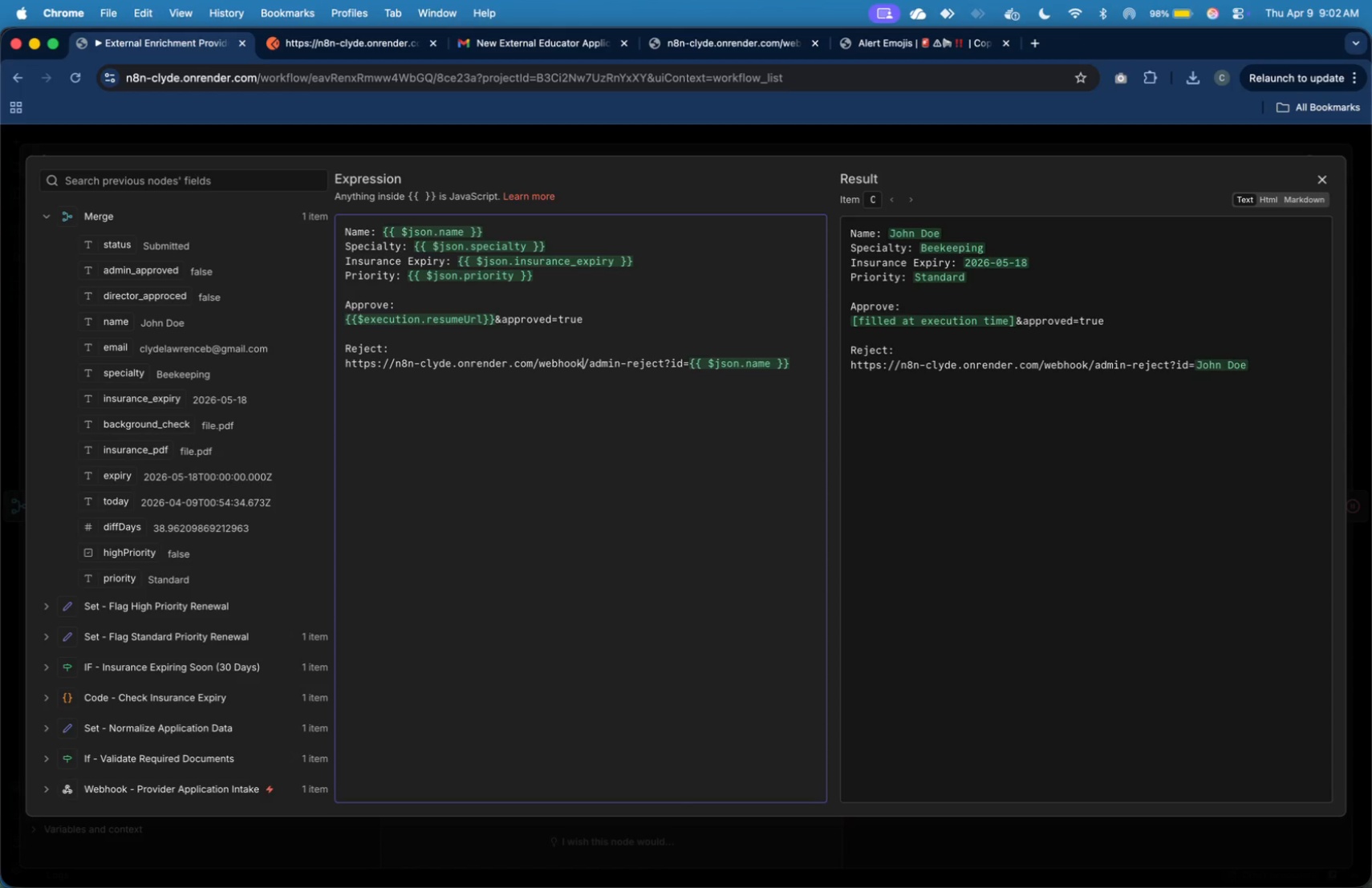 
key(ArrowDown)
 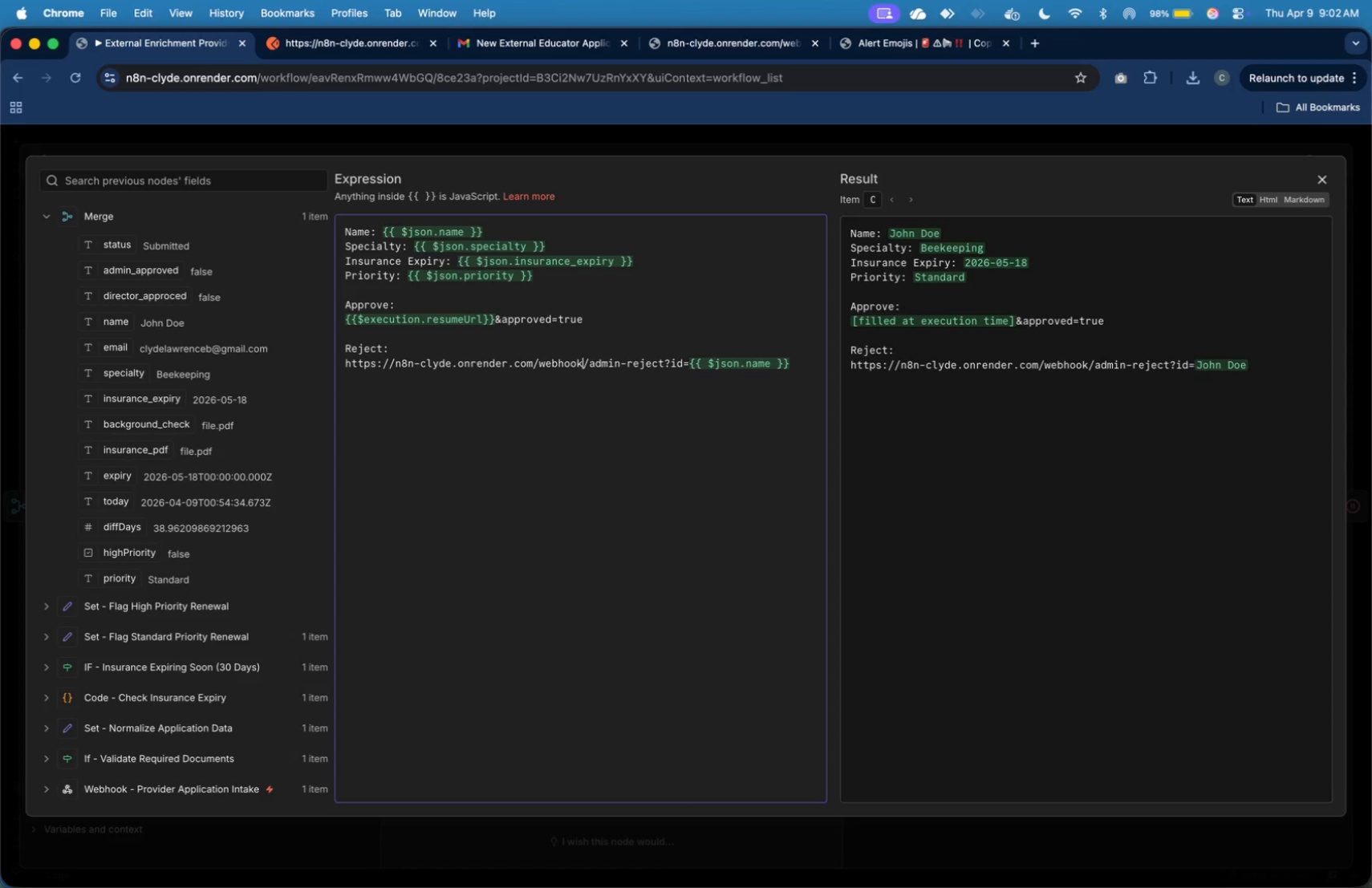 
hold_key(key=ShiftLeft, duration=0.48)
 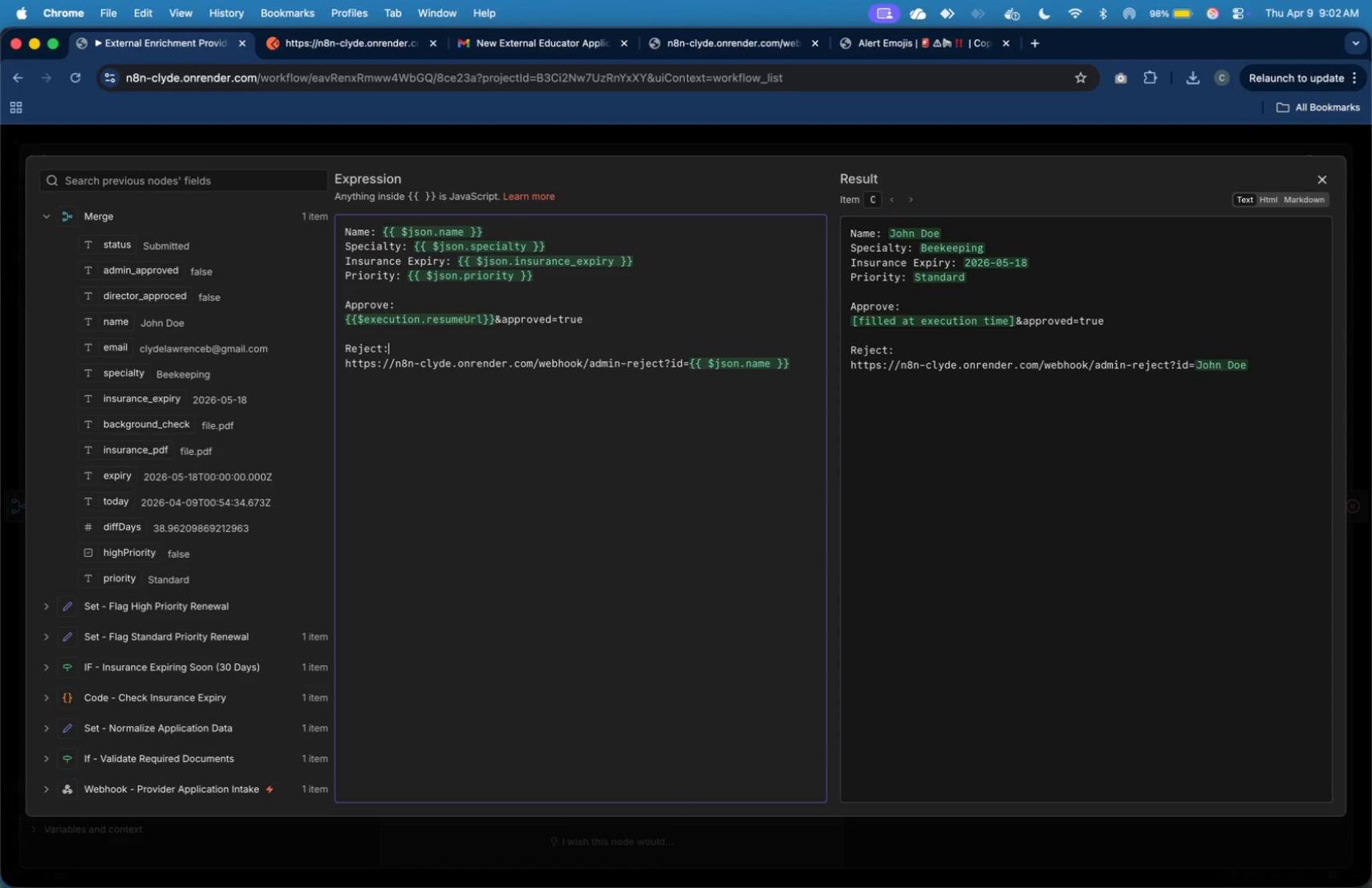 
key(ArrowUp)
 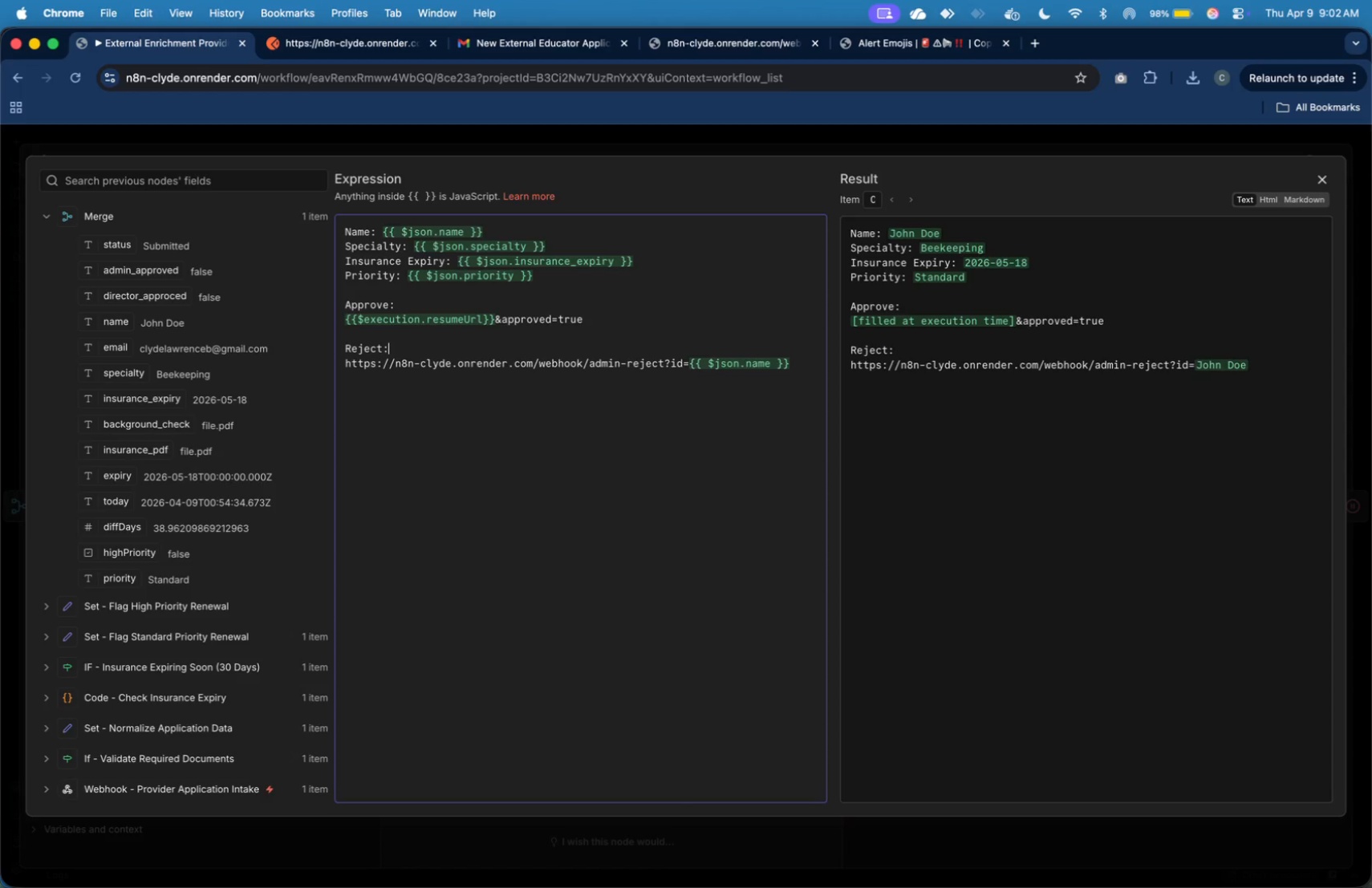 
key(Shift+ArrowDown)
 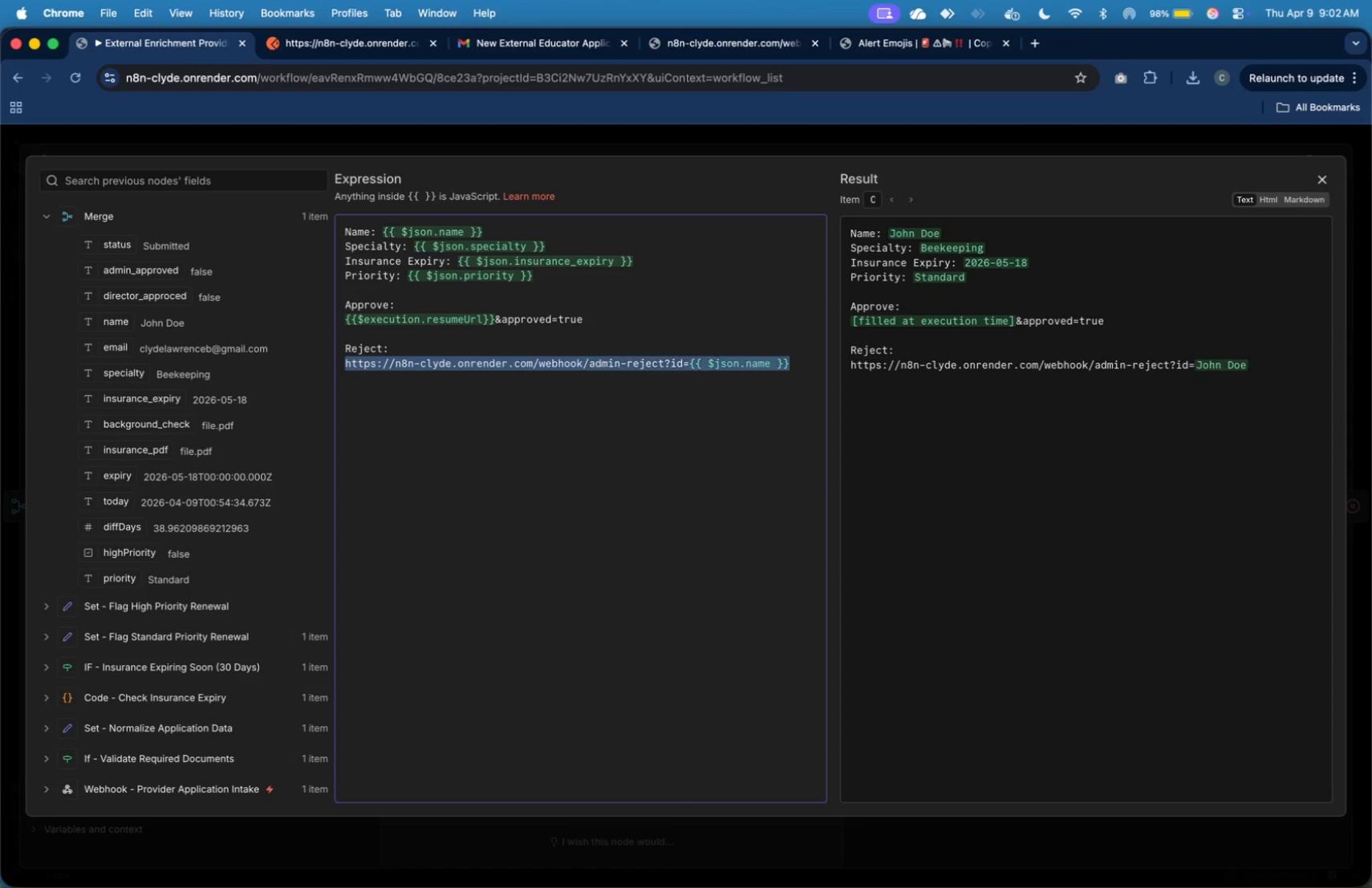 
key(Shift+ArrowDown)
 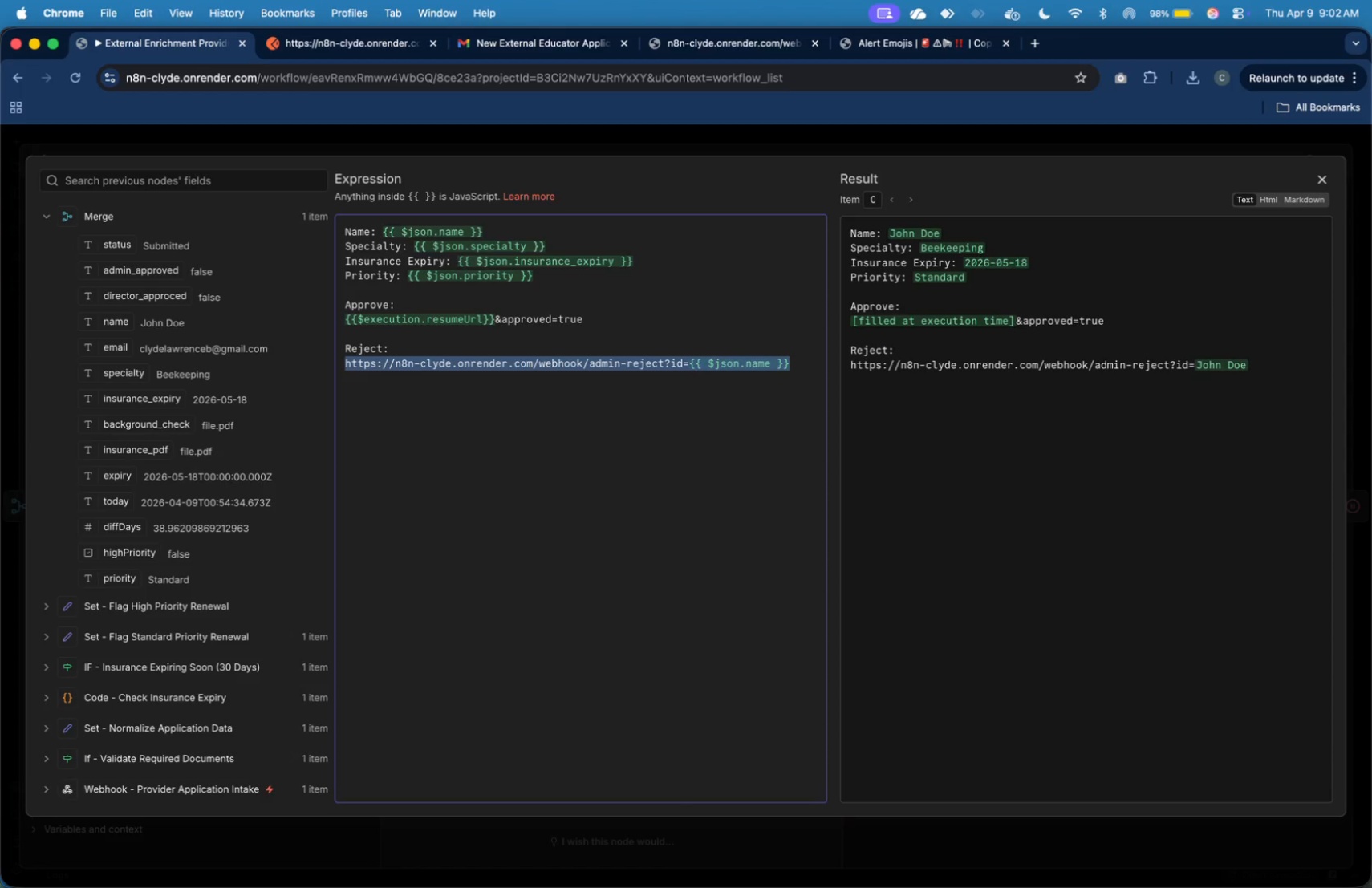 
key(Enter)
 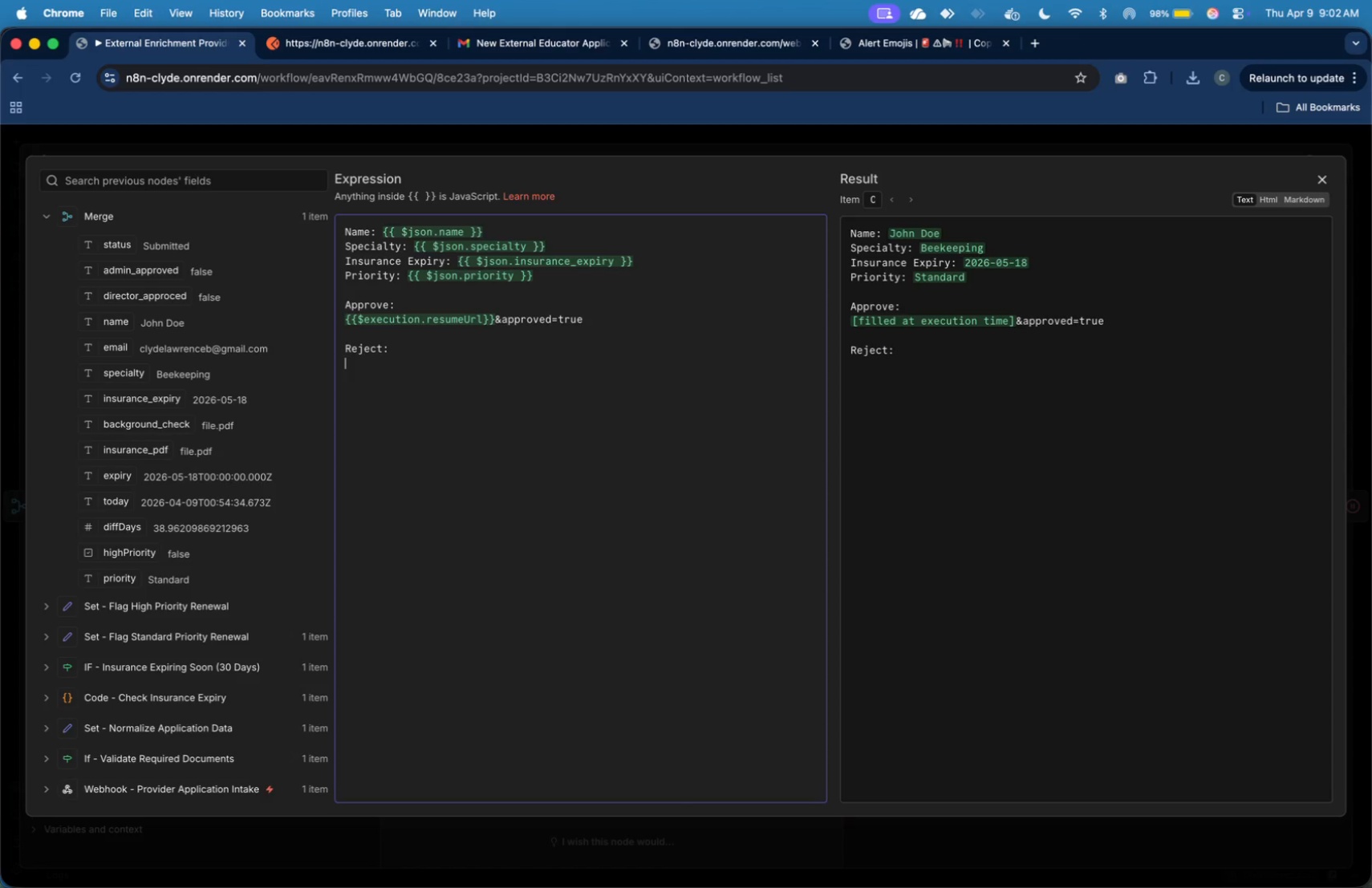 
key(Meta+V)
 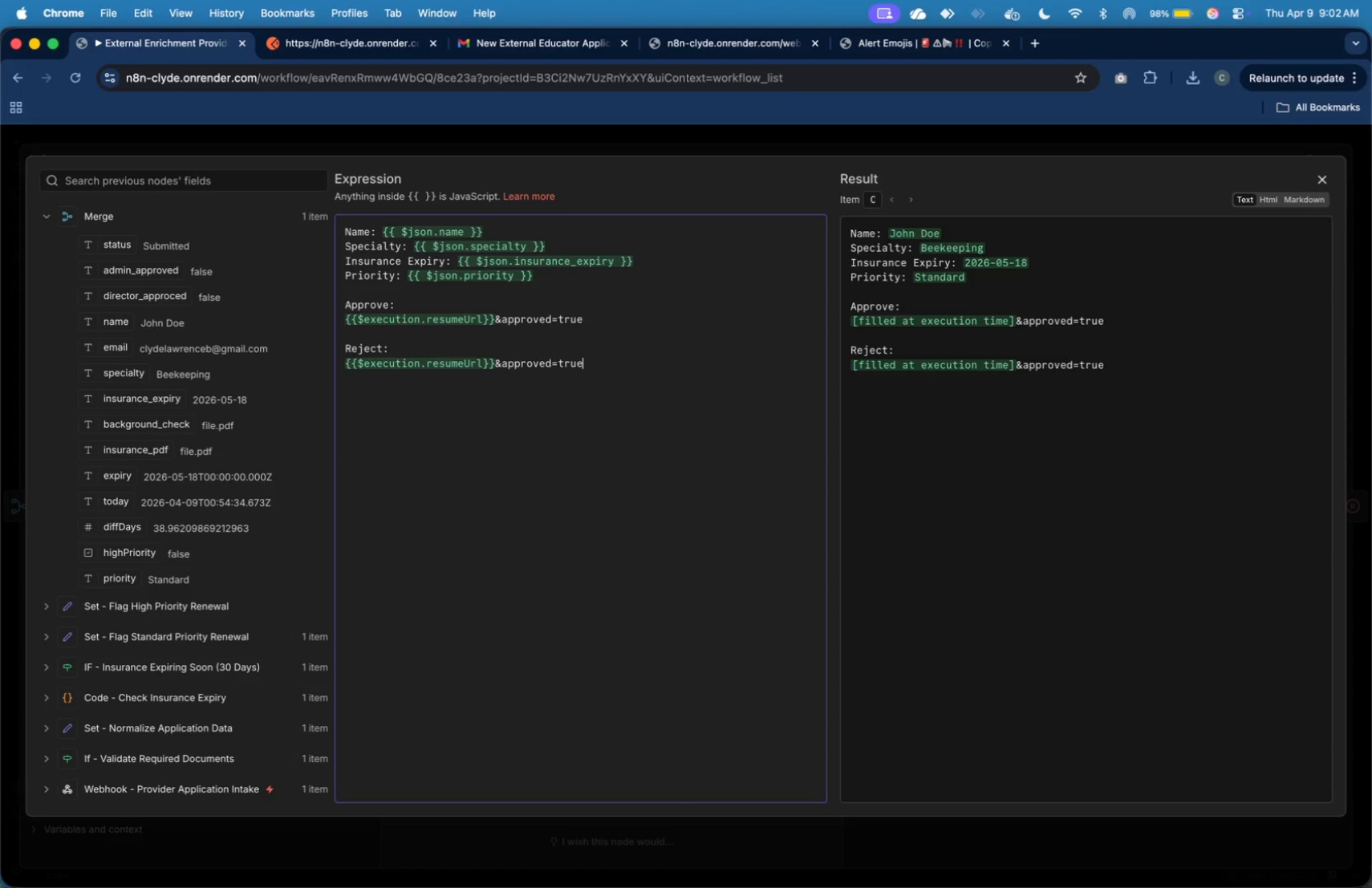 
key(ArrowLeft)
 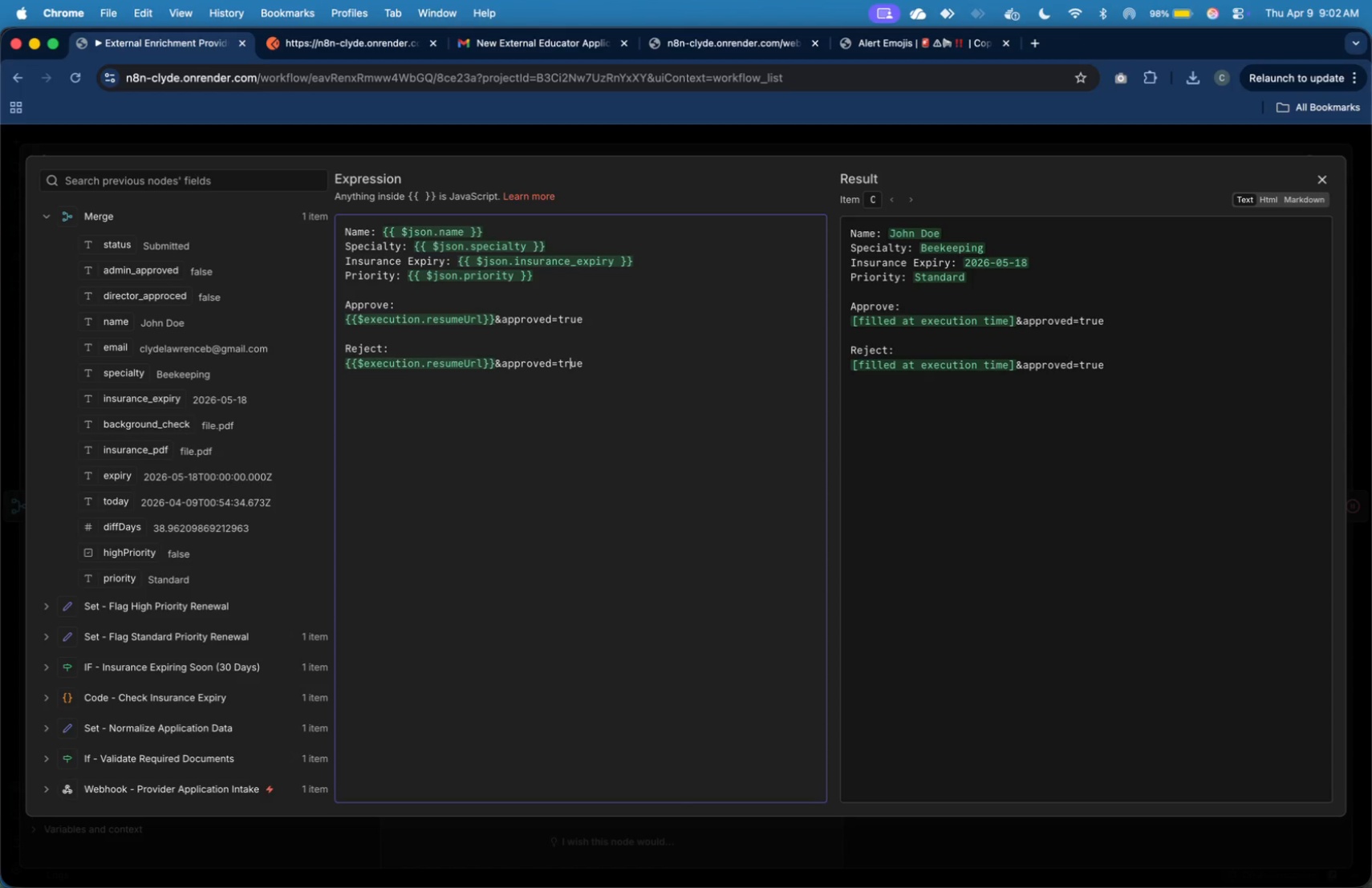 
key(ArrowLeft)
 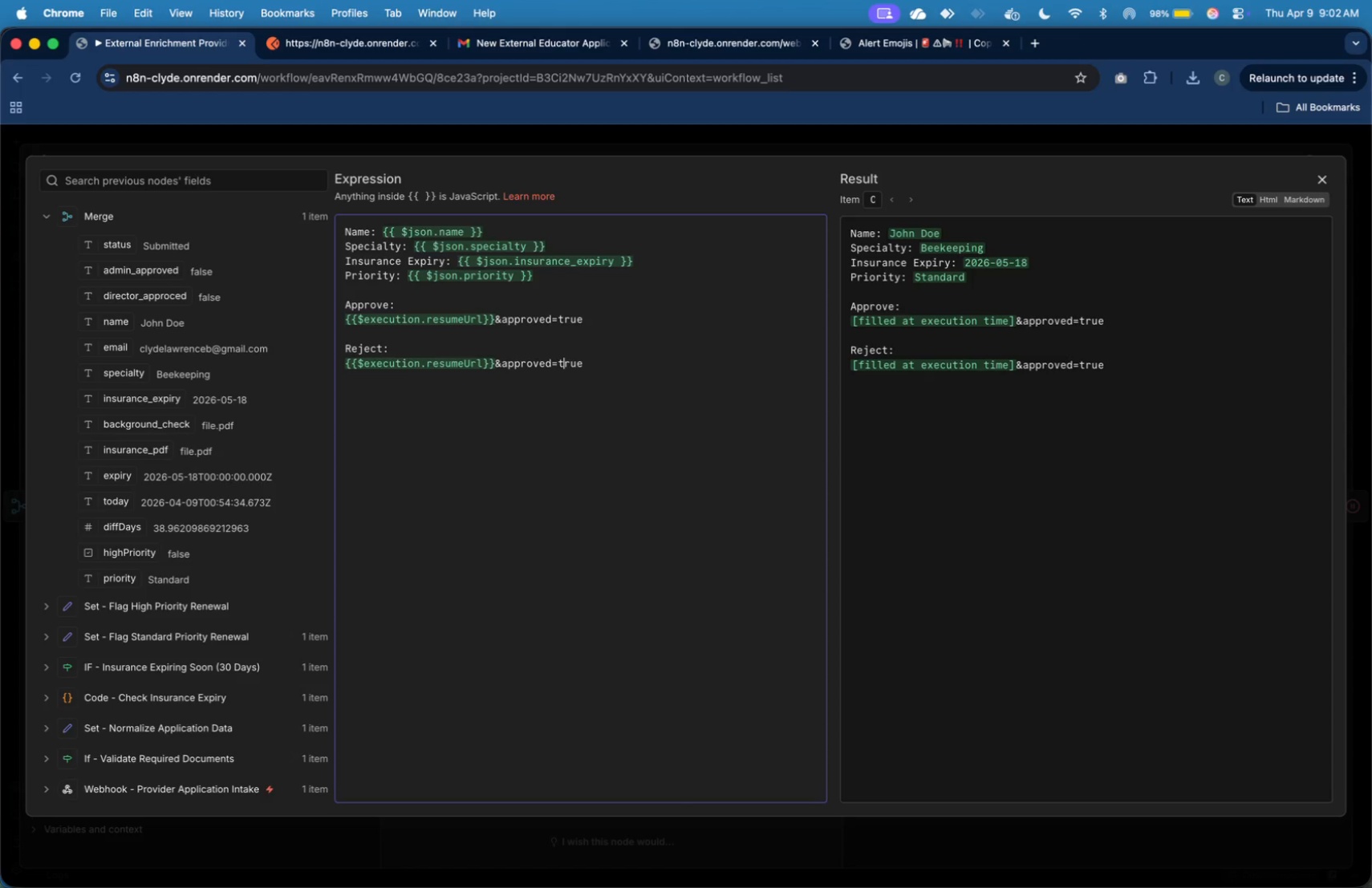 
key(ArrowLeft)
 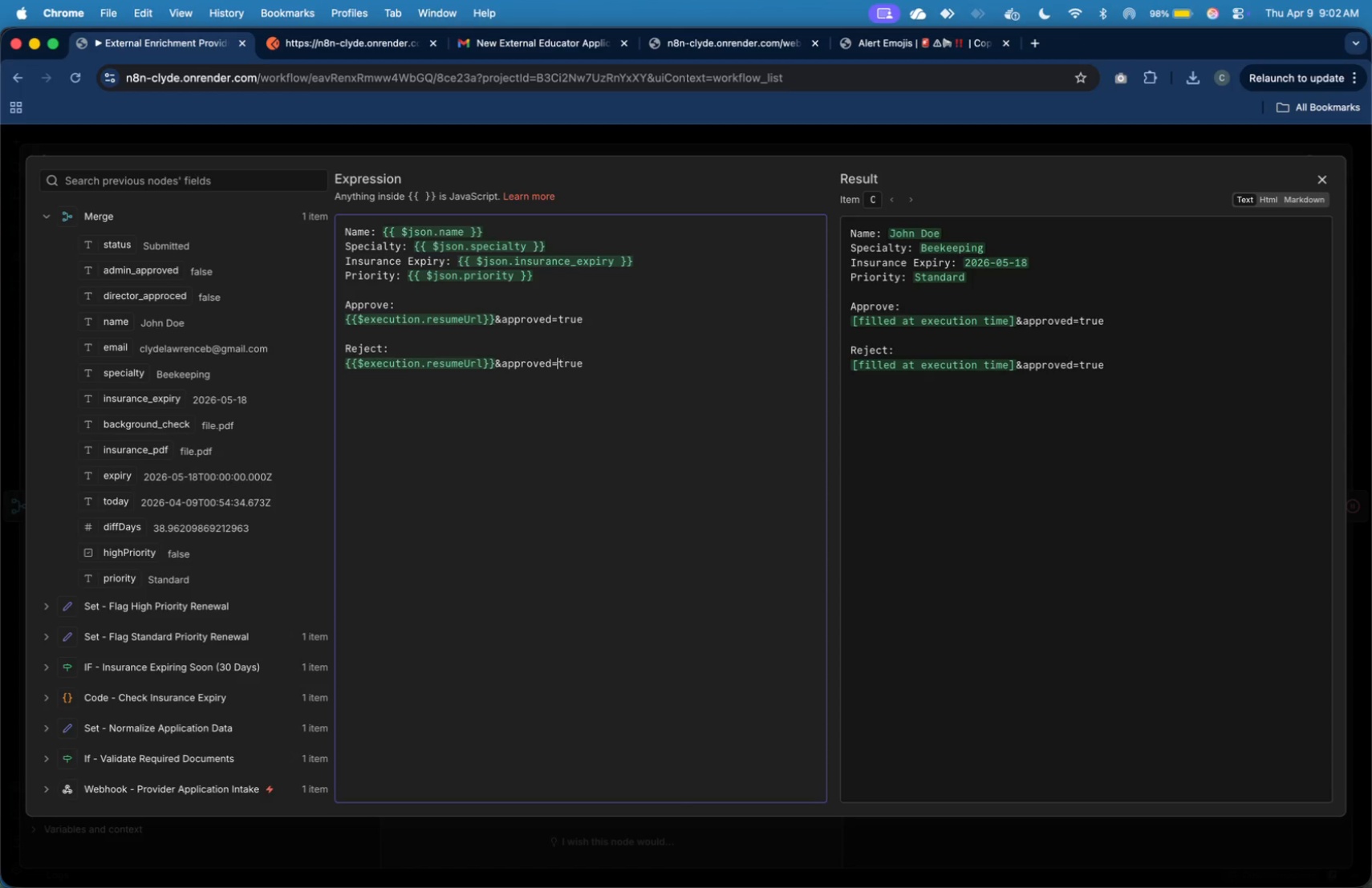 
key(ArrowLeft)
 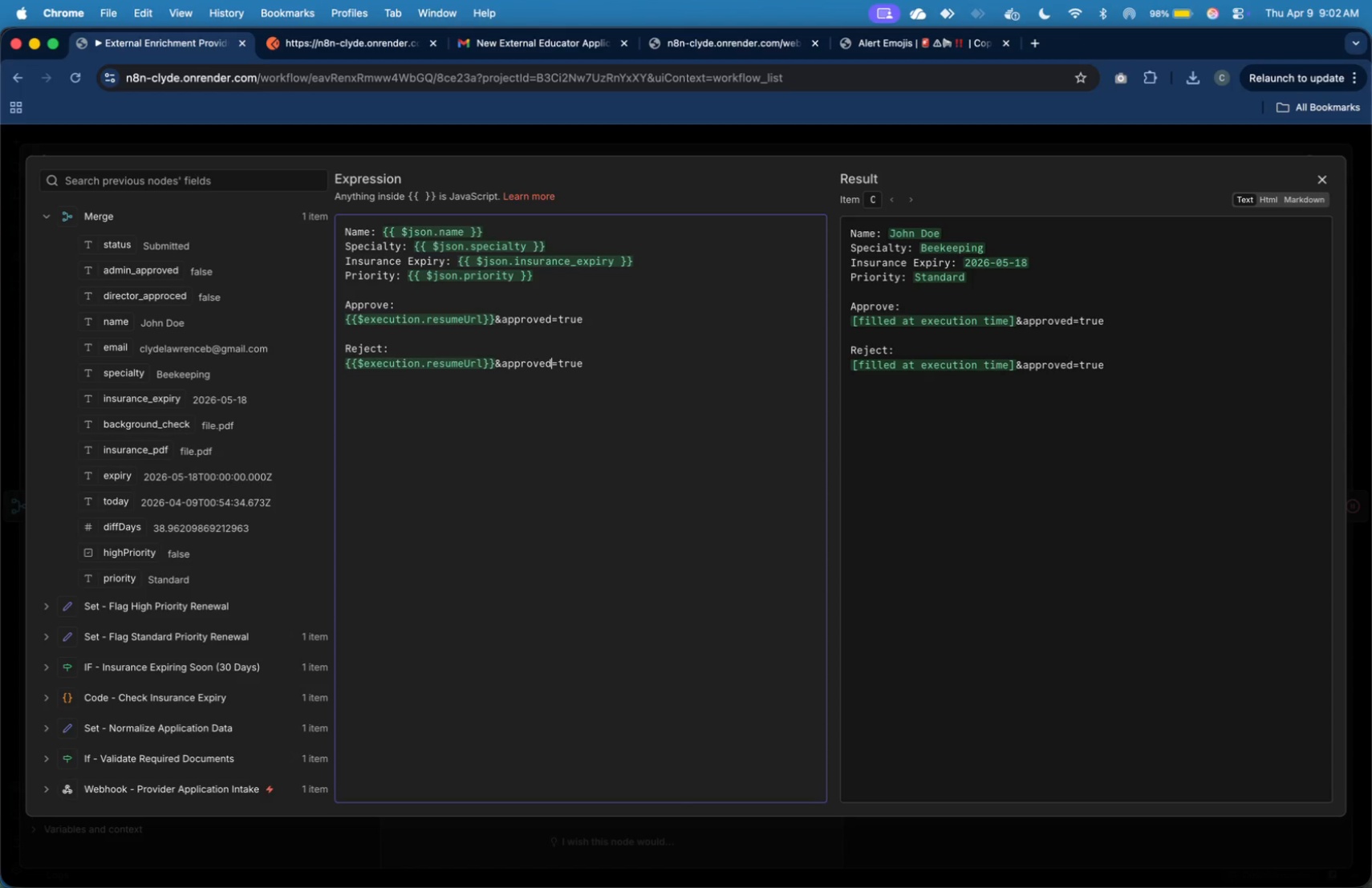 
key(ArrowLeft)
 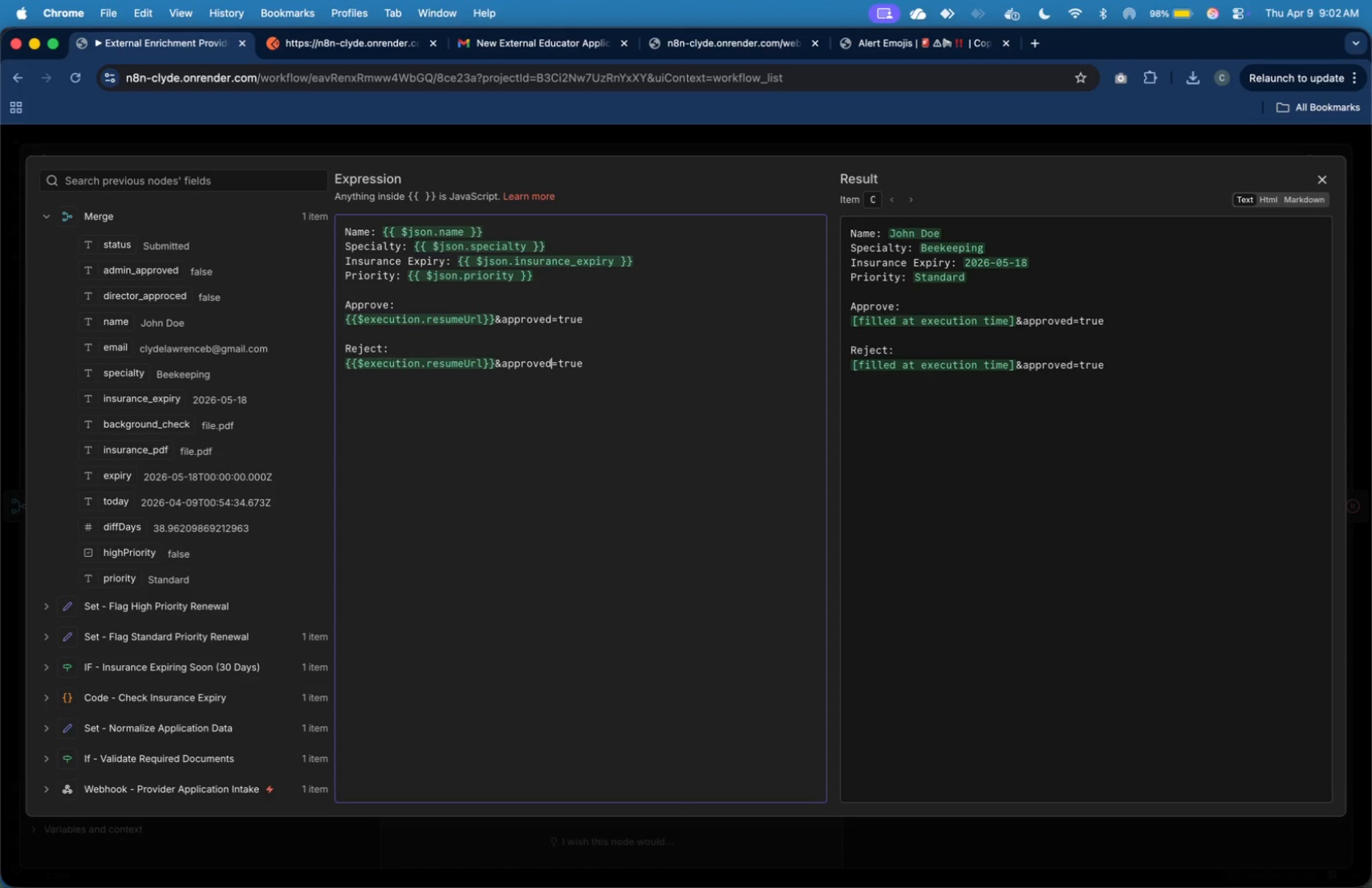 
key(ArrowRight)
 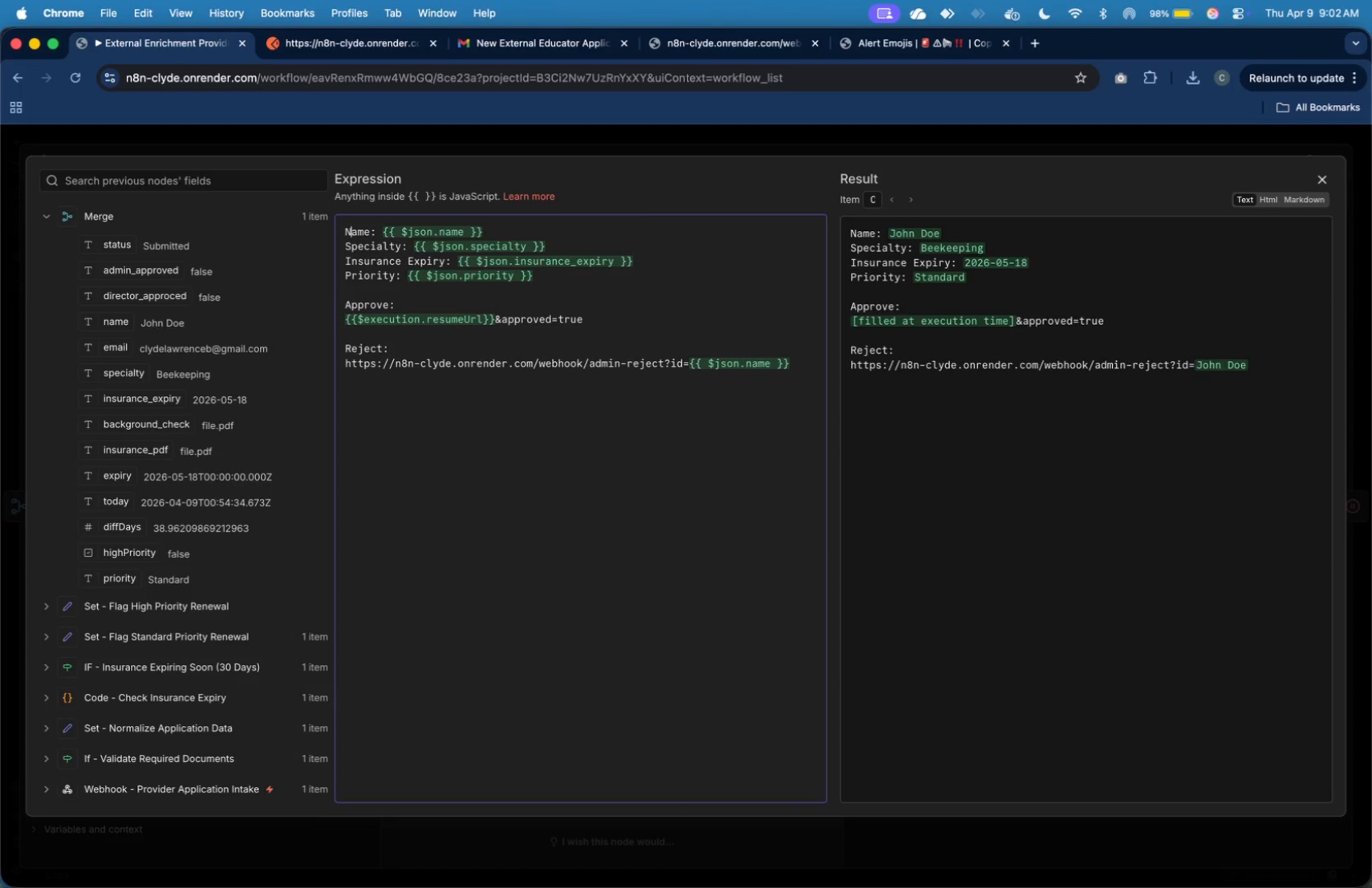 
key(ArrowDown)
 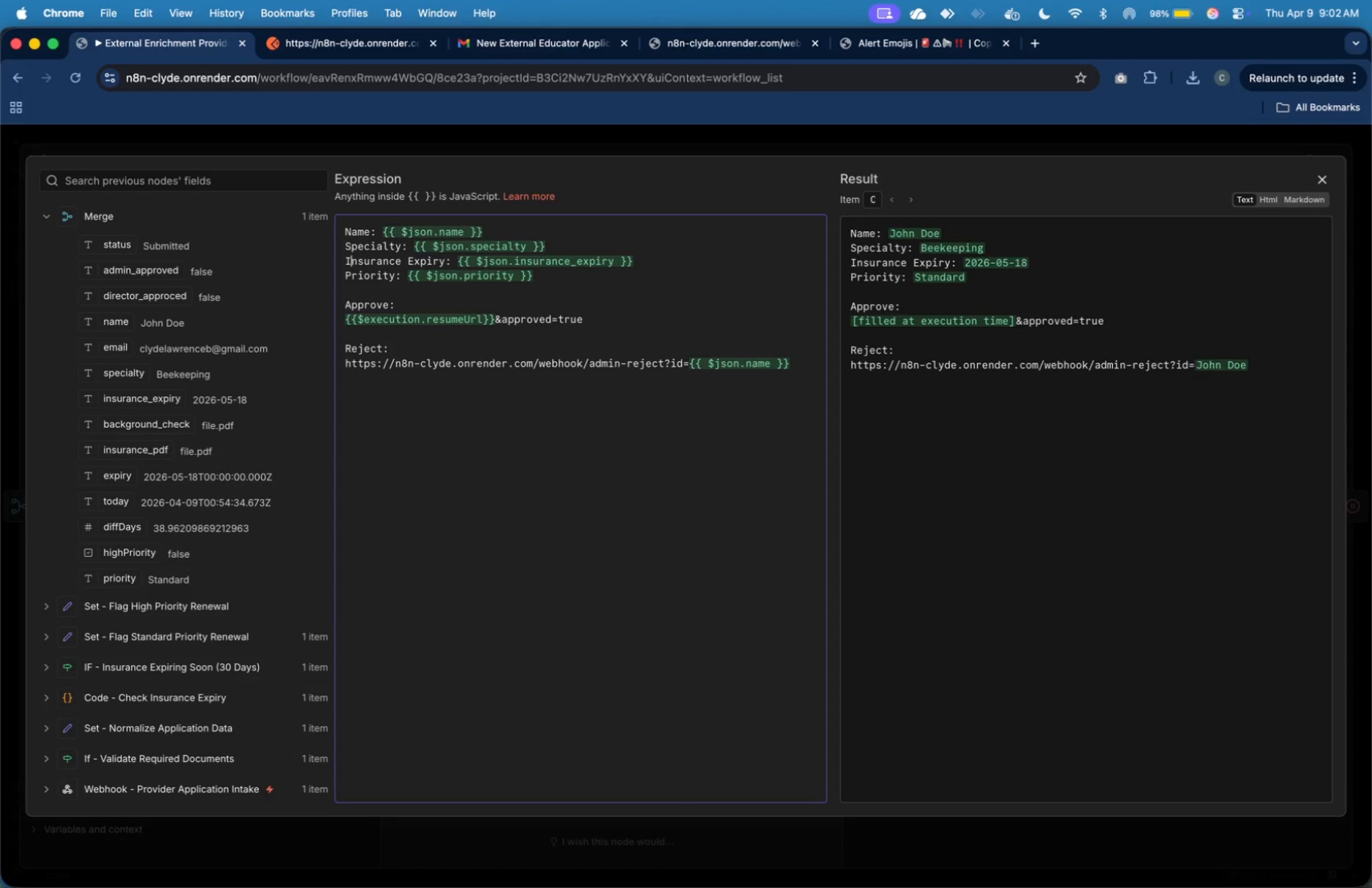 
key(ArrowDown)
 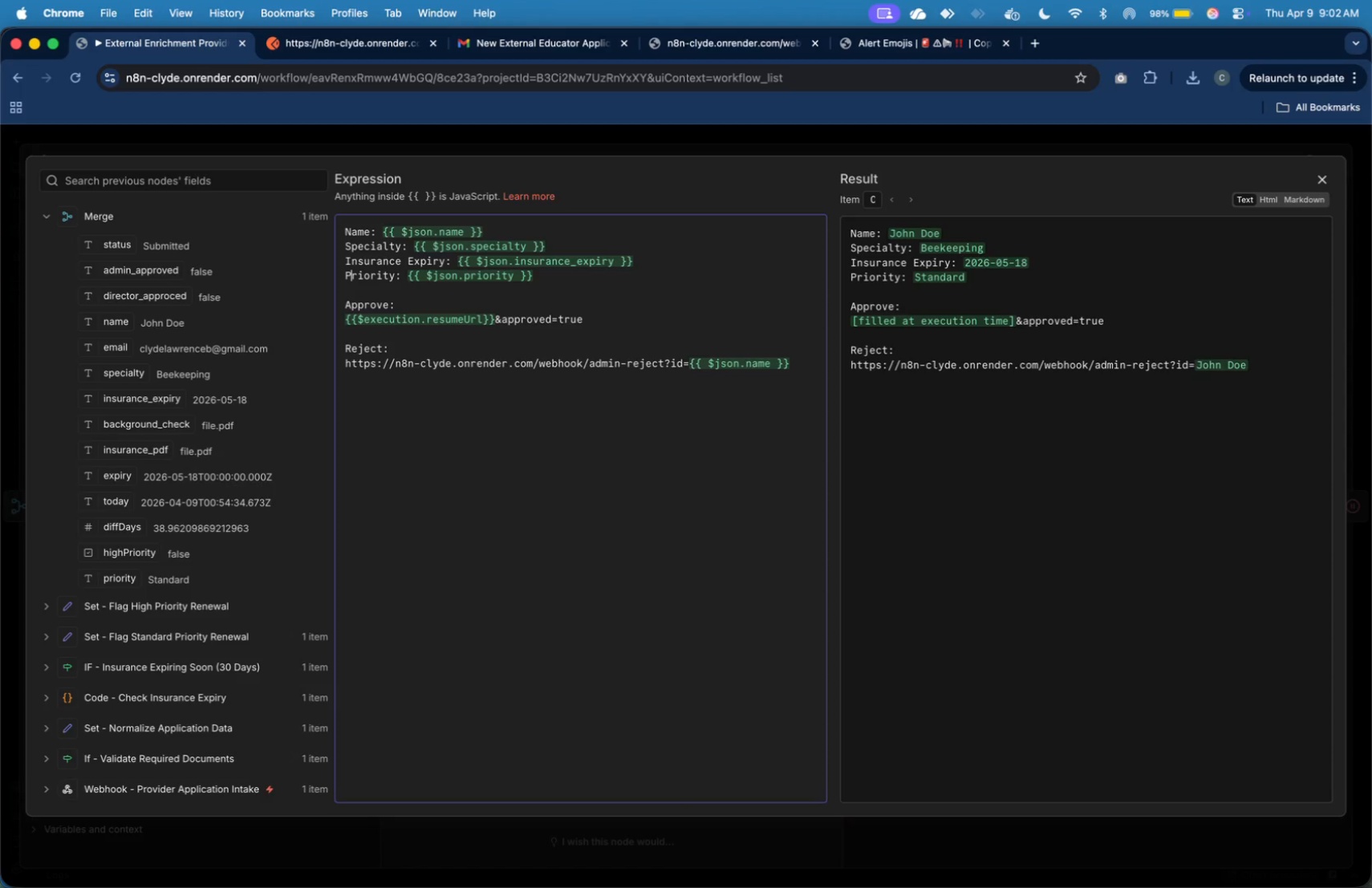 
hold_key(key=ArrowDown, duration=0.87)
 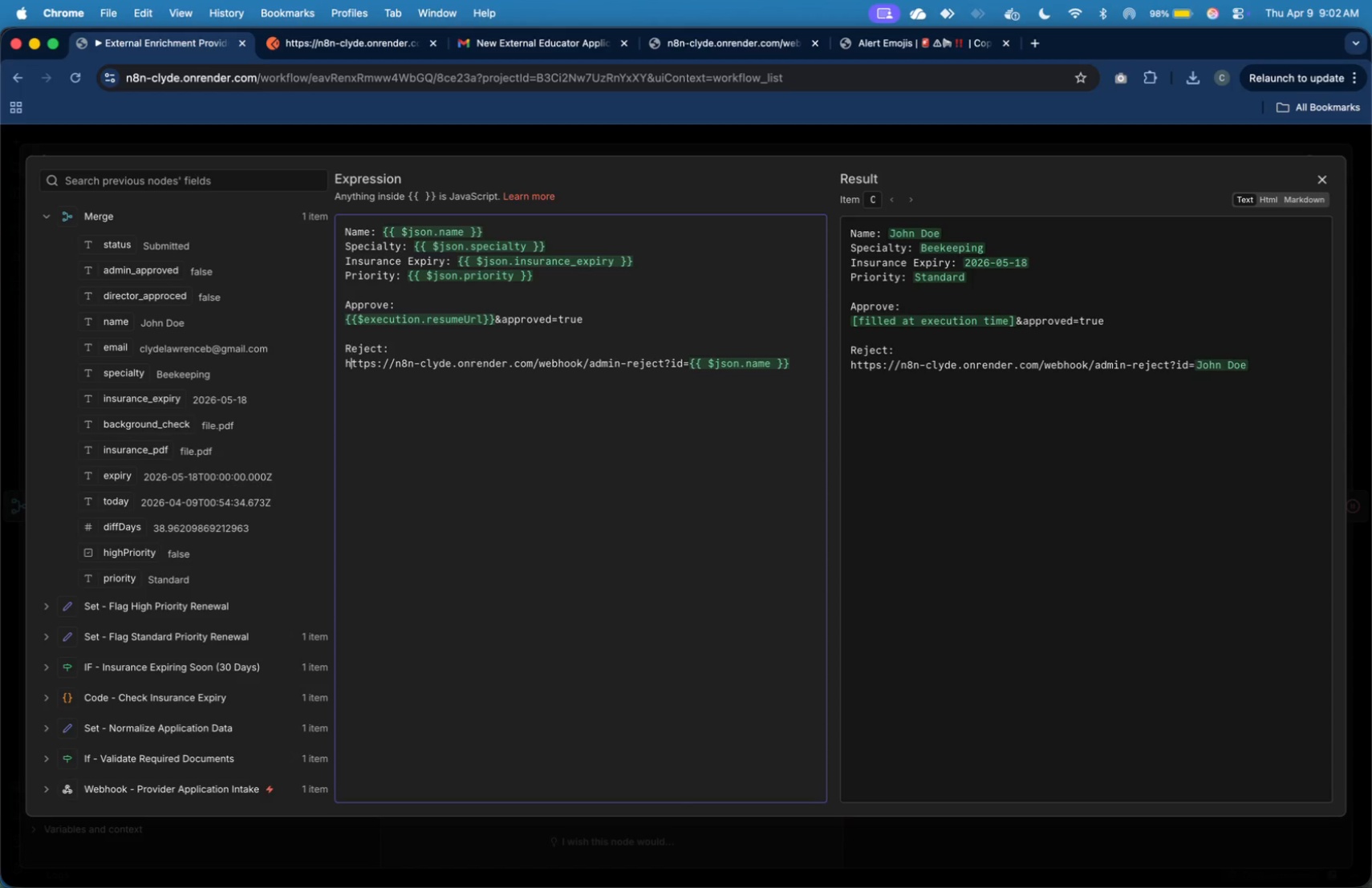 
key(ArrowDown)
 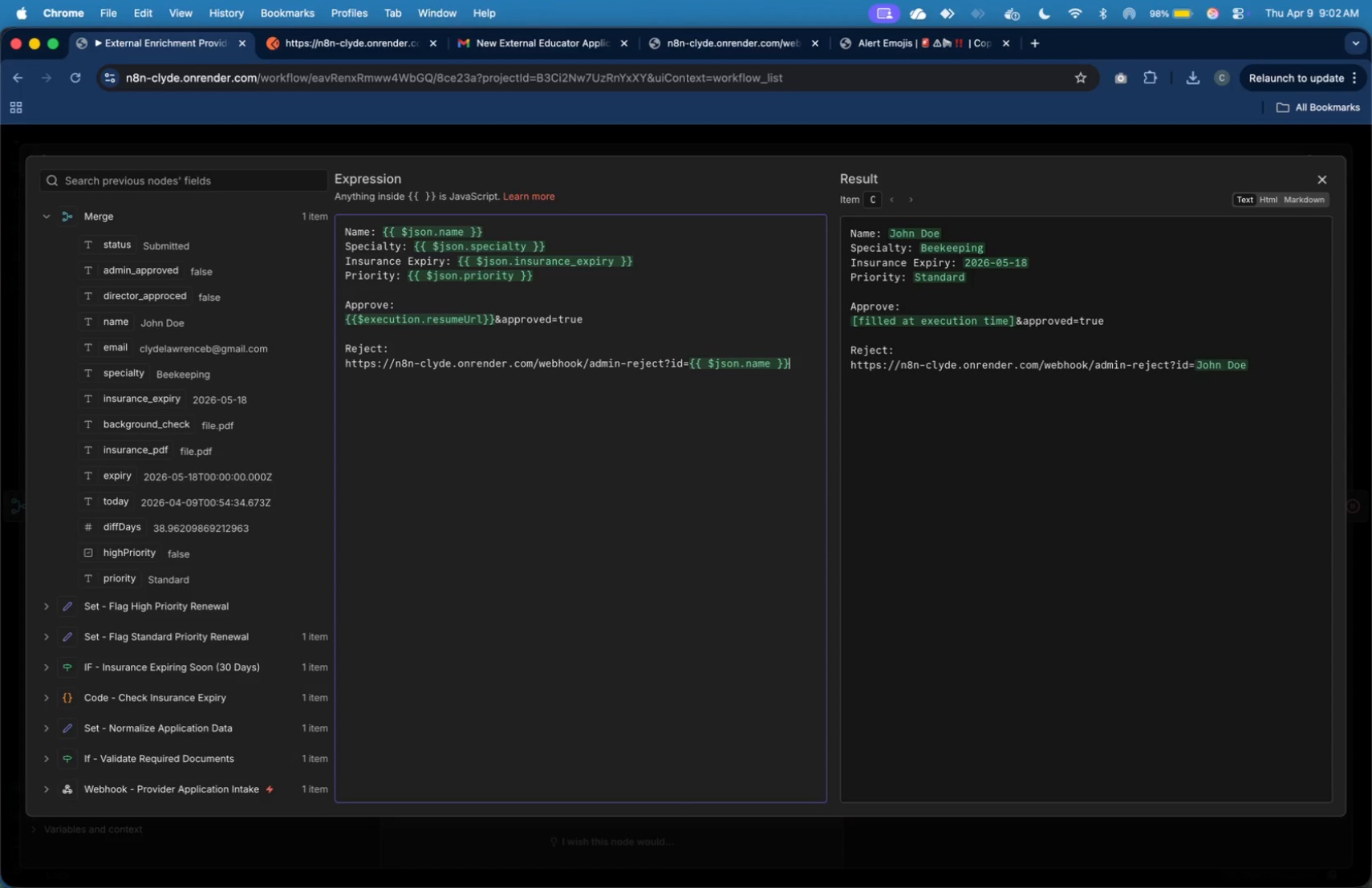 
key(ArrowDown)
 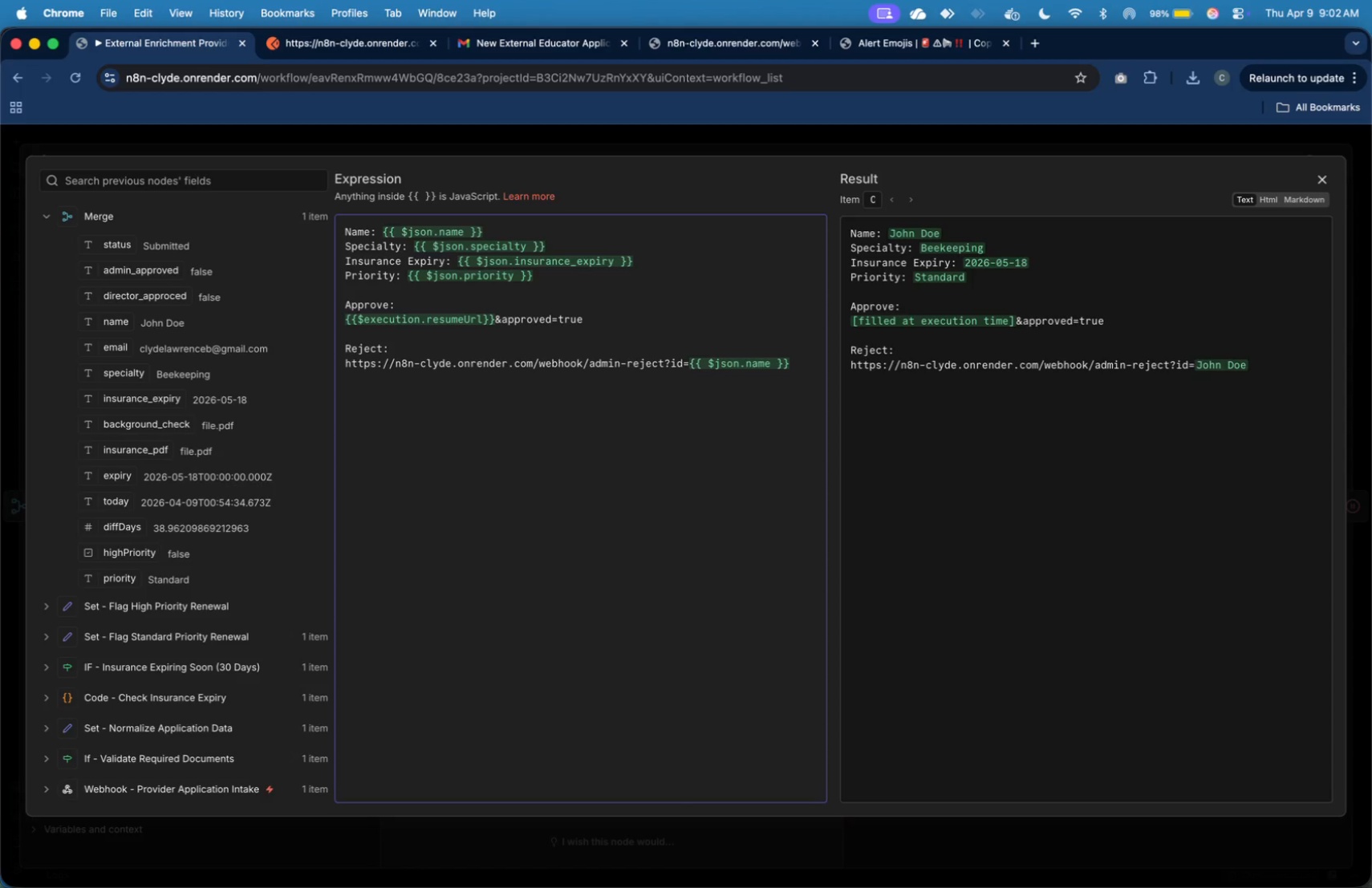 
key(Shift+ArrowUp)
 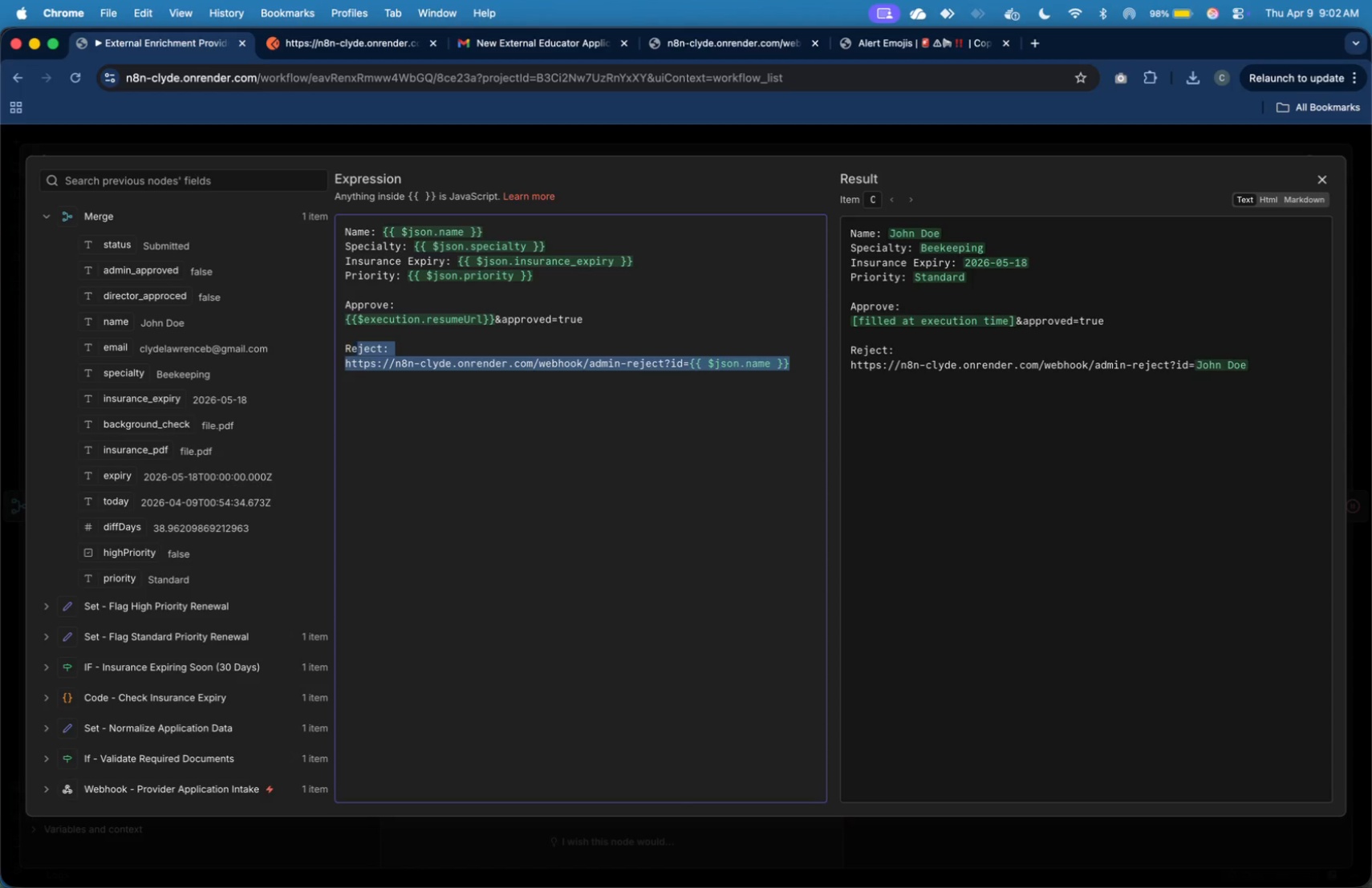 
key(Shift+ArrowRight)
 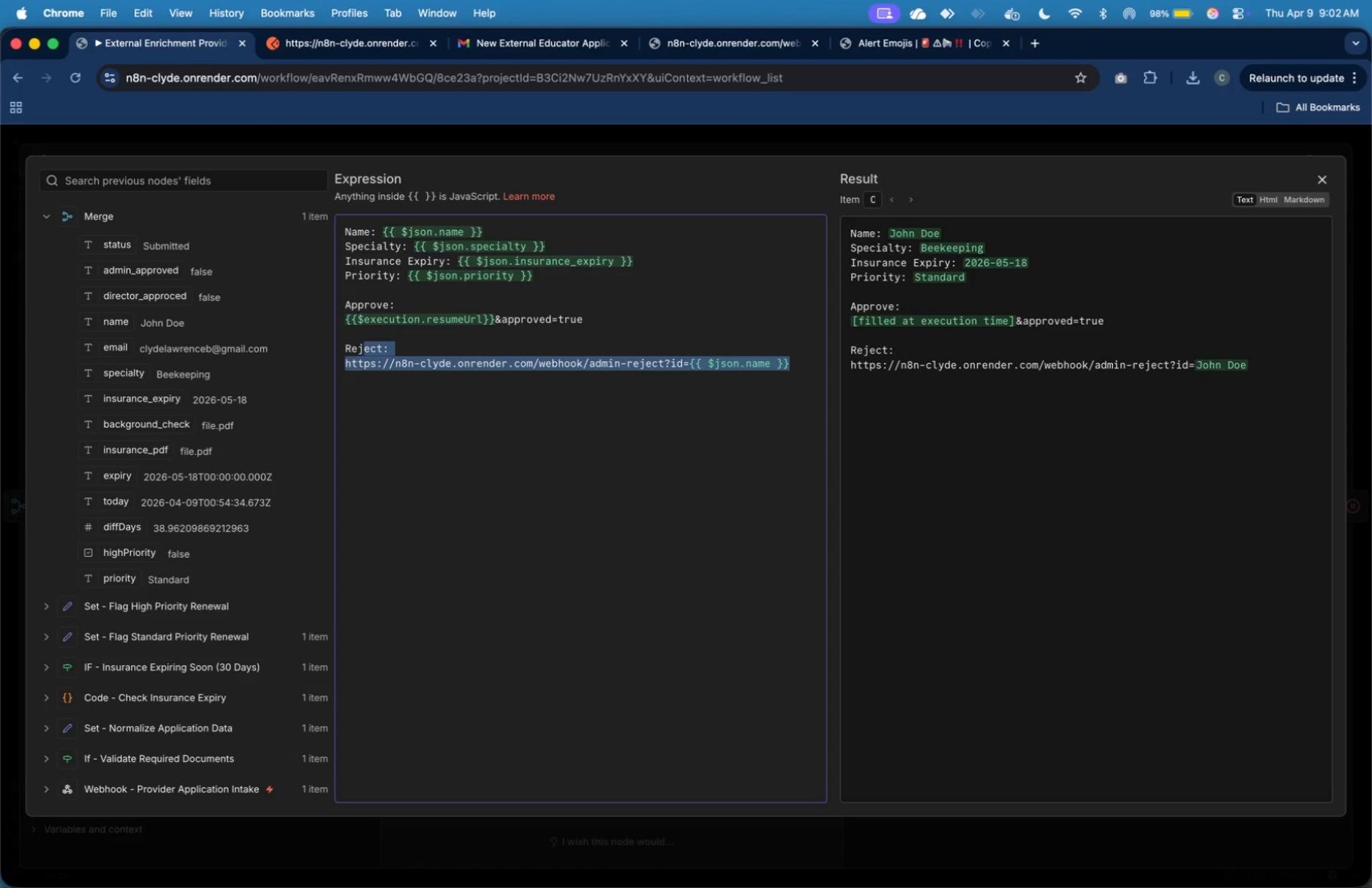 
hold_key(key=ArrowRight, duration=0.84)
 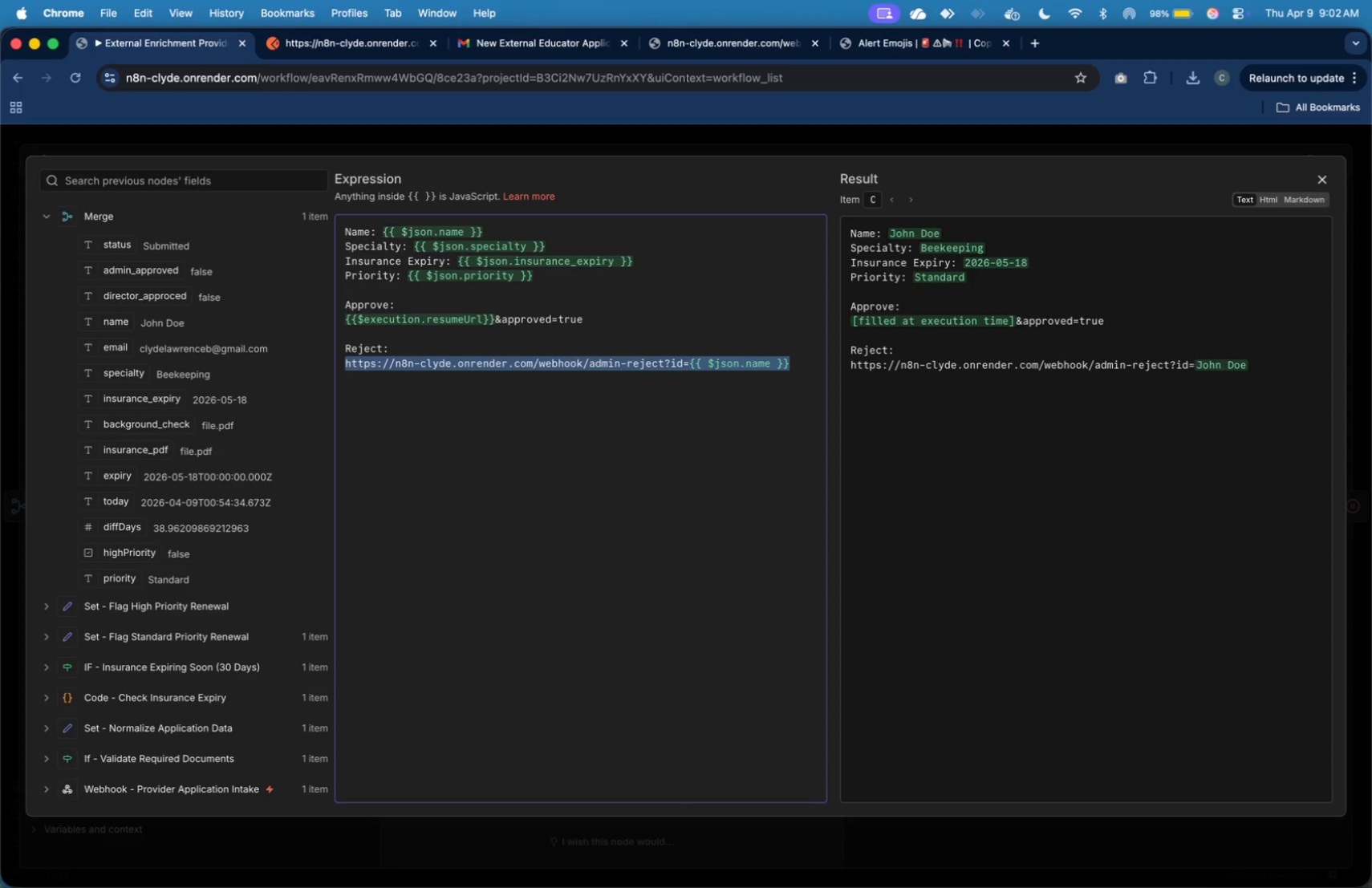 
key(Shift+ArrowRight)
 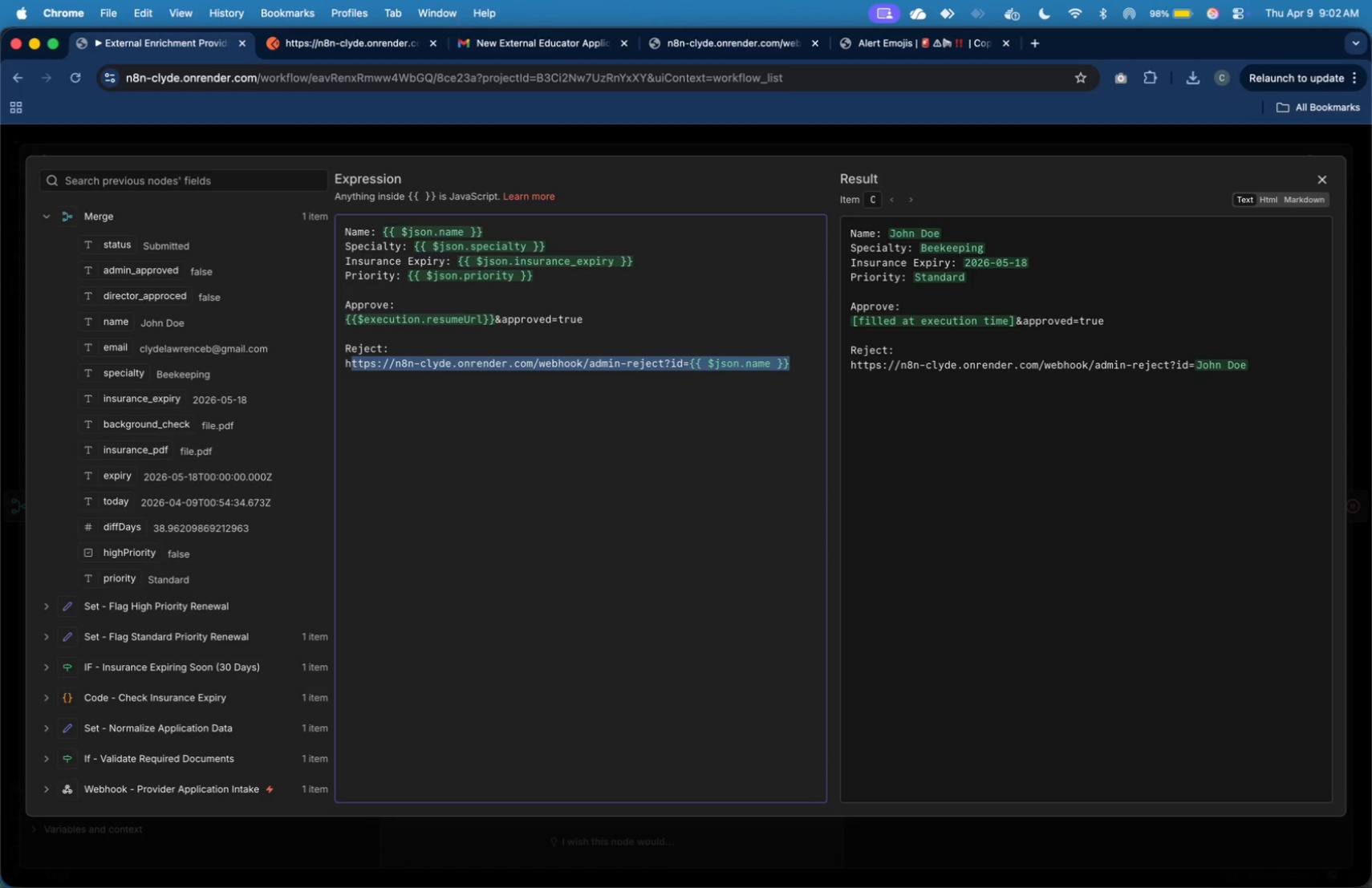 
key(Shift+ArrowRight)
 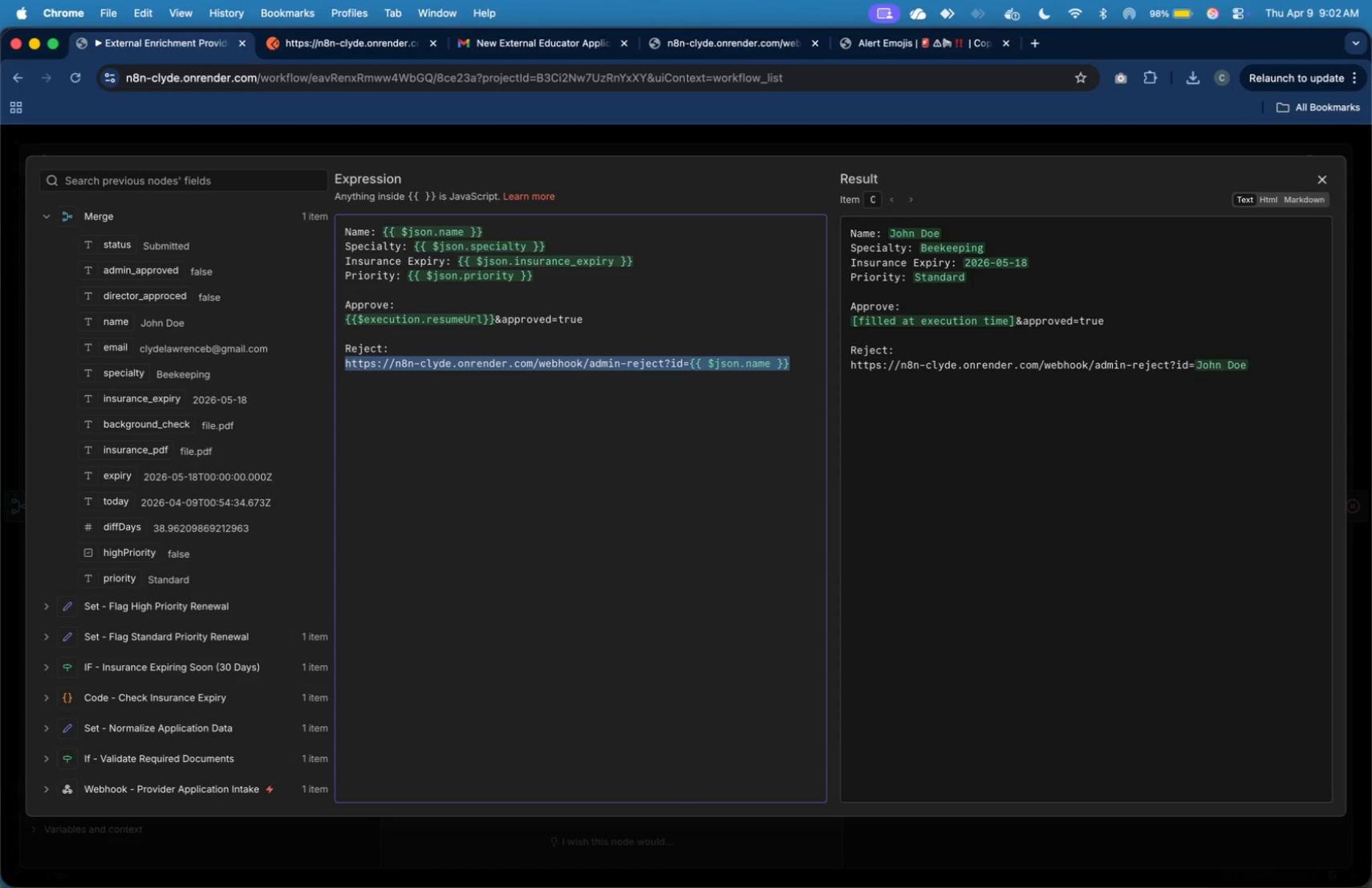 
key(Shift+ArrowLeft)
 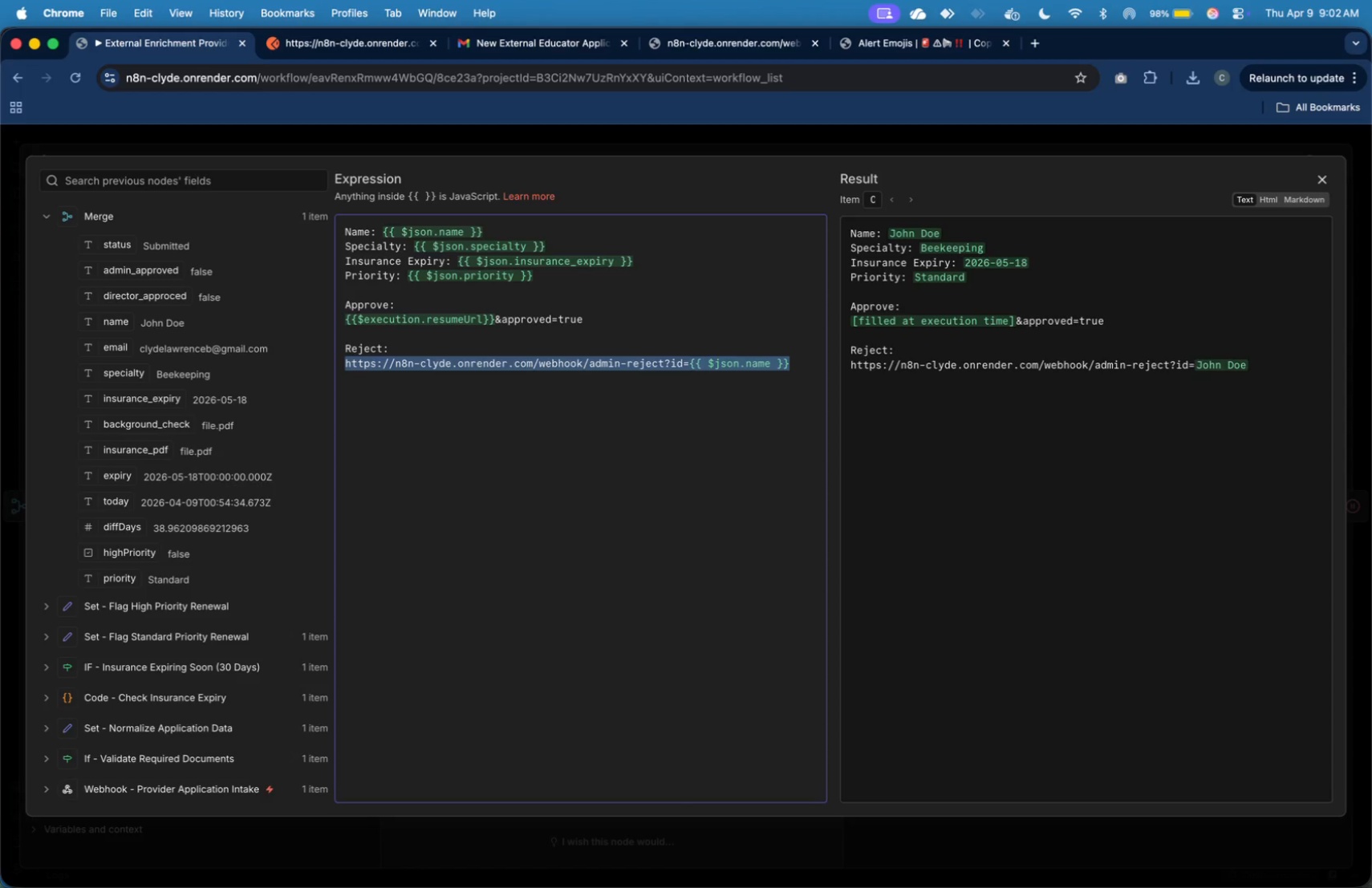 
key(Meta+V)
 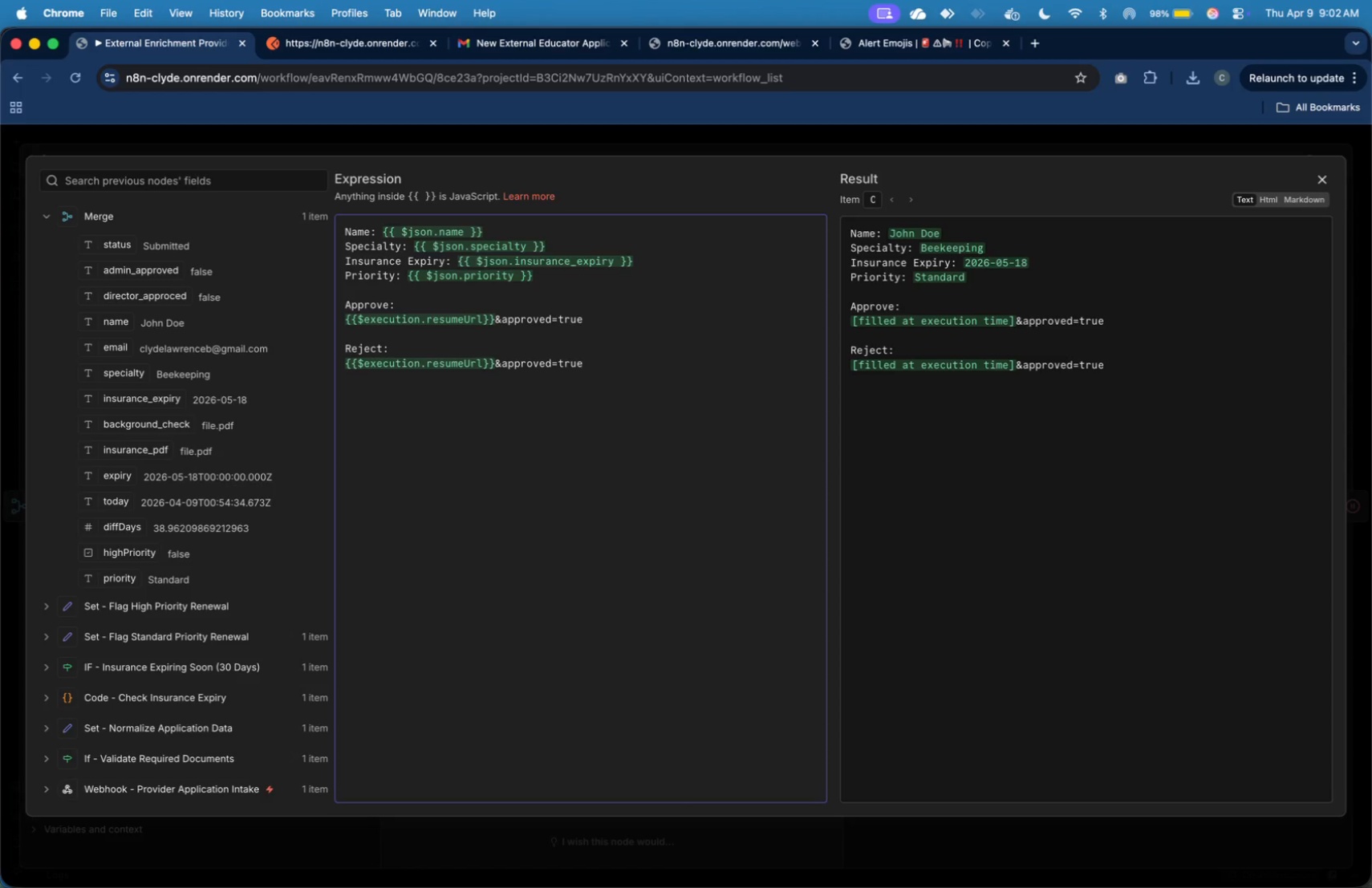 
key(Backspace)
key(Backspace)
key(Backspace)
key(Backspace)
type(d)
key(Backspace)
type(false)
 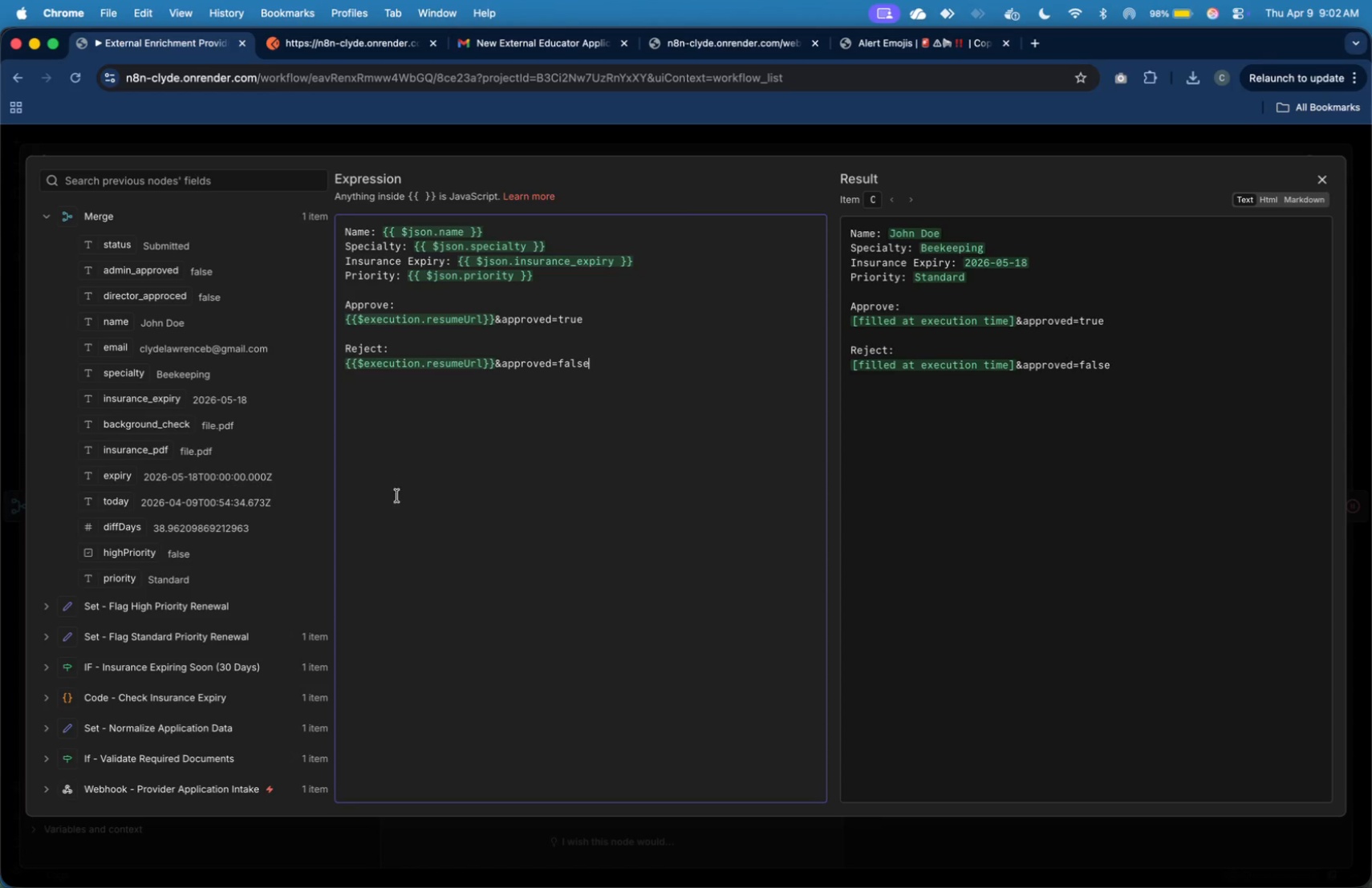 
left_click([512, 408])
 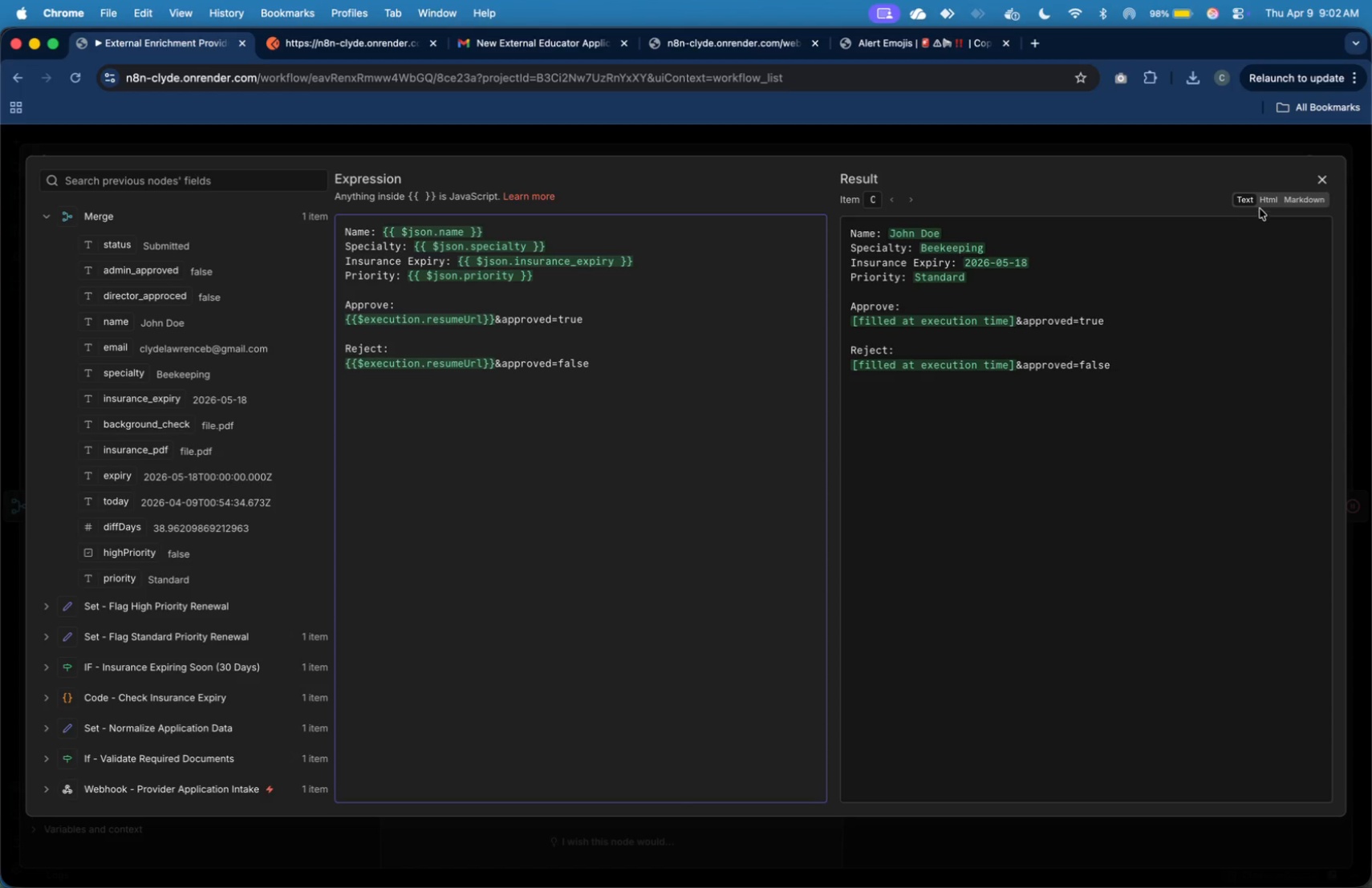 
wait(6.8)
 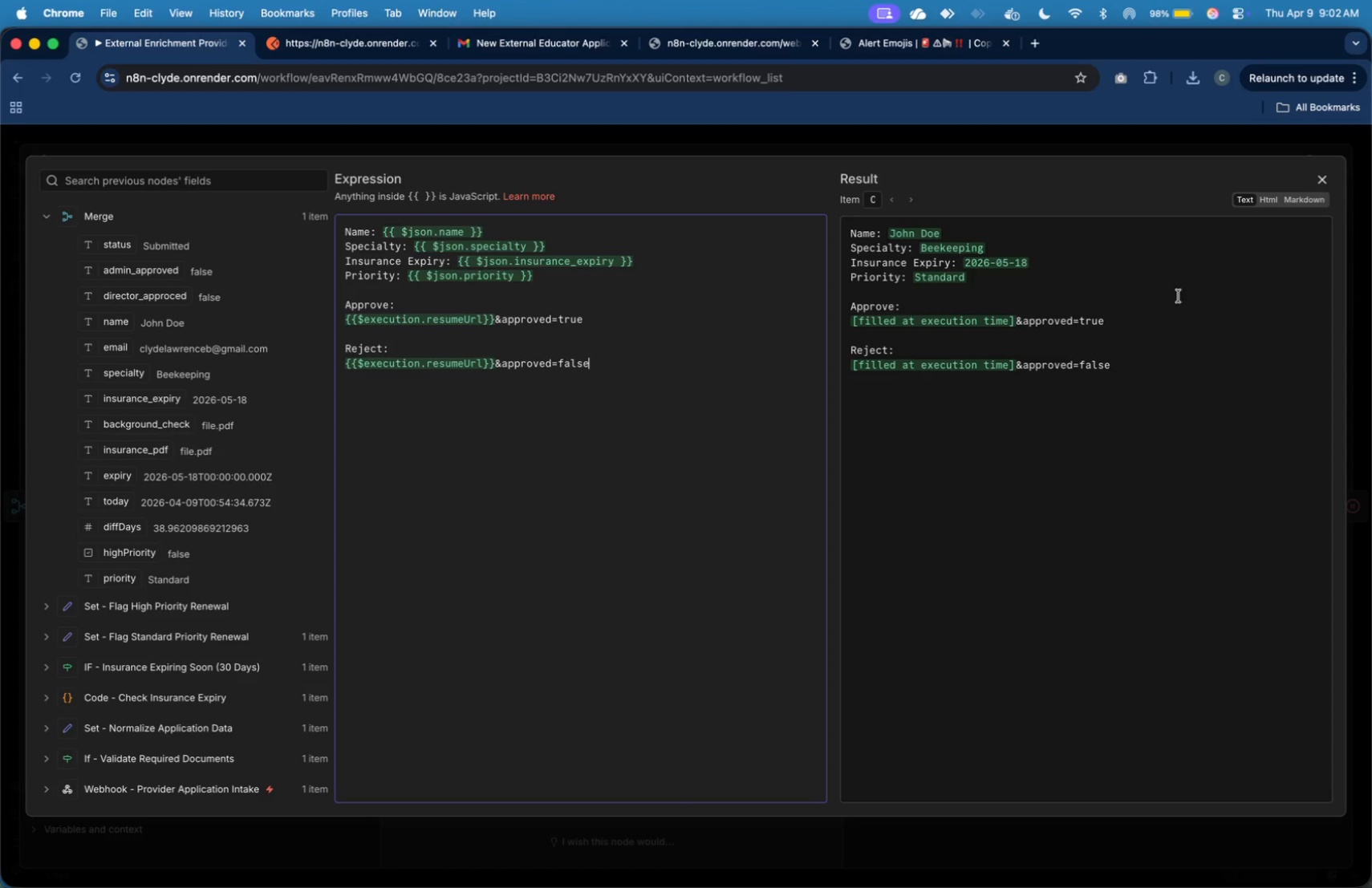 
left_click([1323, 181])
 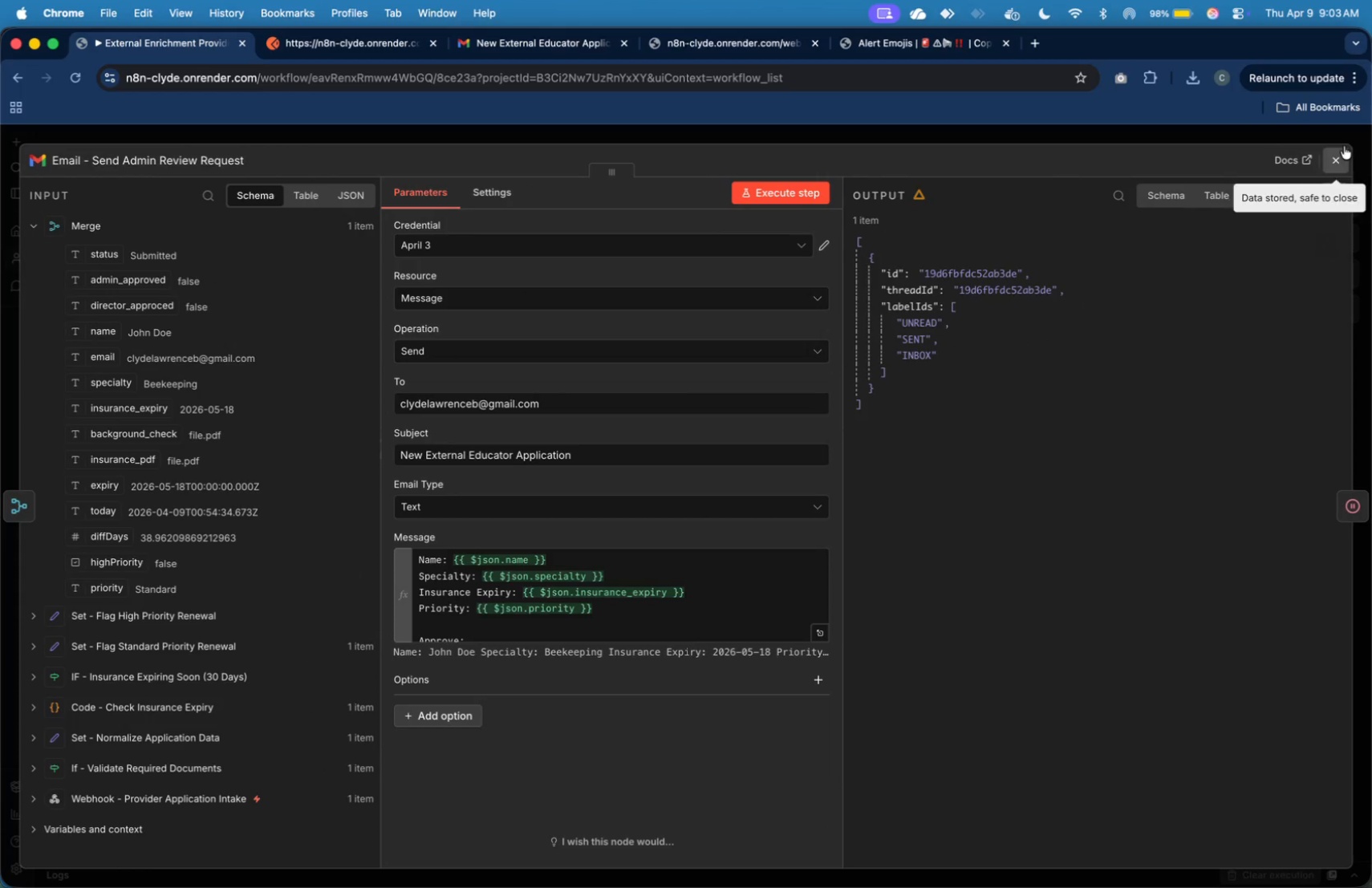 
left_click([1342, 156])
 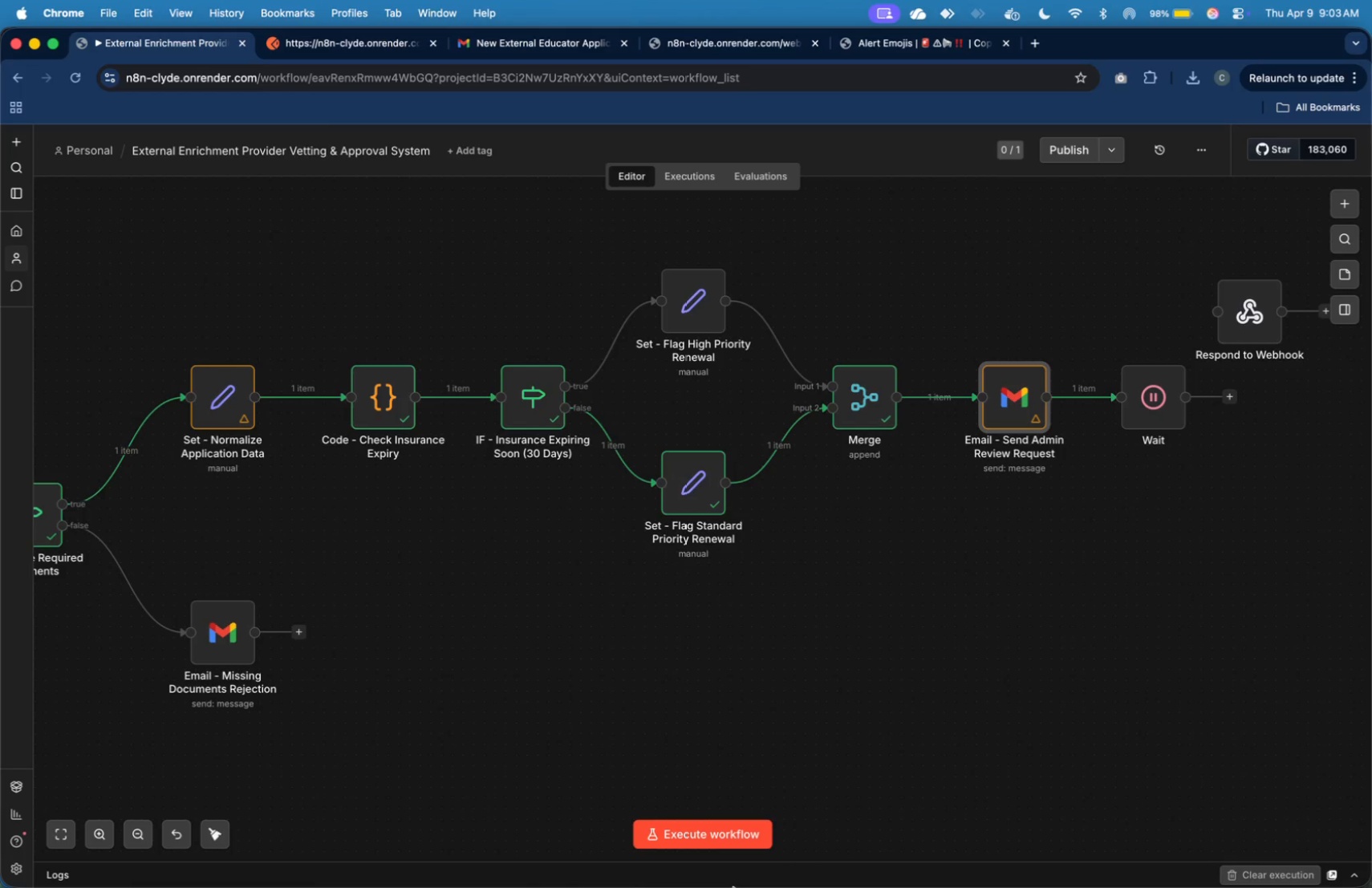 
left_click([735, 832])
 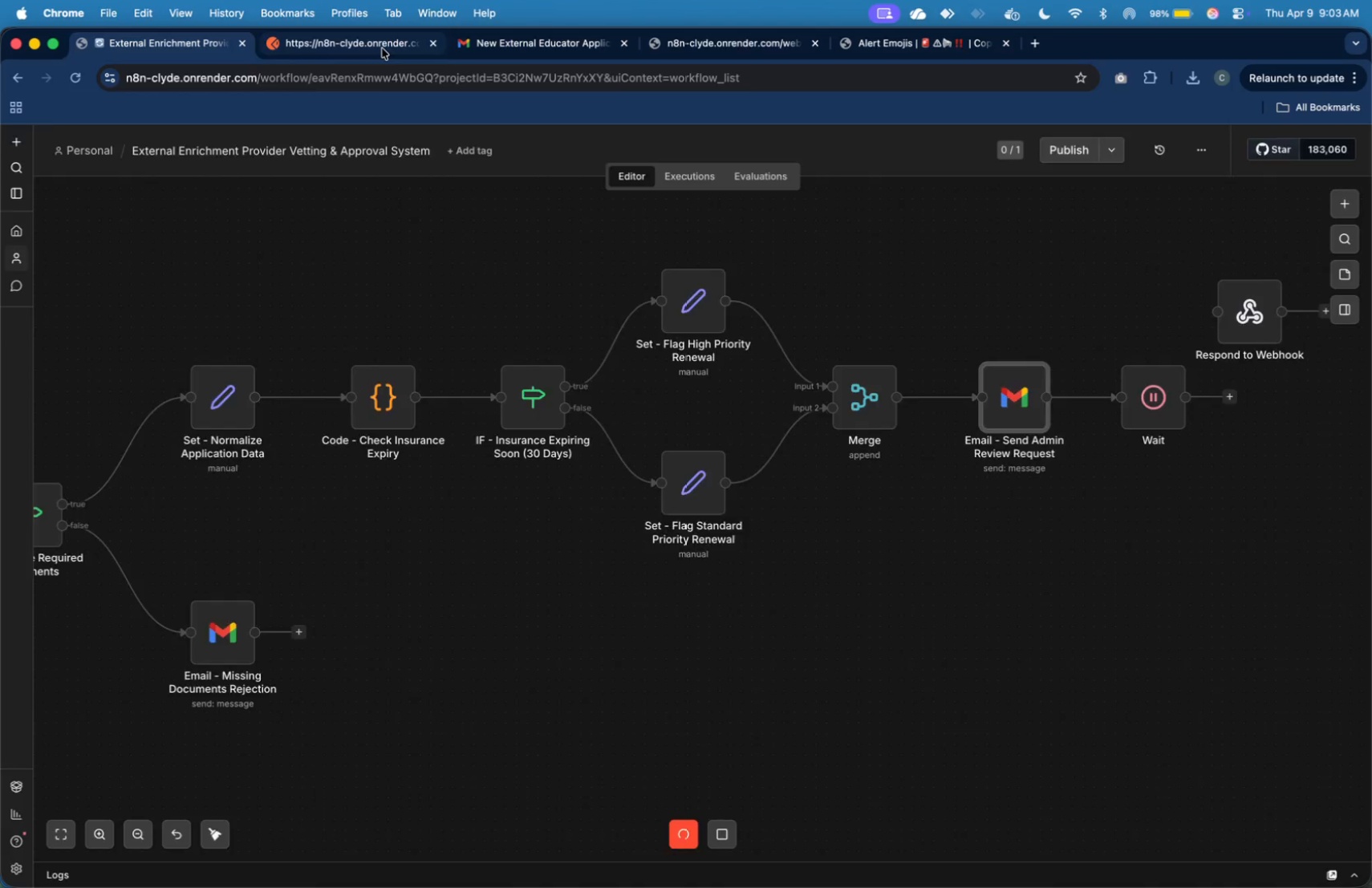 
left_click([1308, 235])
 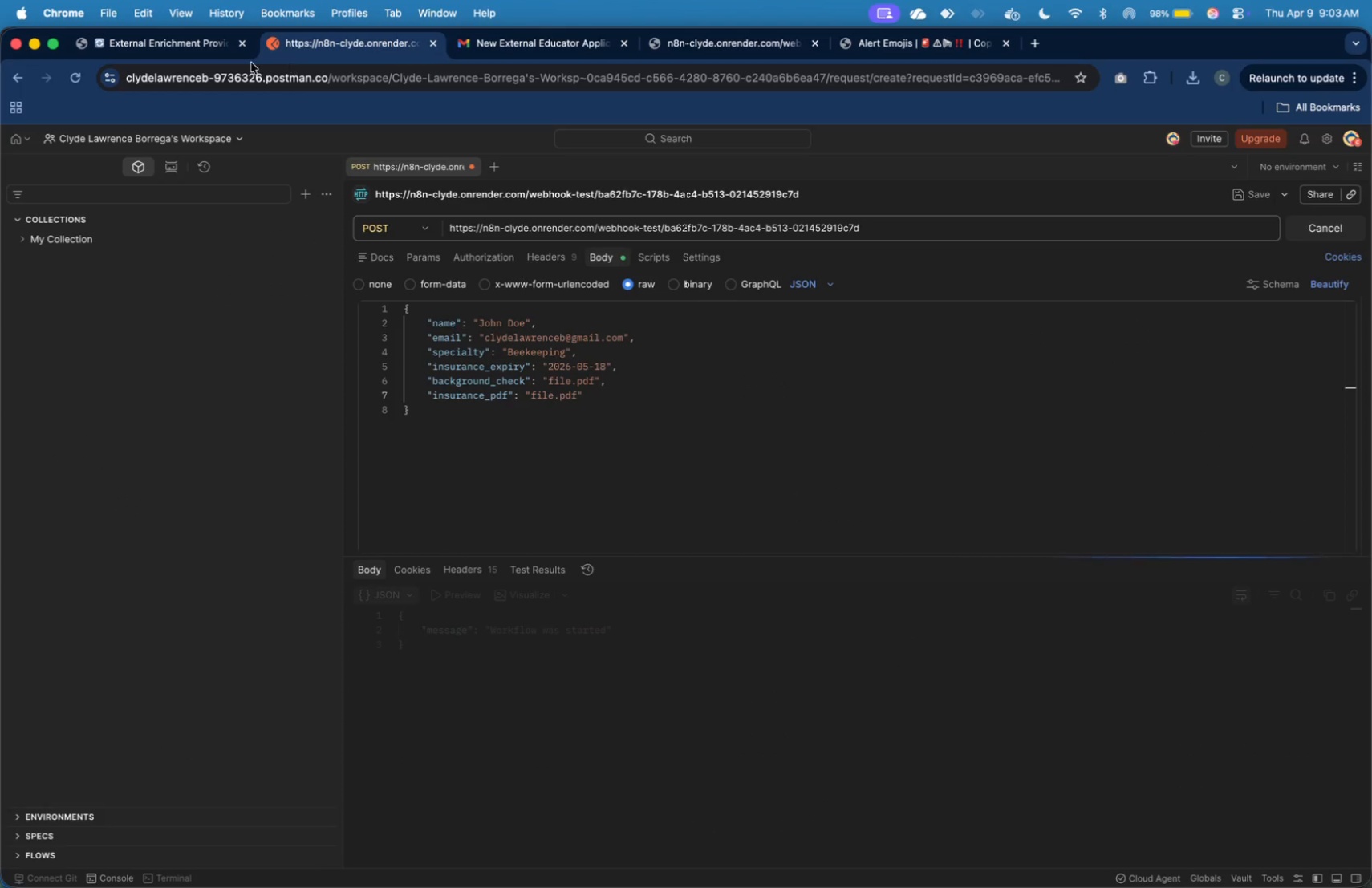 
left_click([200, 46])
 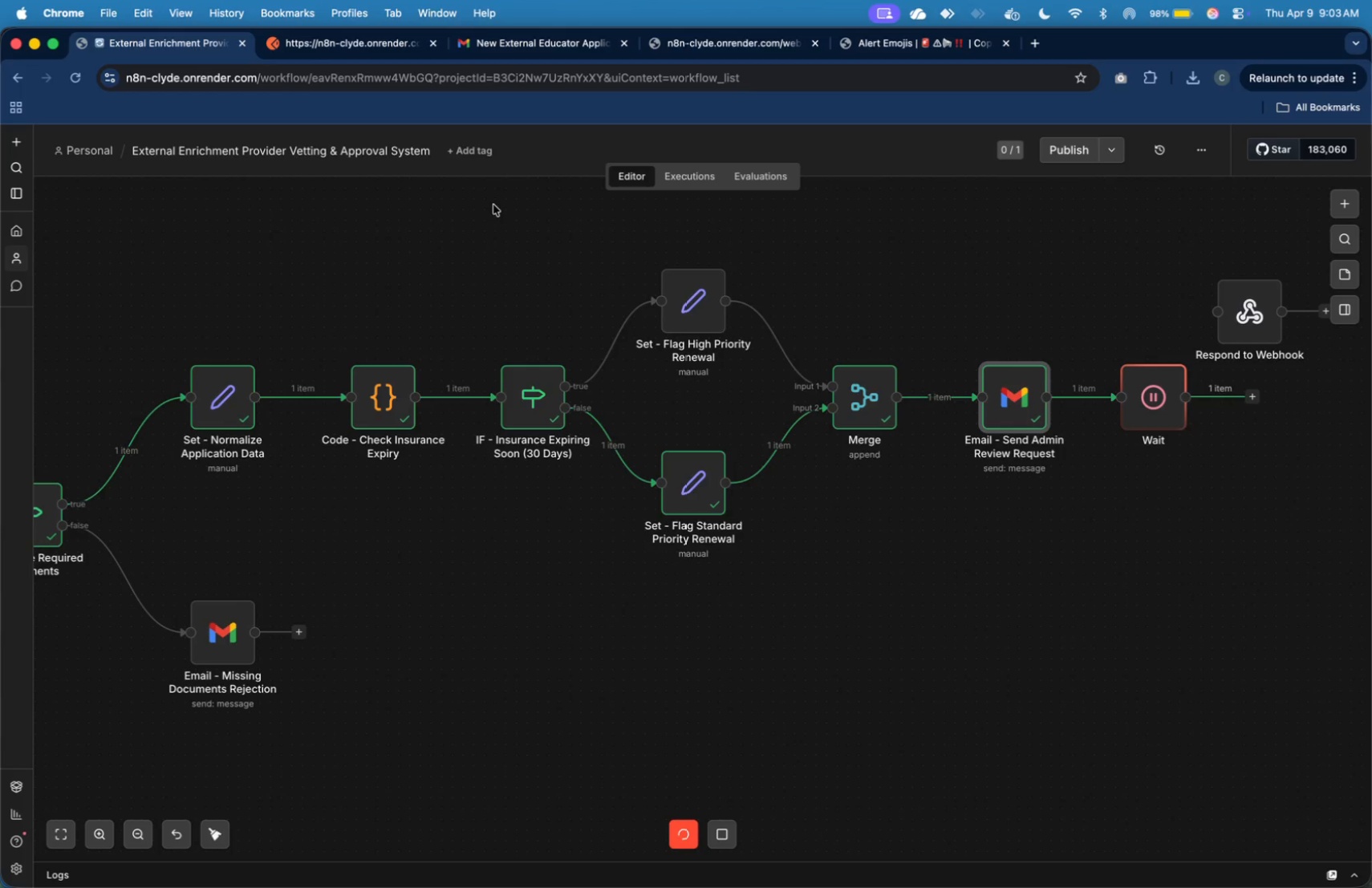 
wait(9.45)
 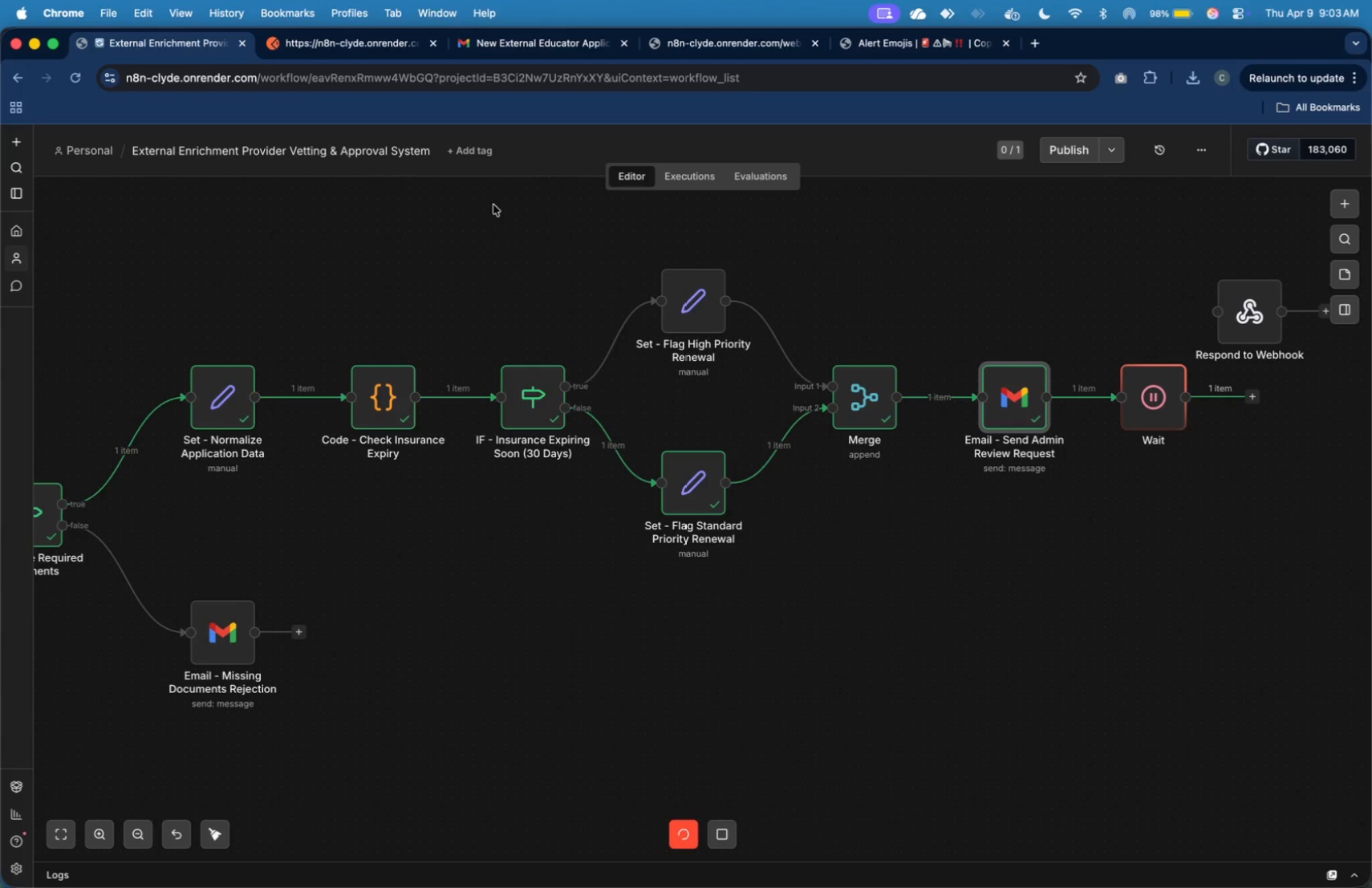 
left_click([572, 49])
 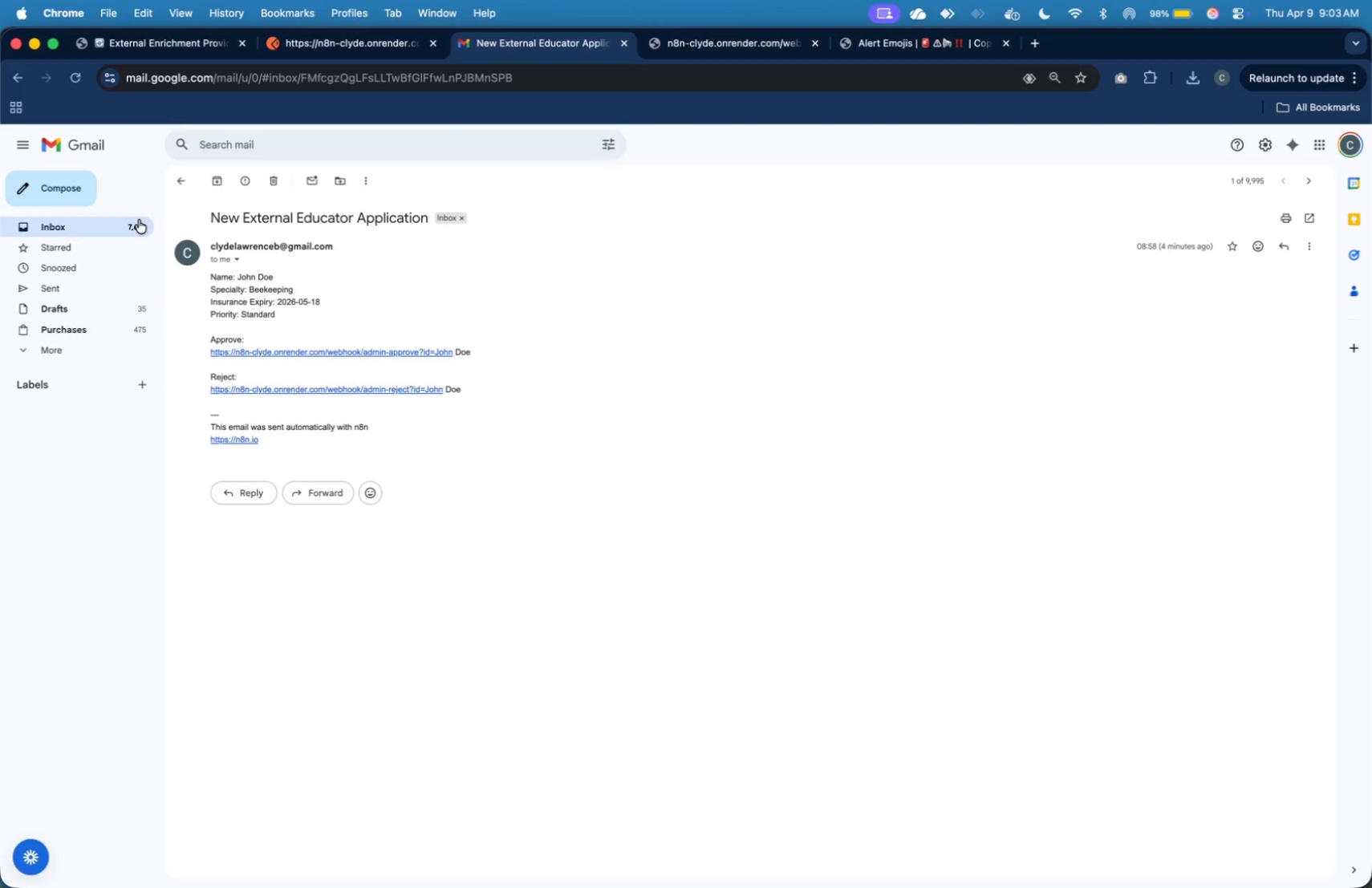 
double_click([139, 220])
 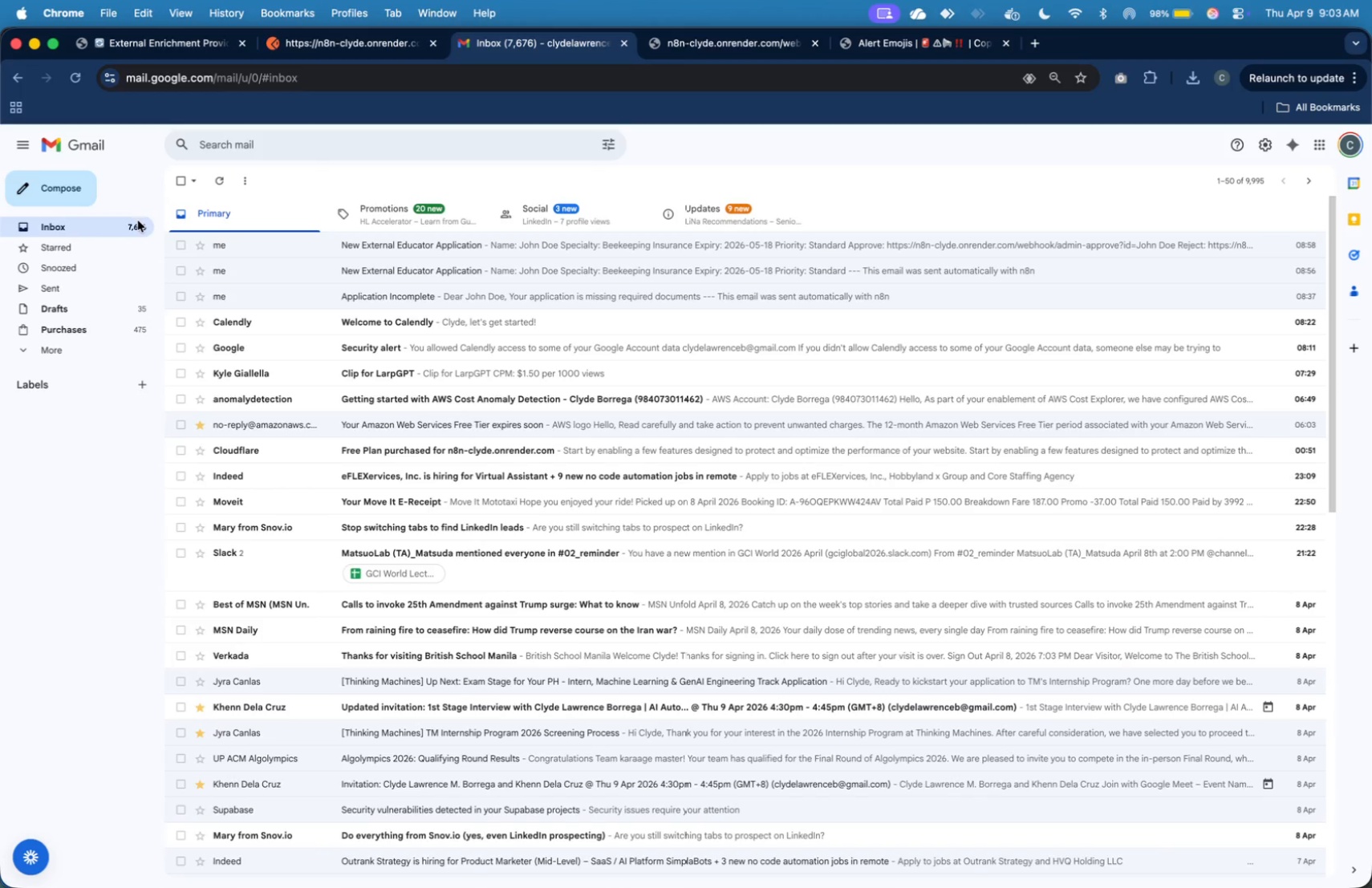 
left_click([136, 225])
 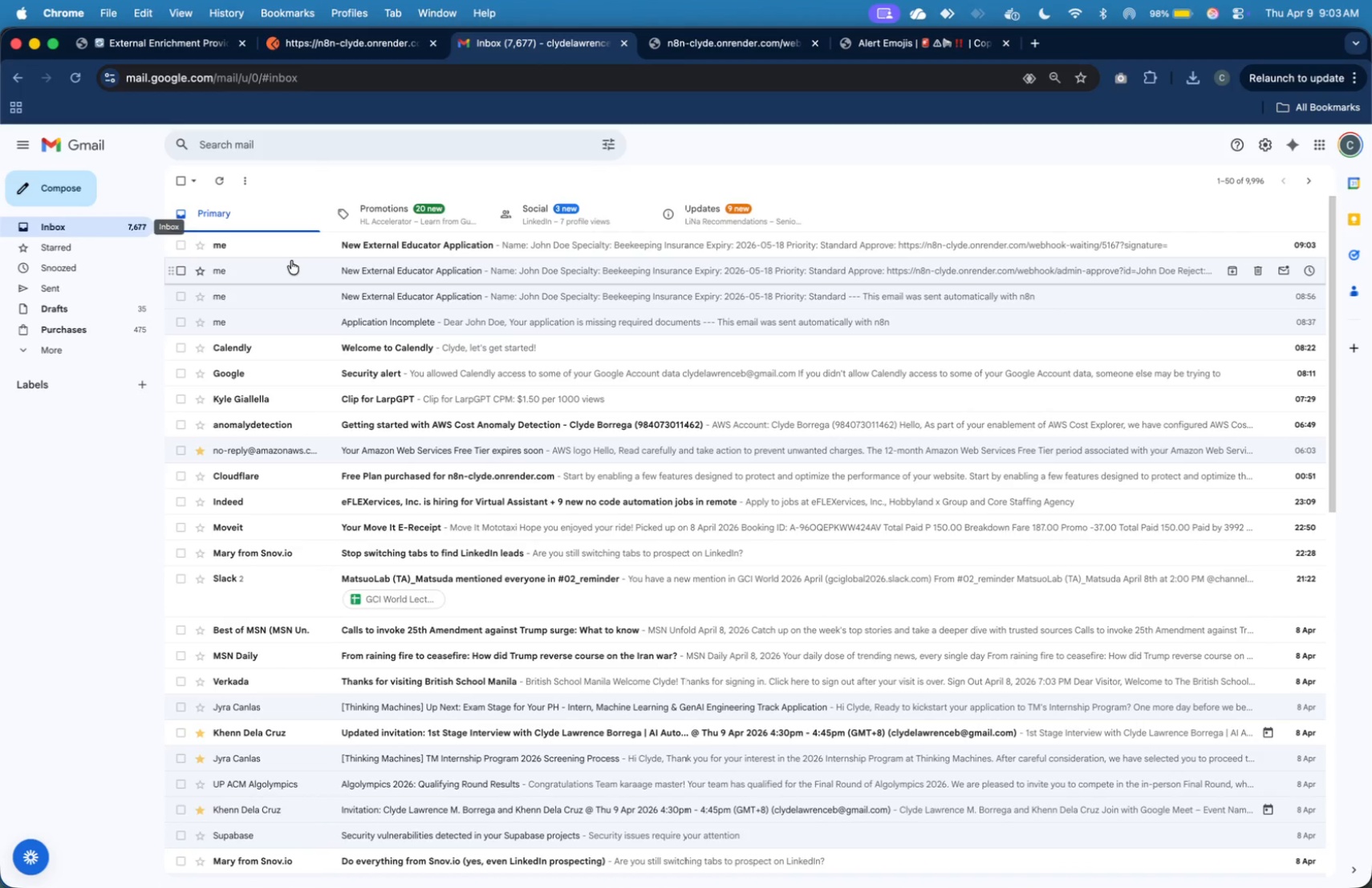 
left_click([301, 251])
 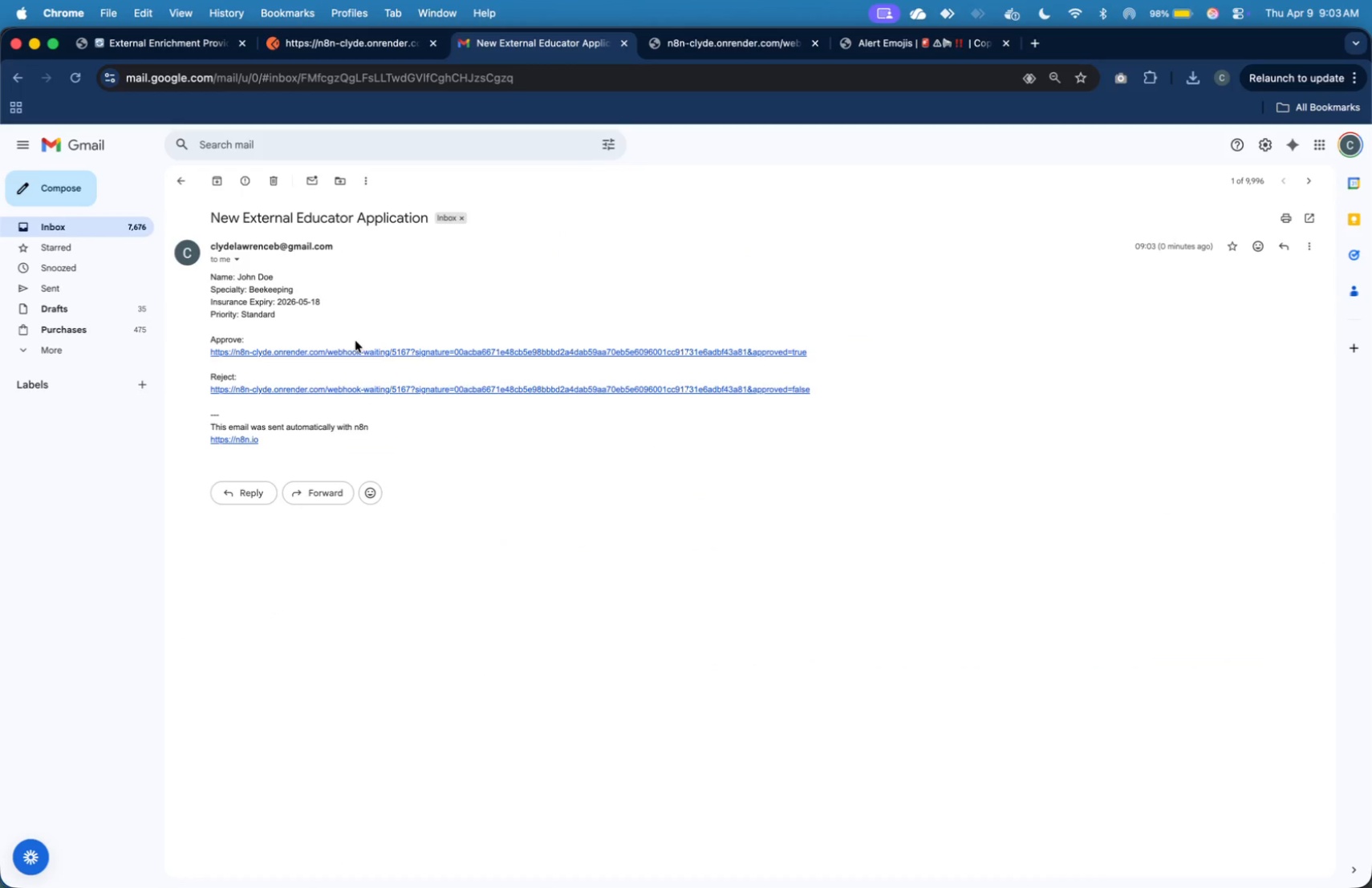 
left_click([360, 350])
 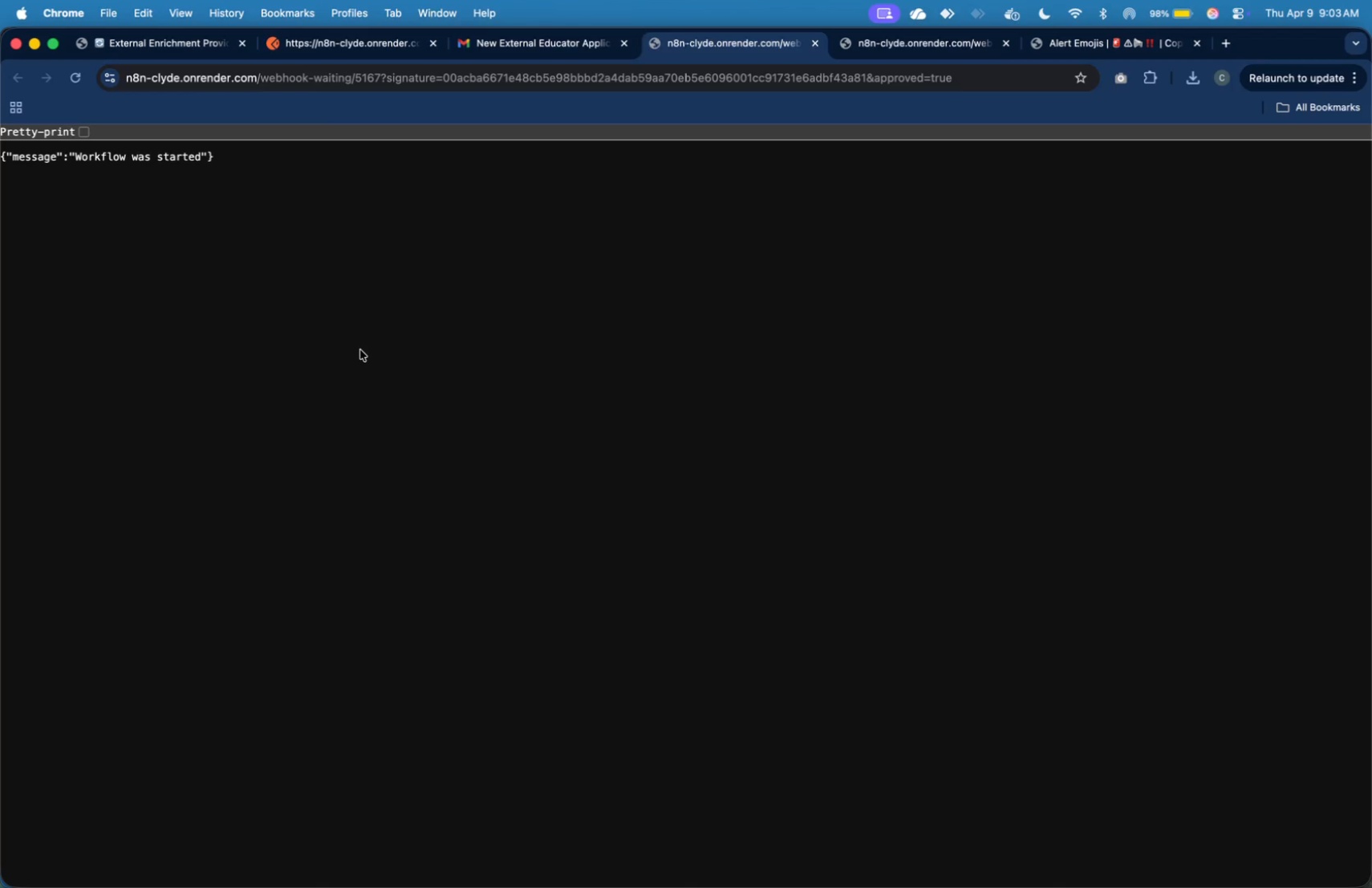 
left_click([181, 51])
 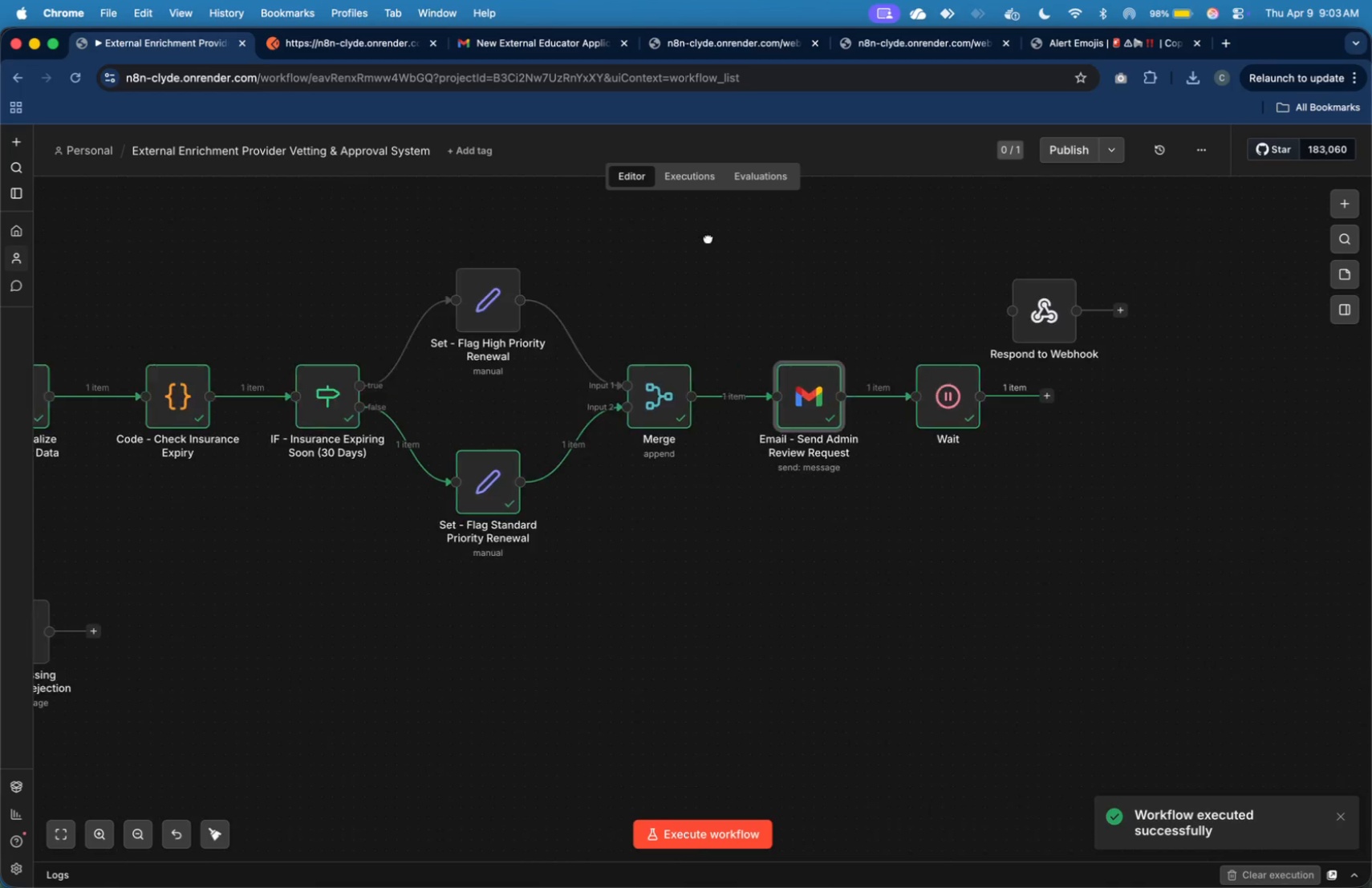 
left_click_drag(start_coordinate=[991, 322], to_coordinate=[960, 262])
 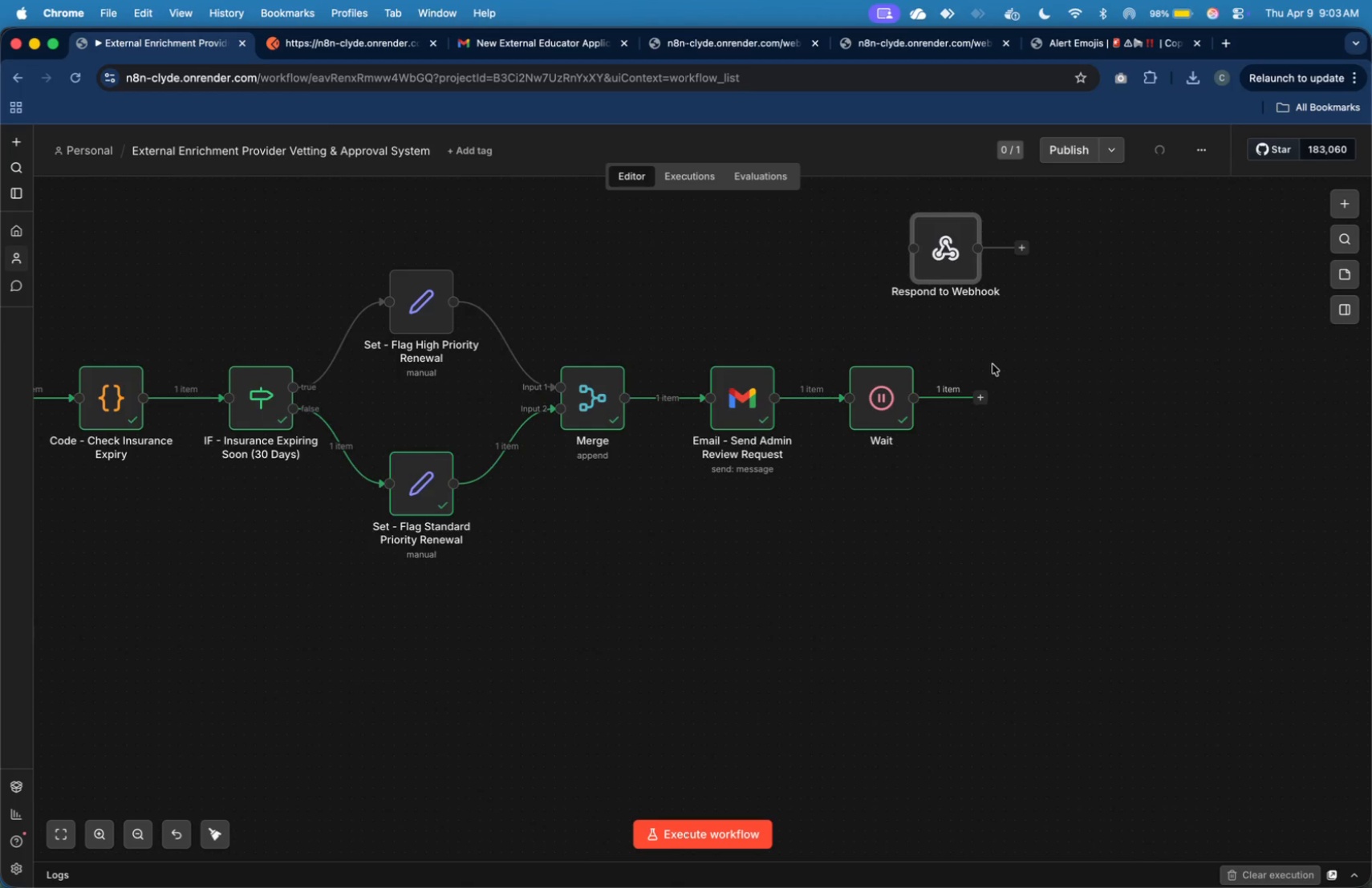 
left_click([984, 399])
 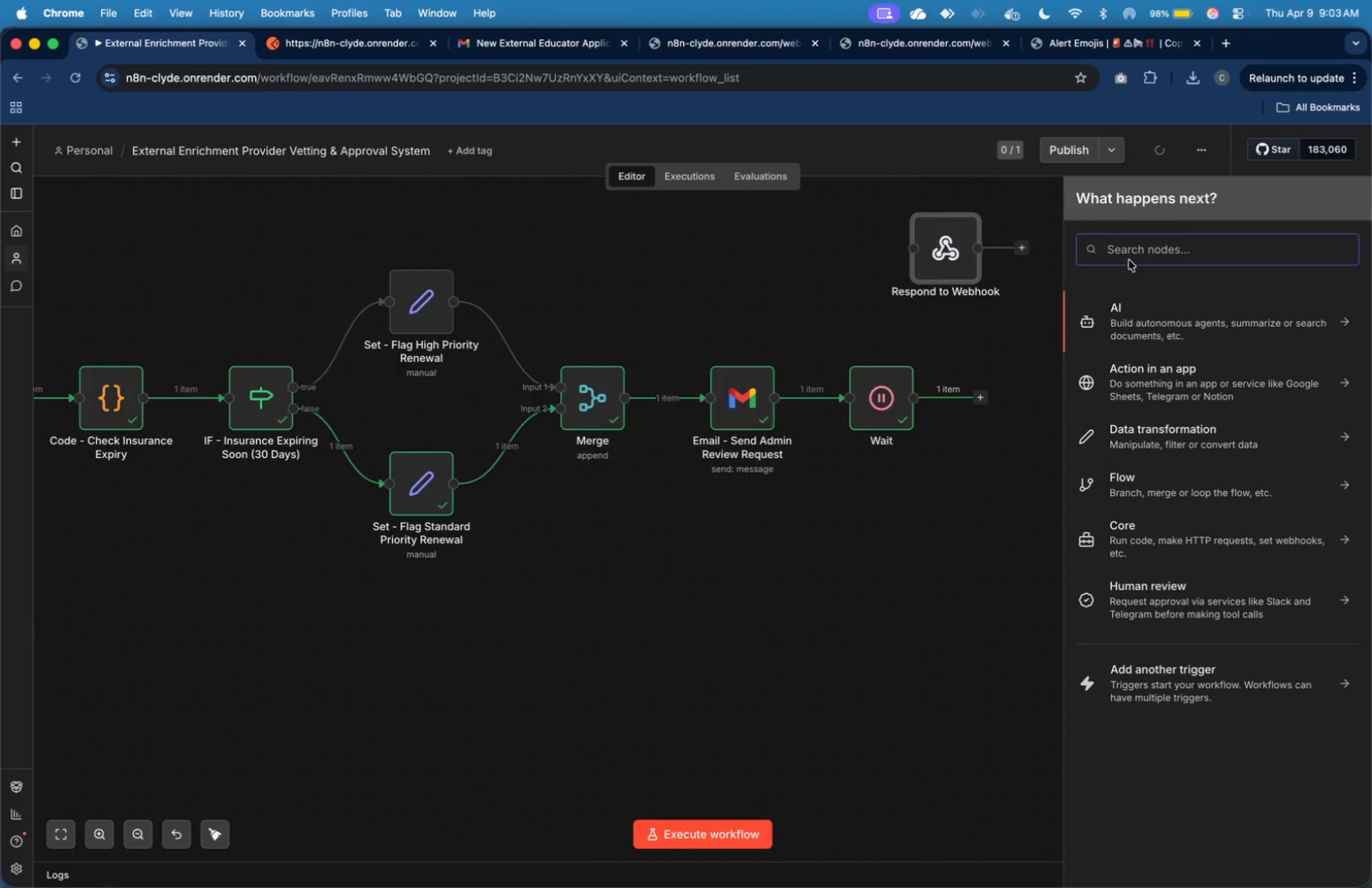 
type(if)
 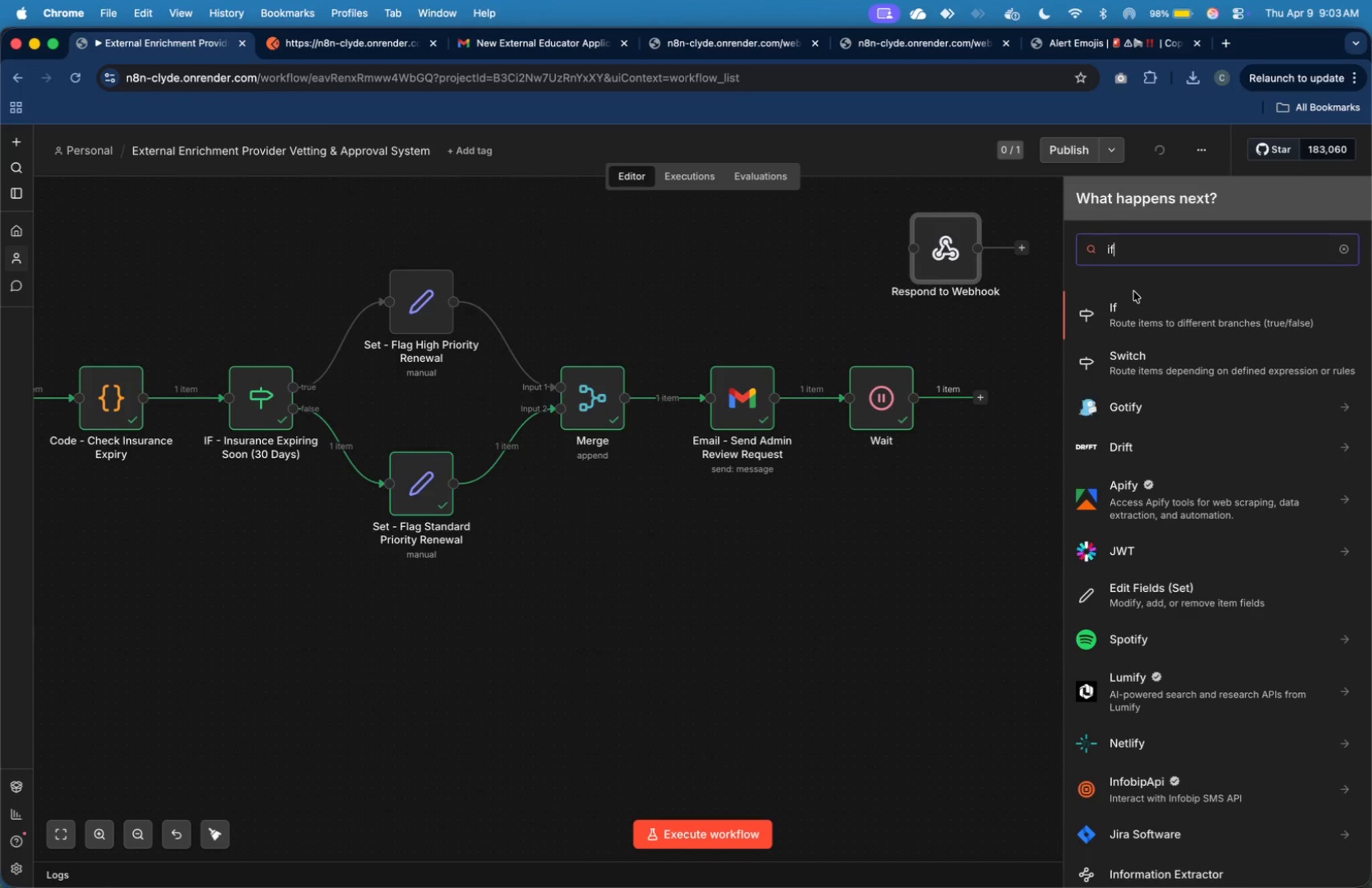 
left_click([1132, 306])
 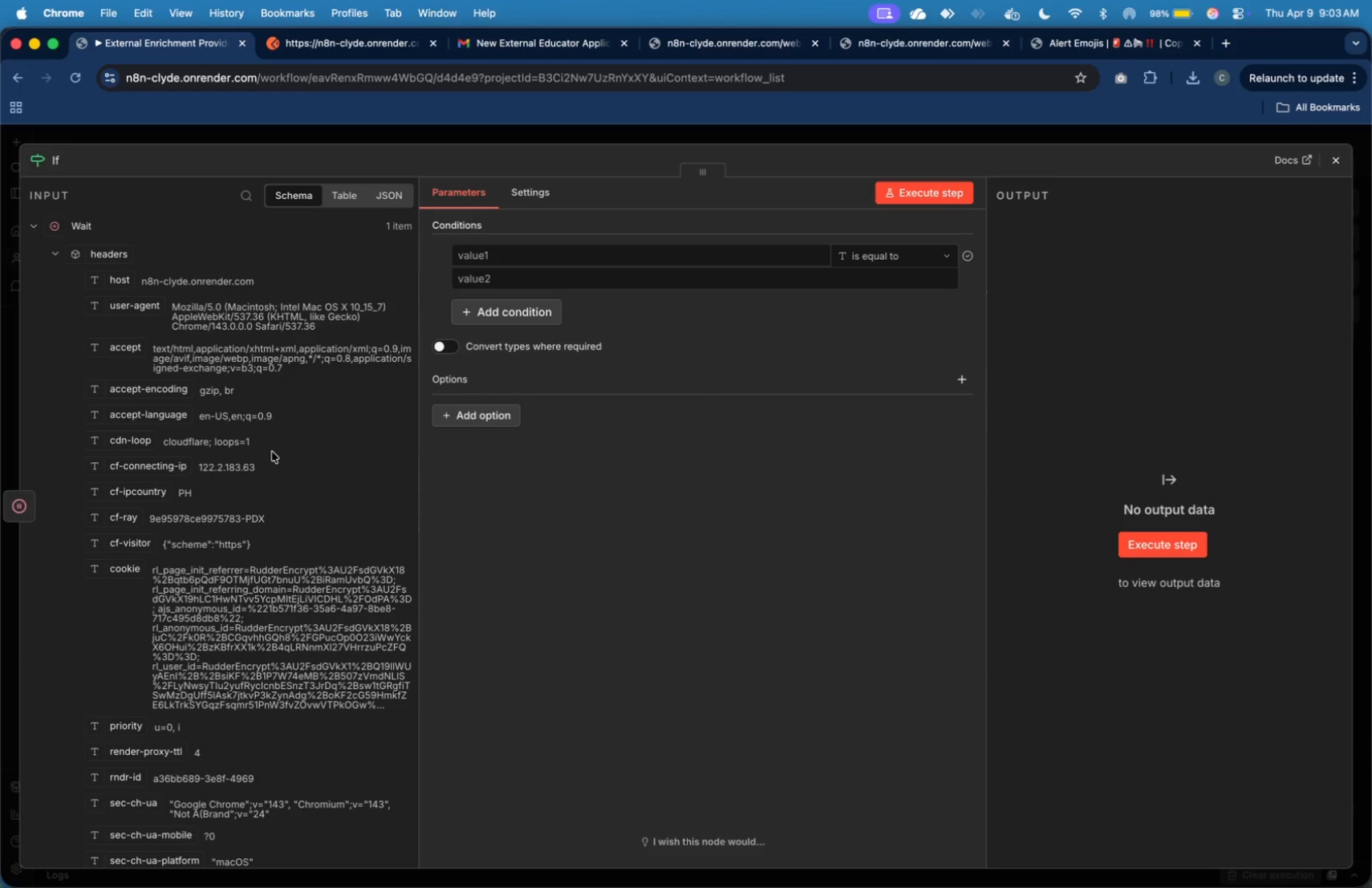 
scroll: coordinate [270, 443], scroll_direction: down, amount: 22.0
 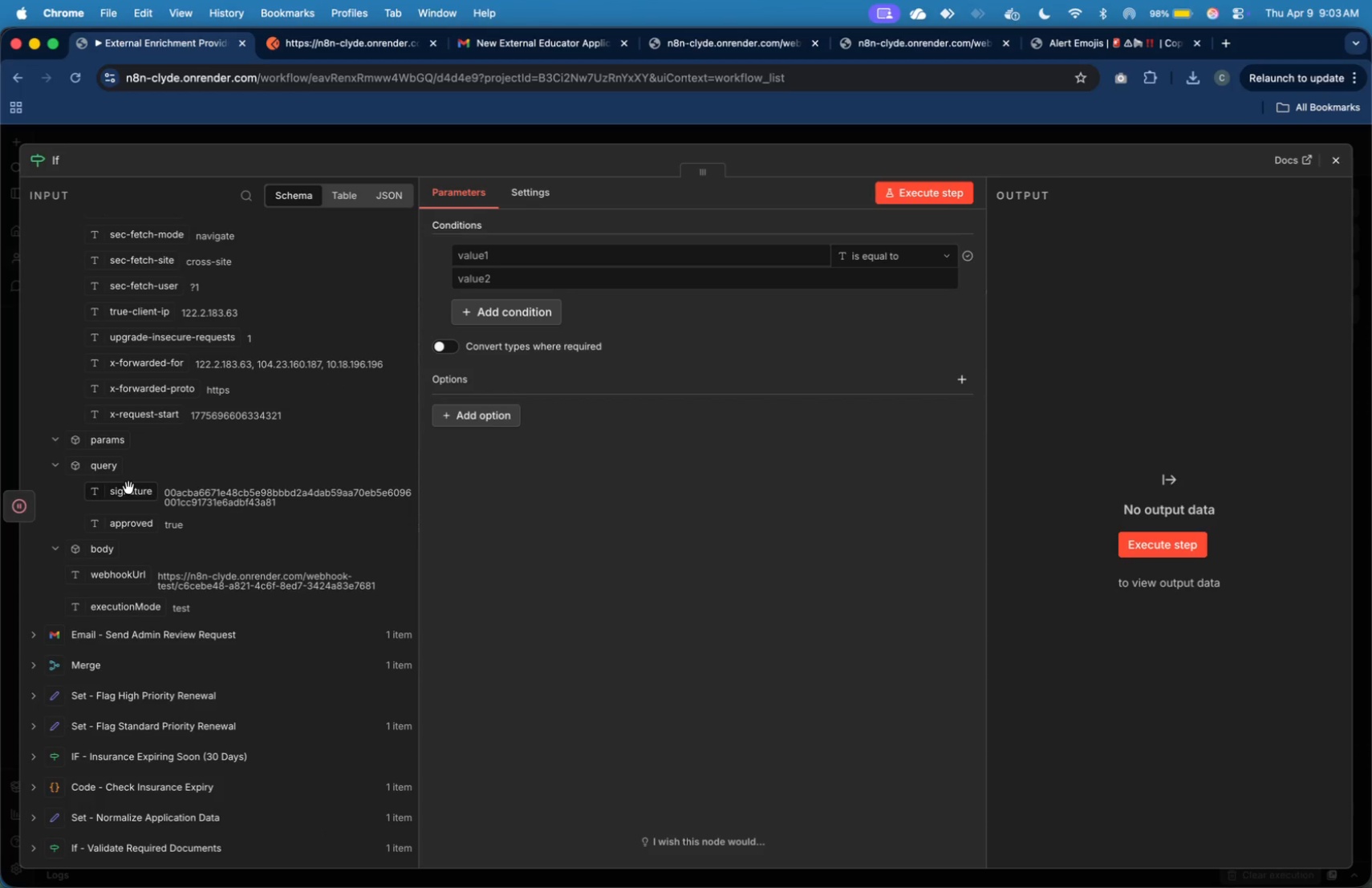 
left_click_drag(start_coordinate=[137, 521], to_coordinate=[515, 262])
 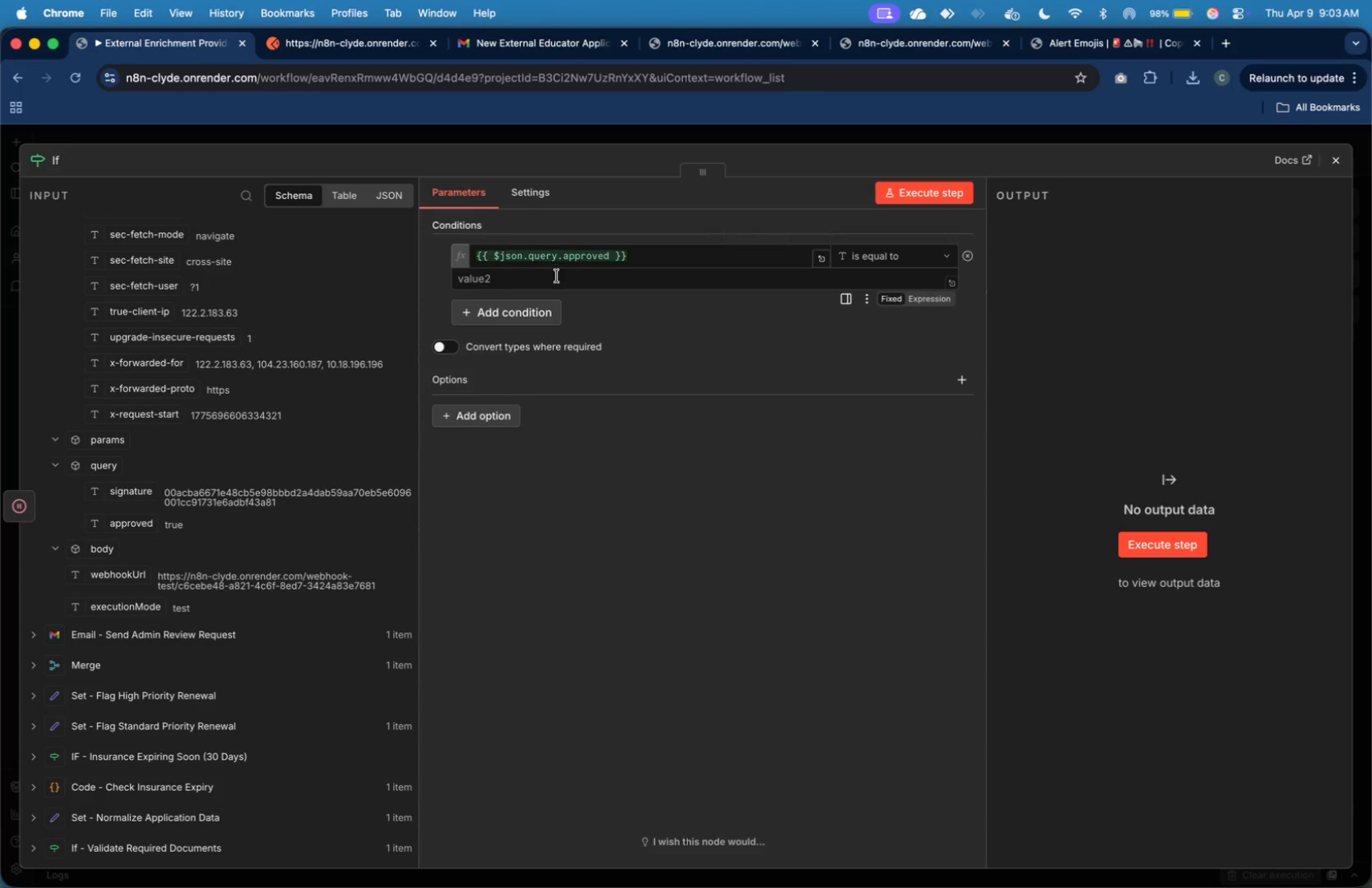 
left_click([559, 279])
 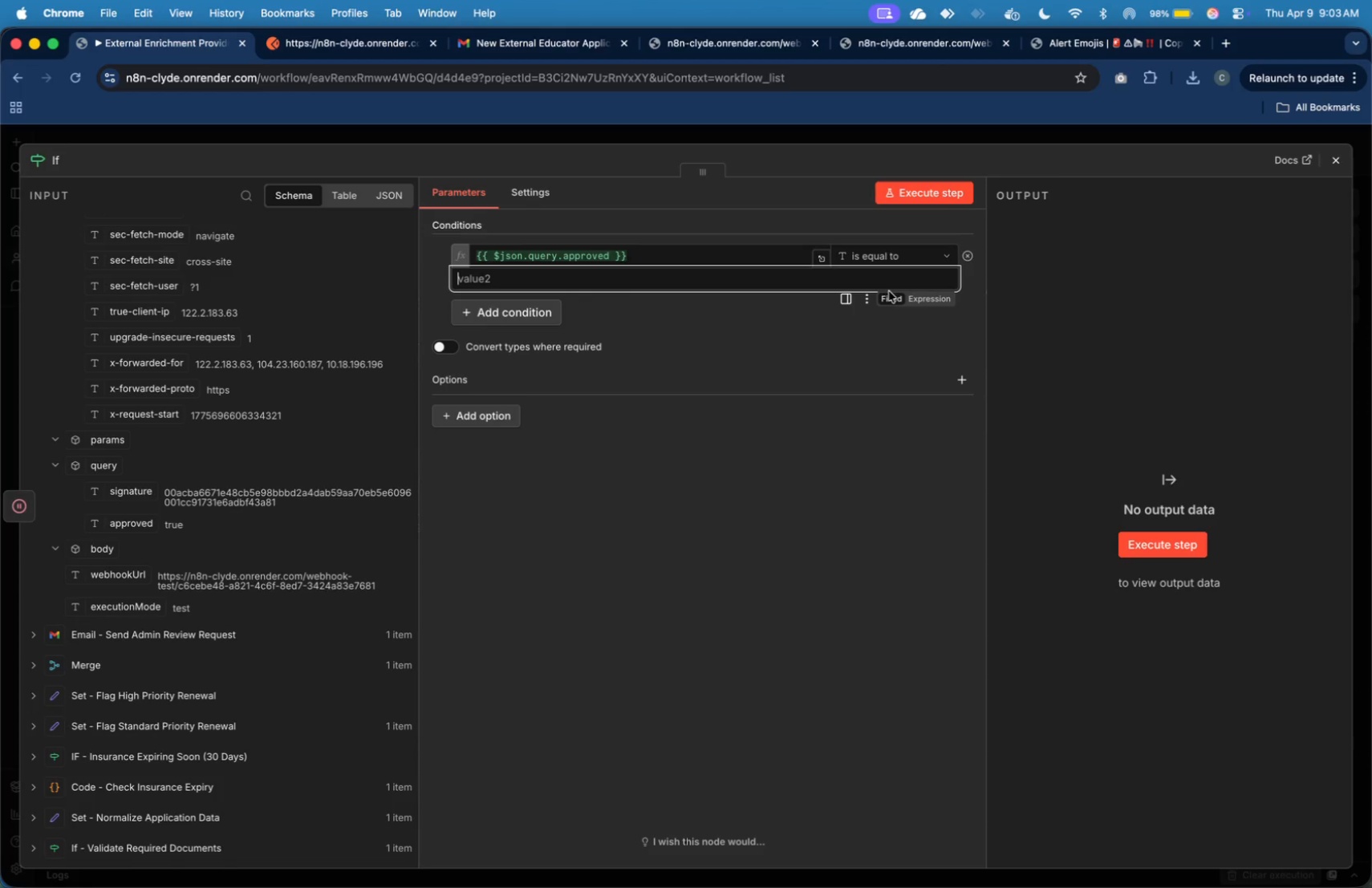 
wait(5.61)
 